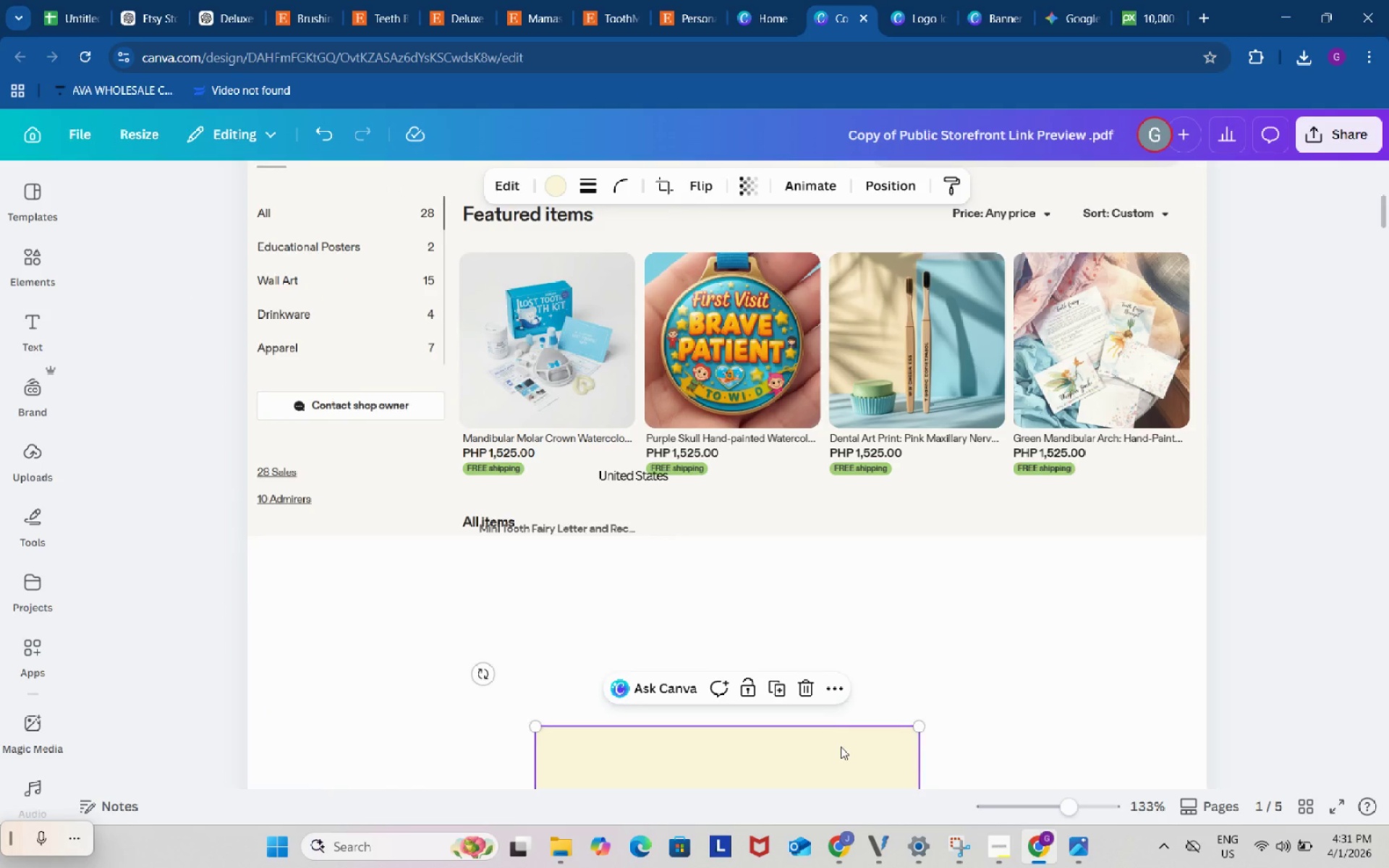 
left_click_drag(start_coordinate=[839, 750], to_coordinate=[894, 587])
 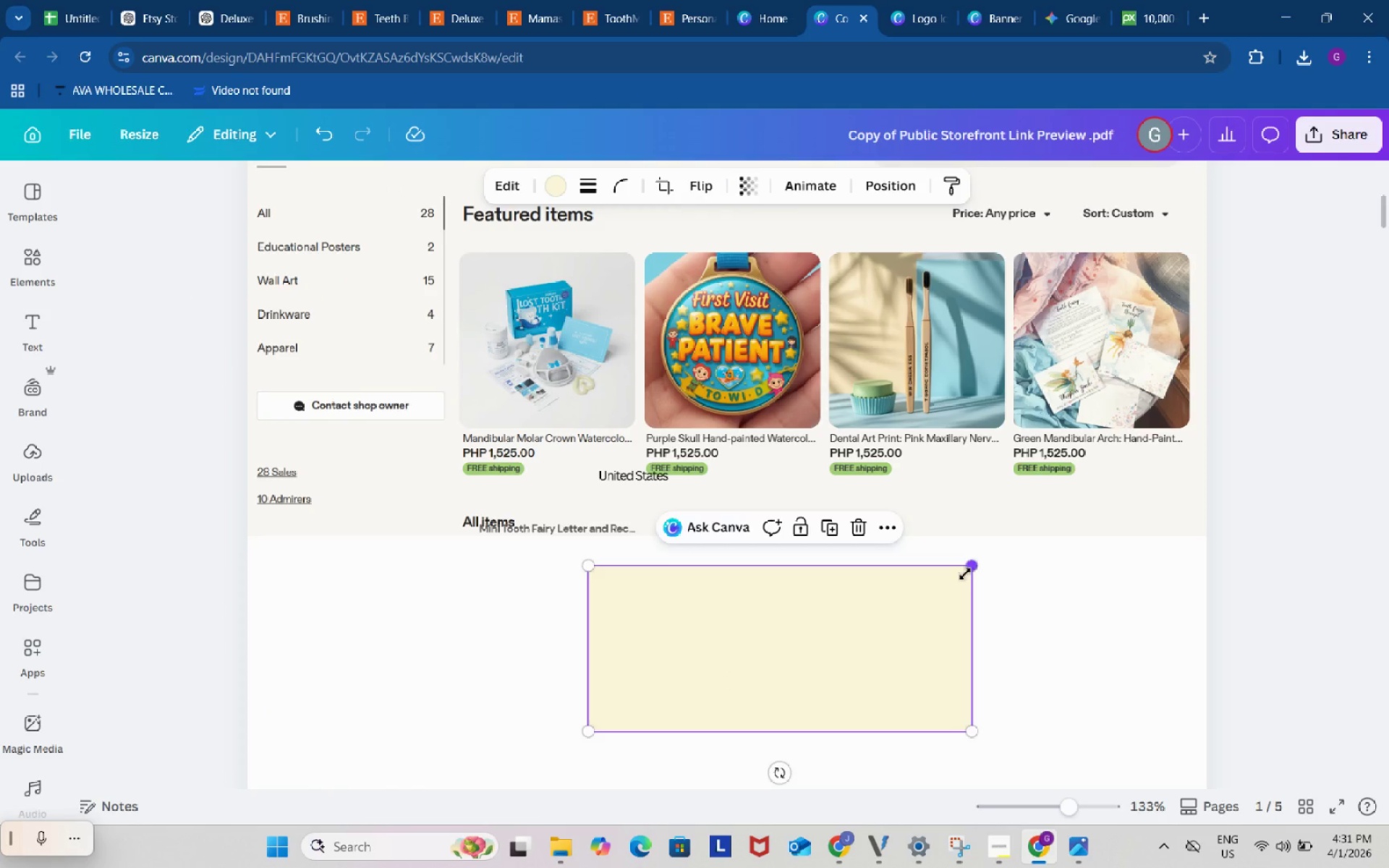 
left_click_drag(start_coordinate=[970, 564], to_coordinate=[725, 718])
 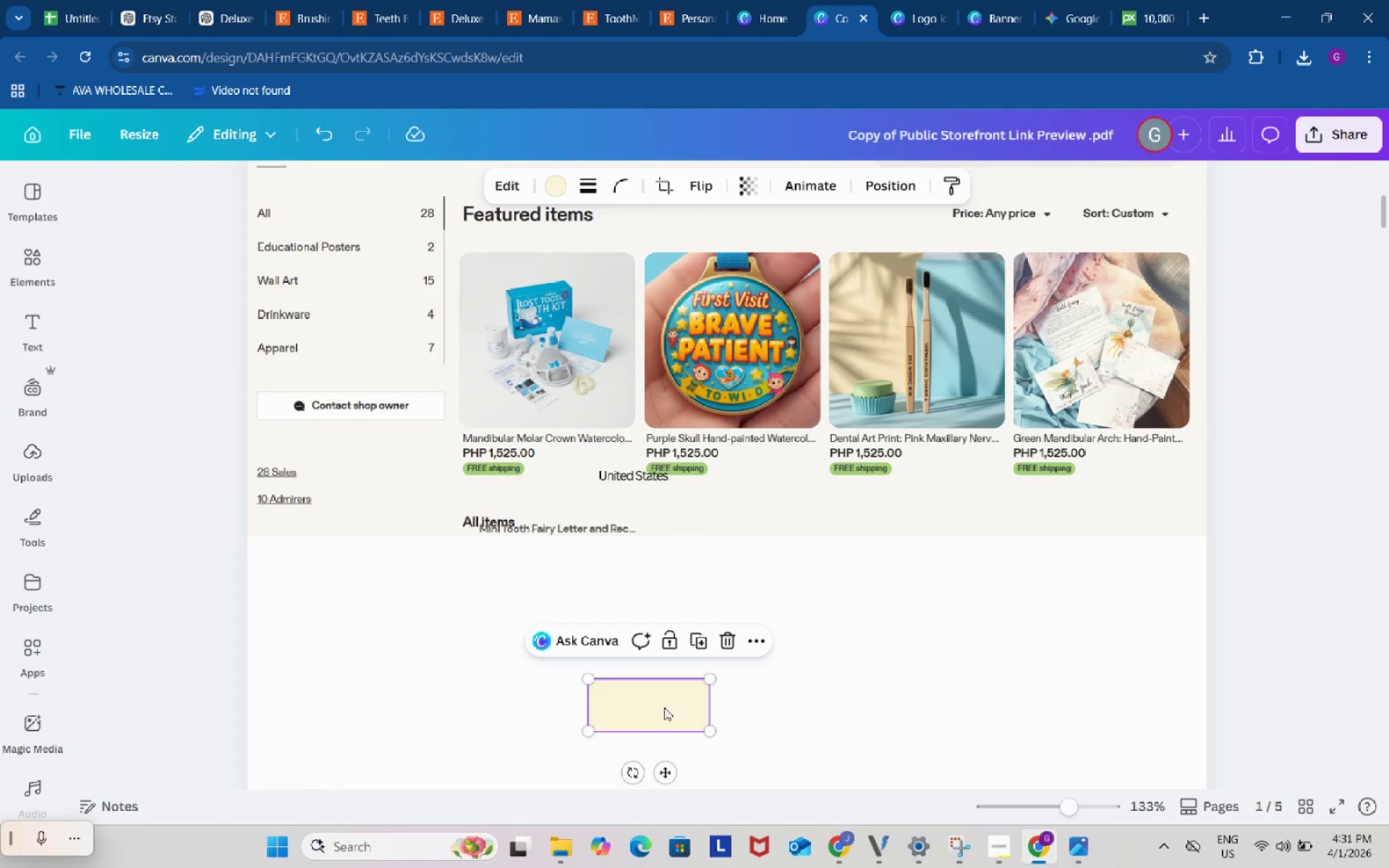 
left_click_drag(start_coordinate=[665, 707], to_coordinate=[535, 424])
 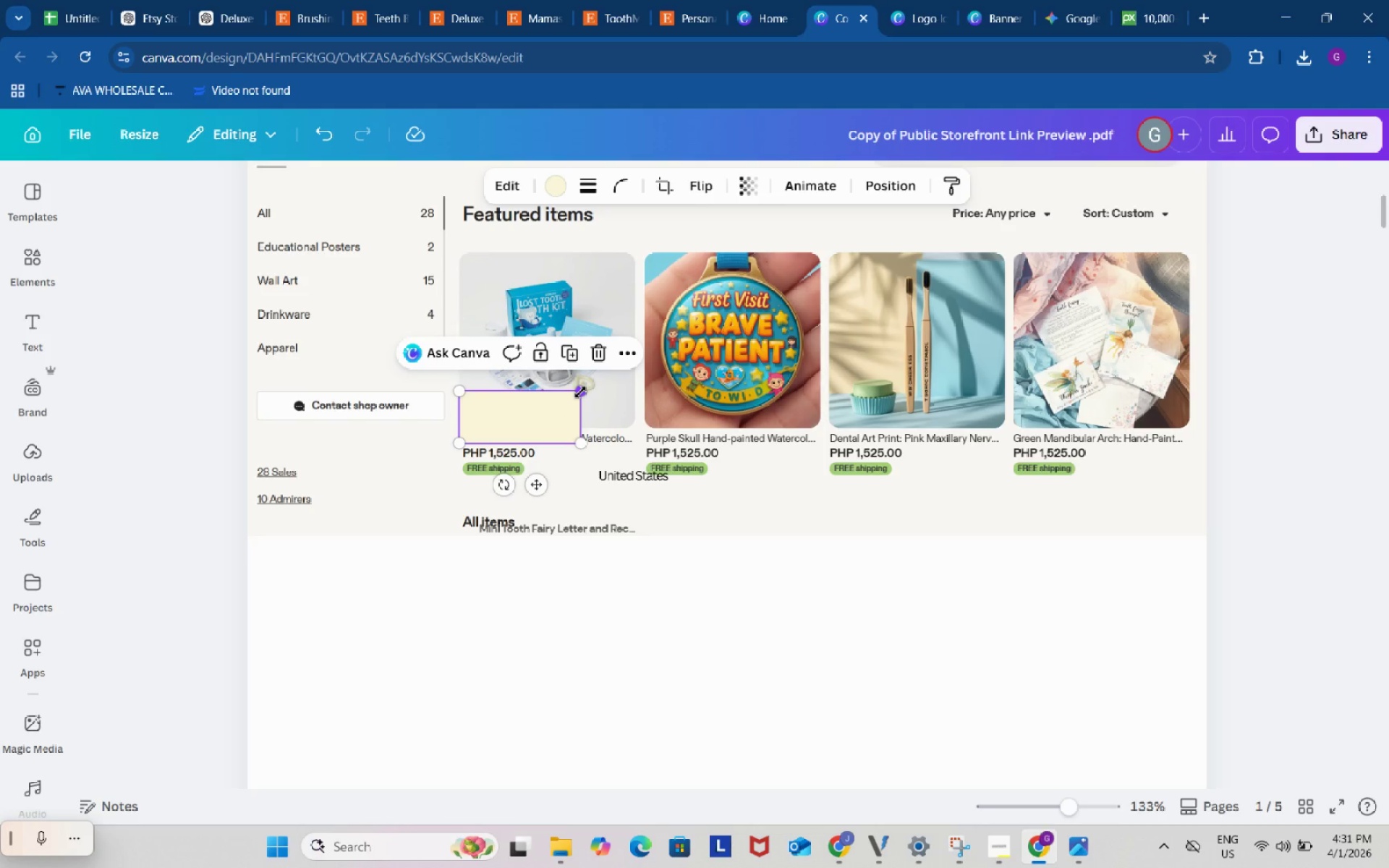 
left_click_drag(start_coordinate=[580, 392], to_coordinate=[642, 397])
 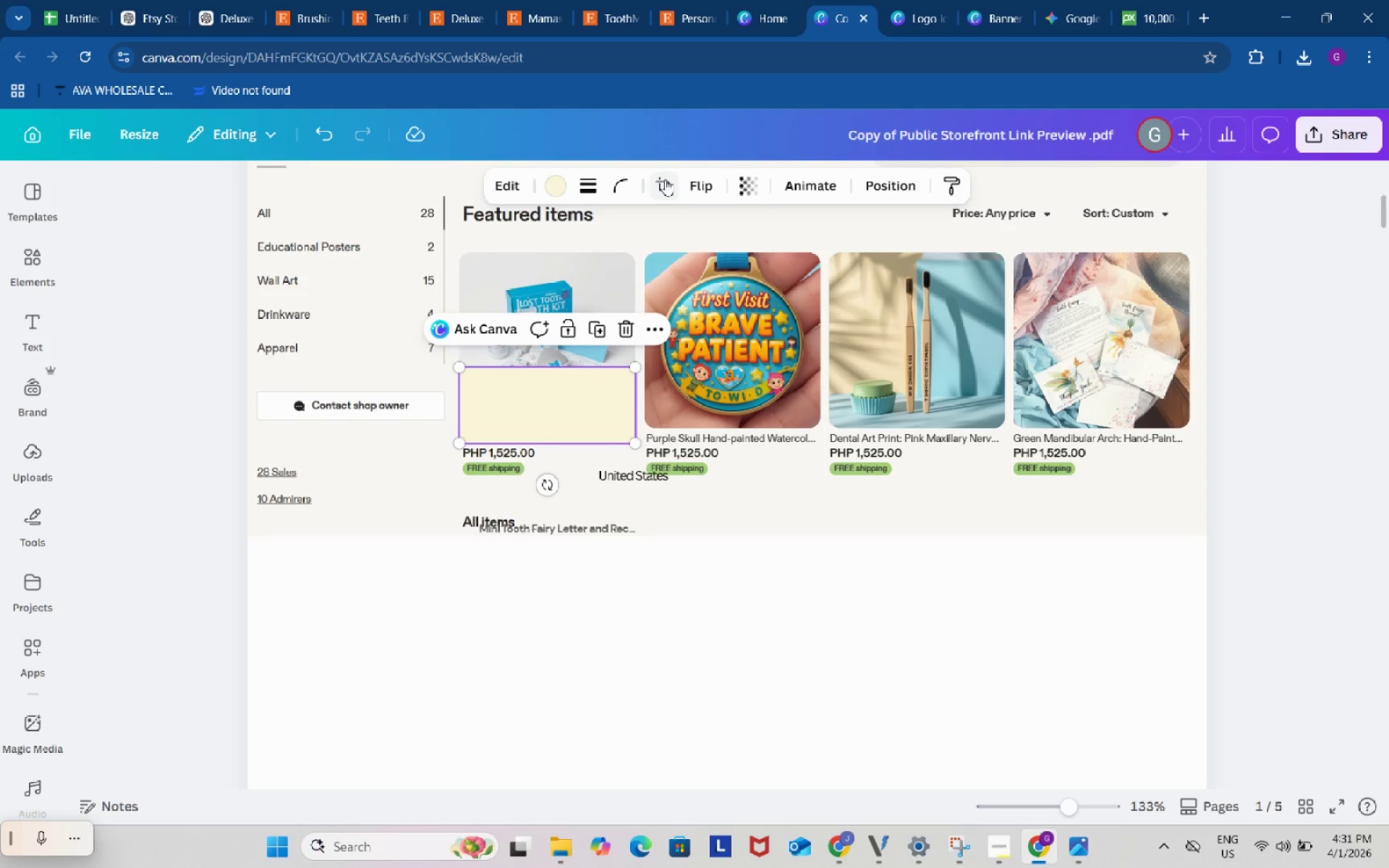 
left_click([665, 179])
 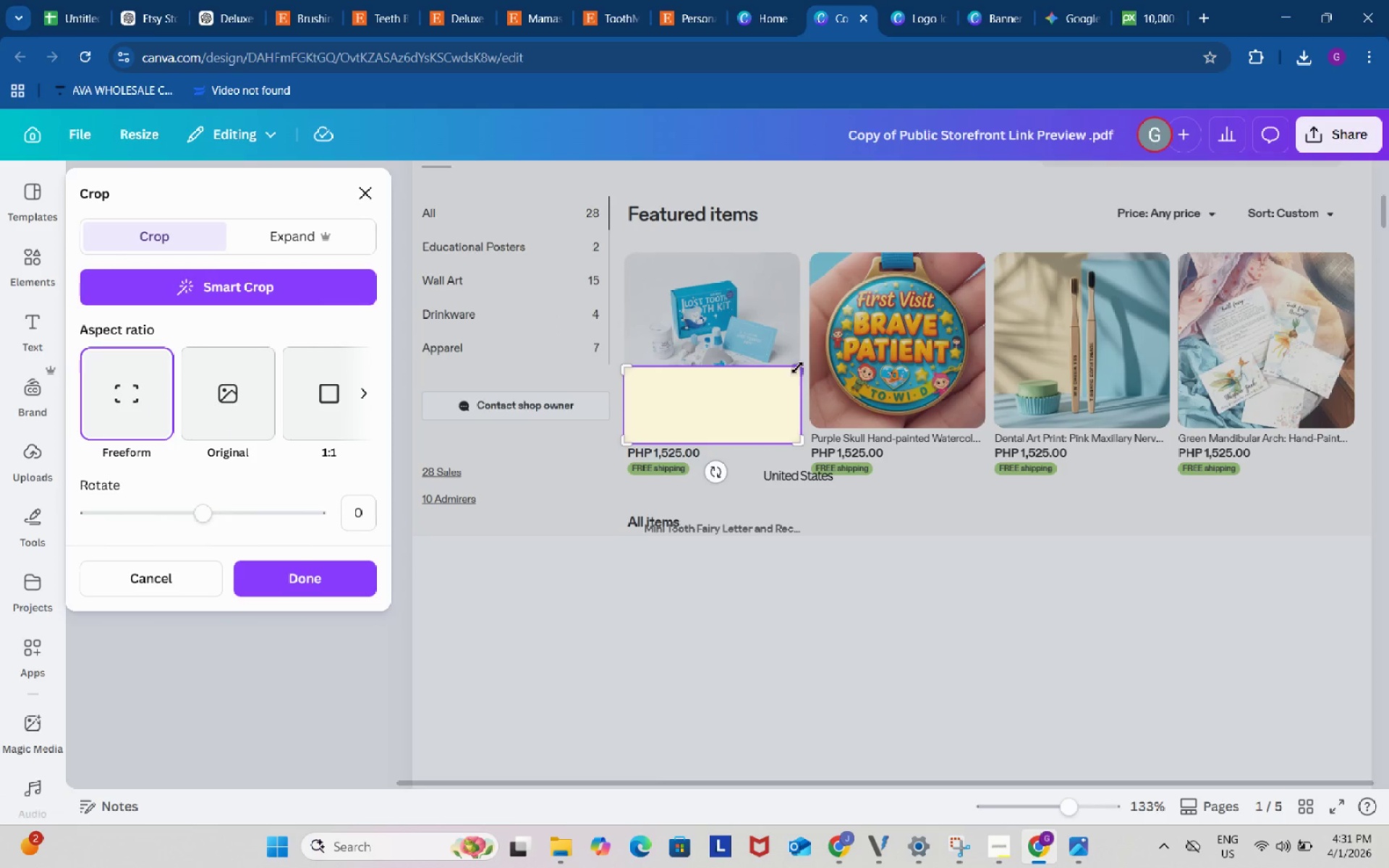 
left_click_drag(start_coordinate=[797, 367], to_coordinate=[801, 423])
 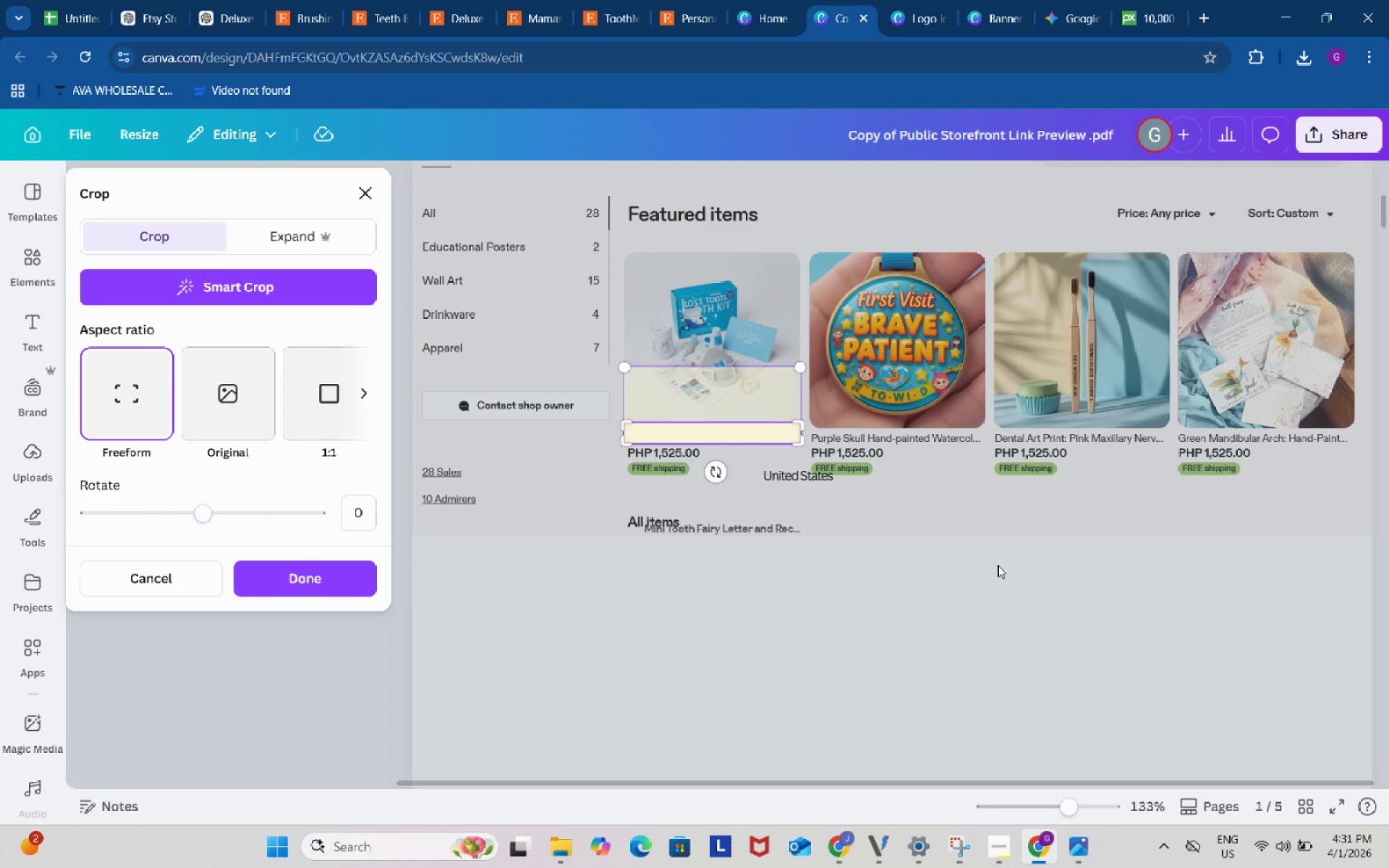 
left_click([1001, 601])
 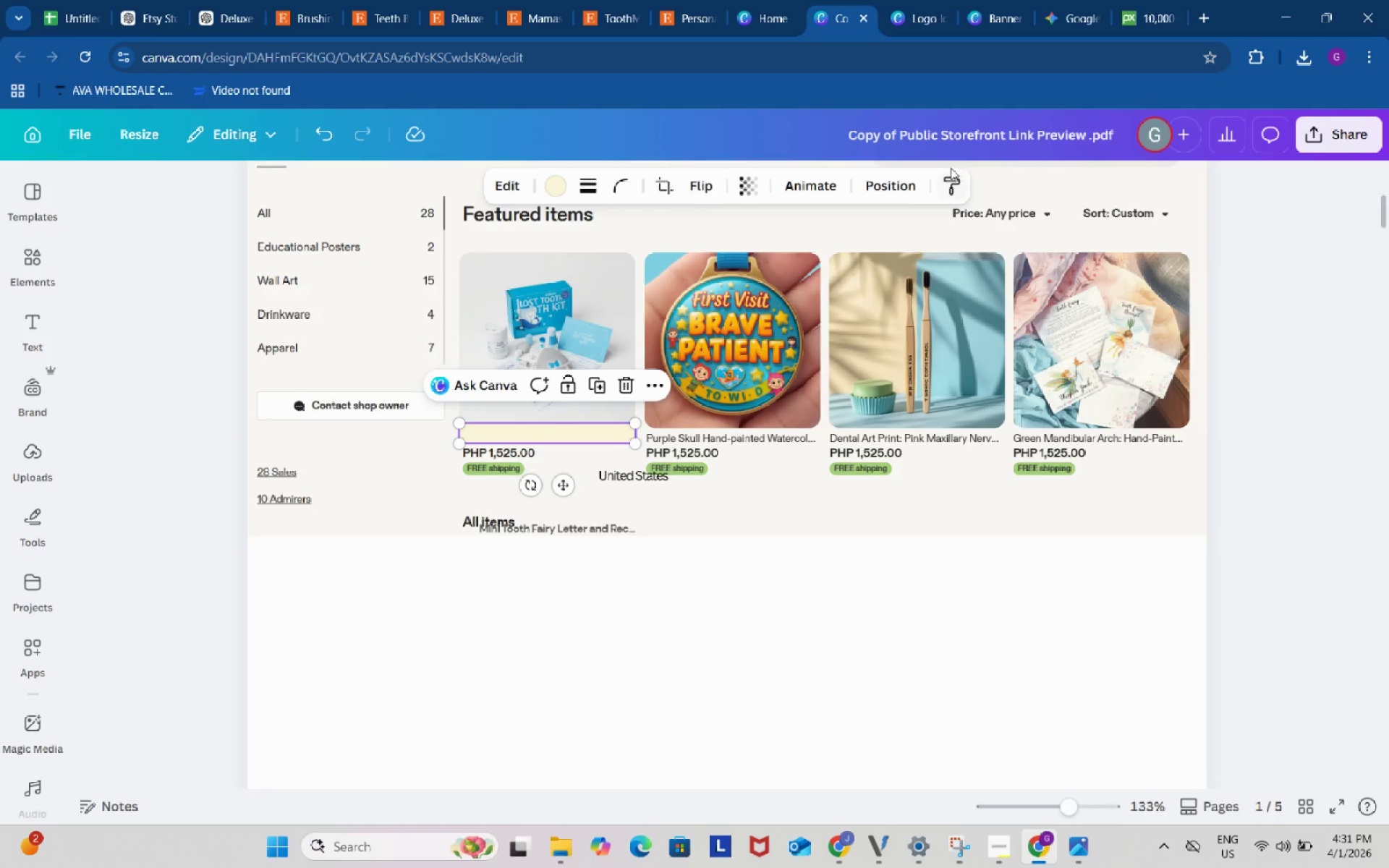 
left_click([893, 177])
 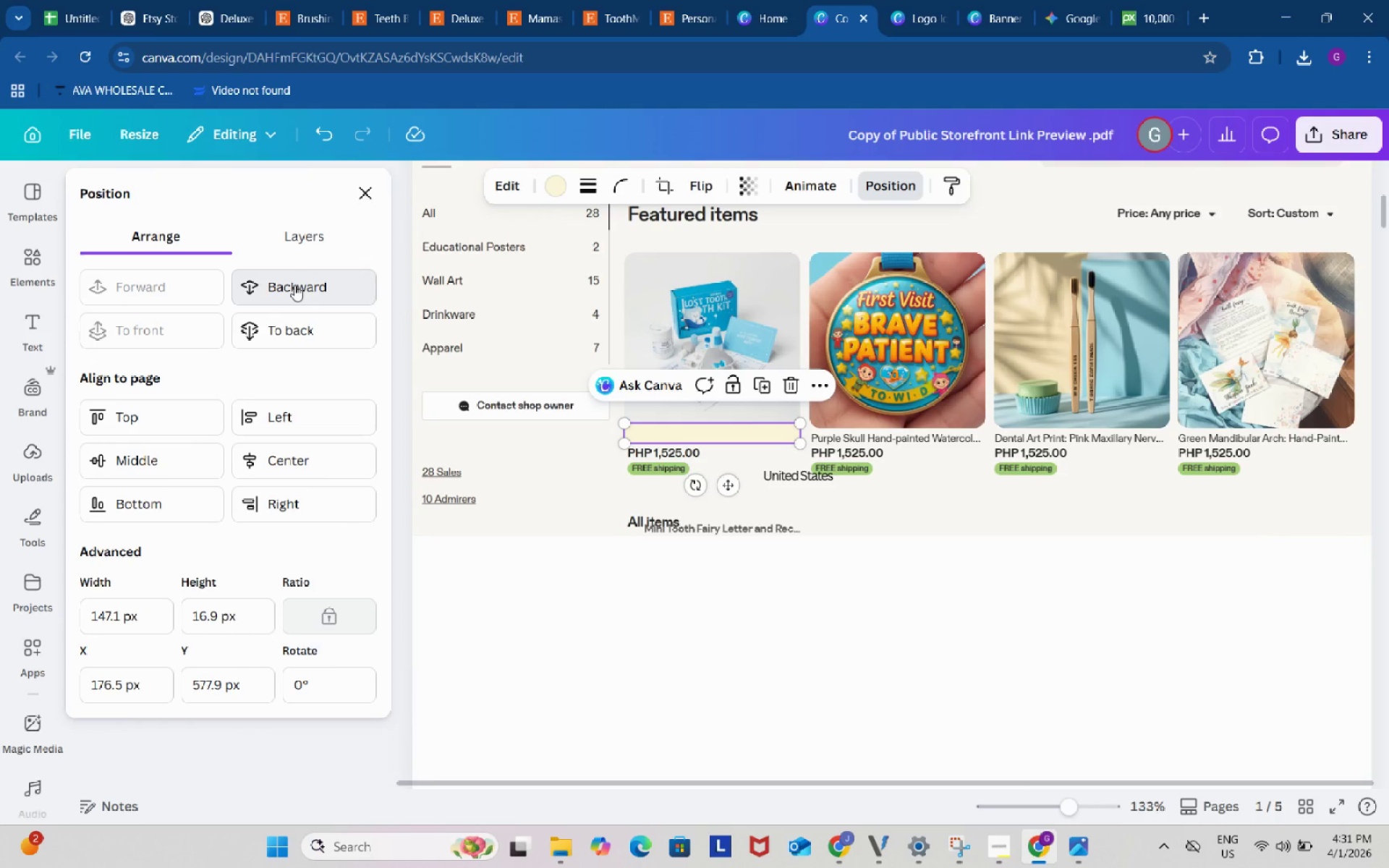 
left_click([294, 285])
 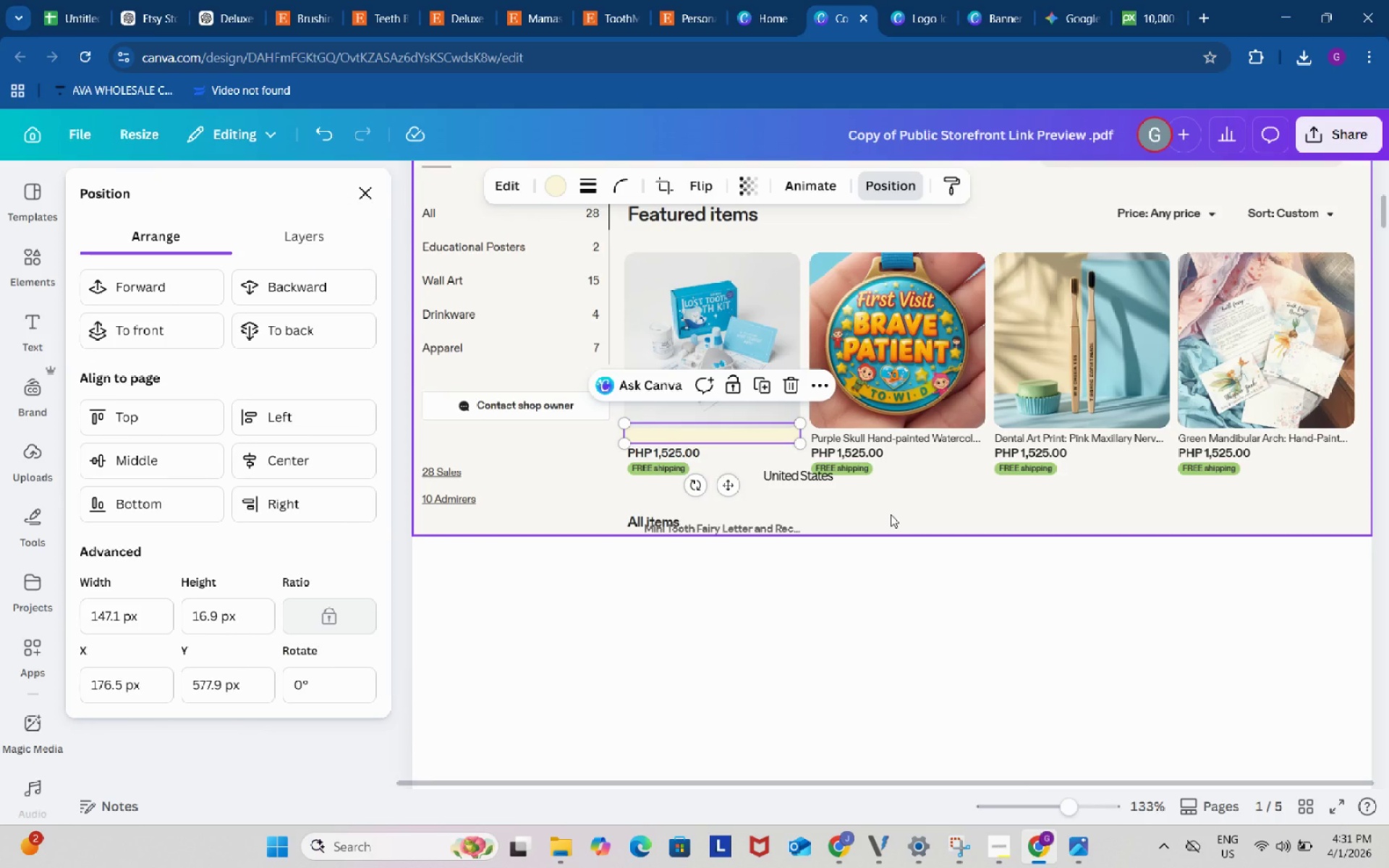 
left_click([891, 514])
 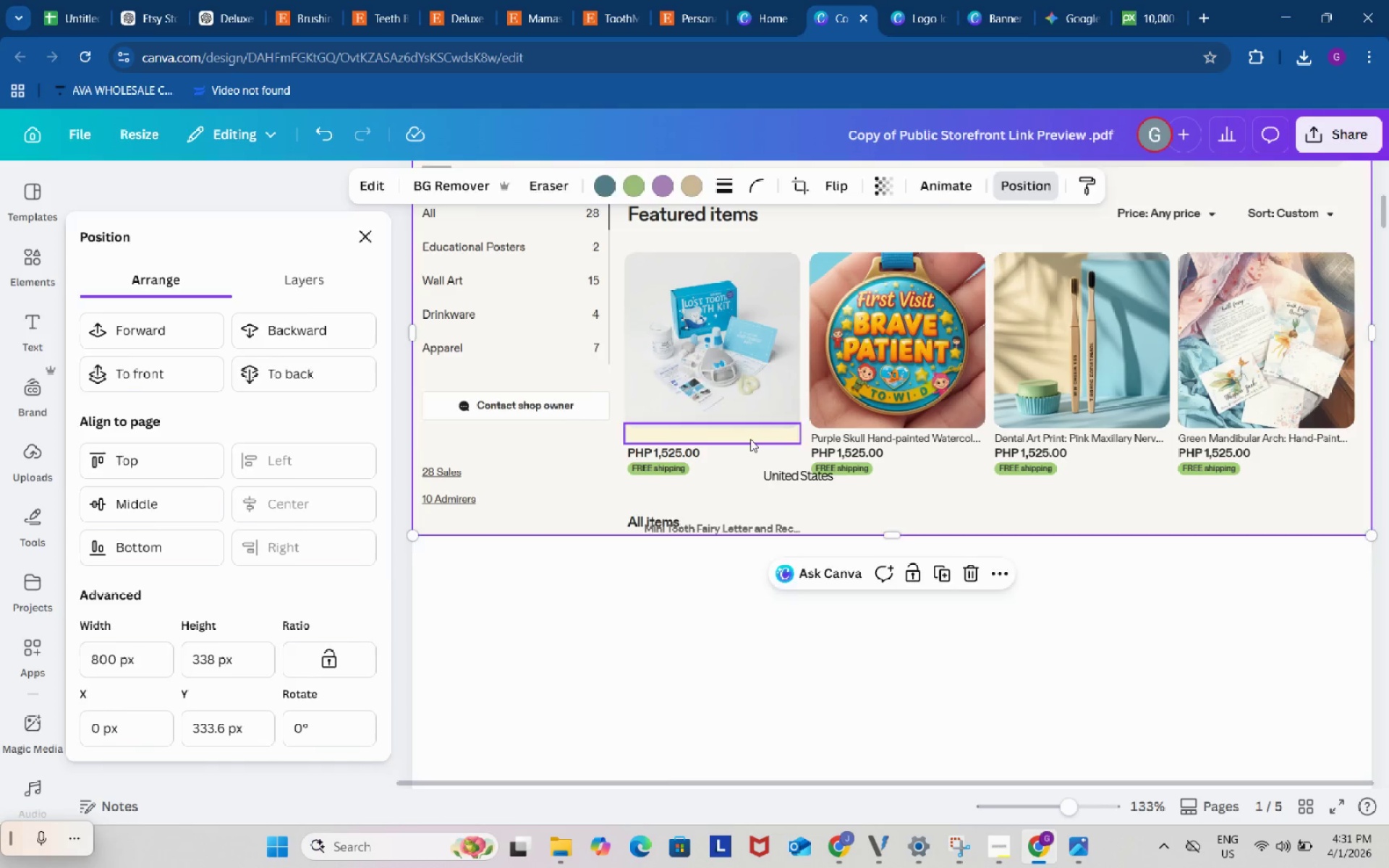 
left_click([750, 439])
 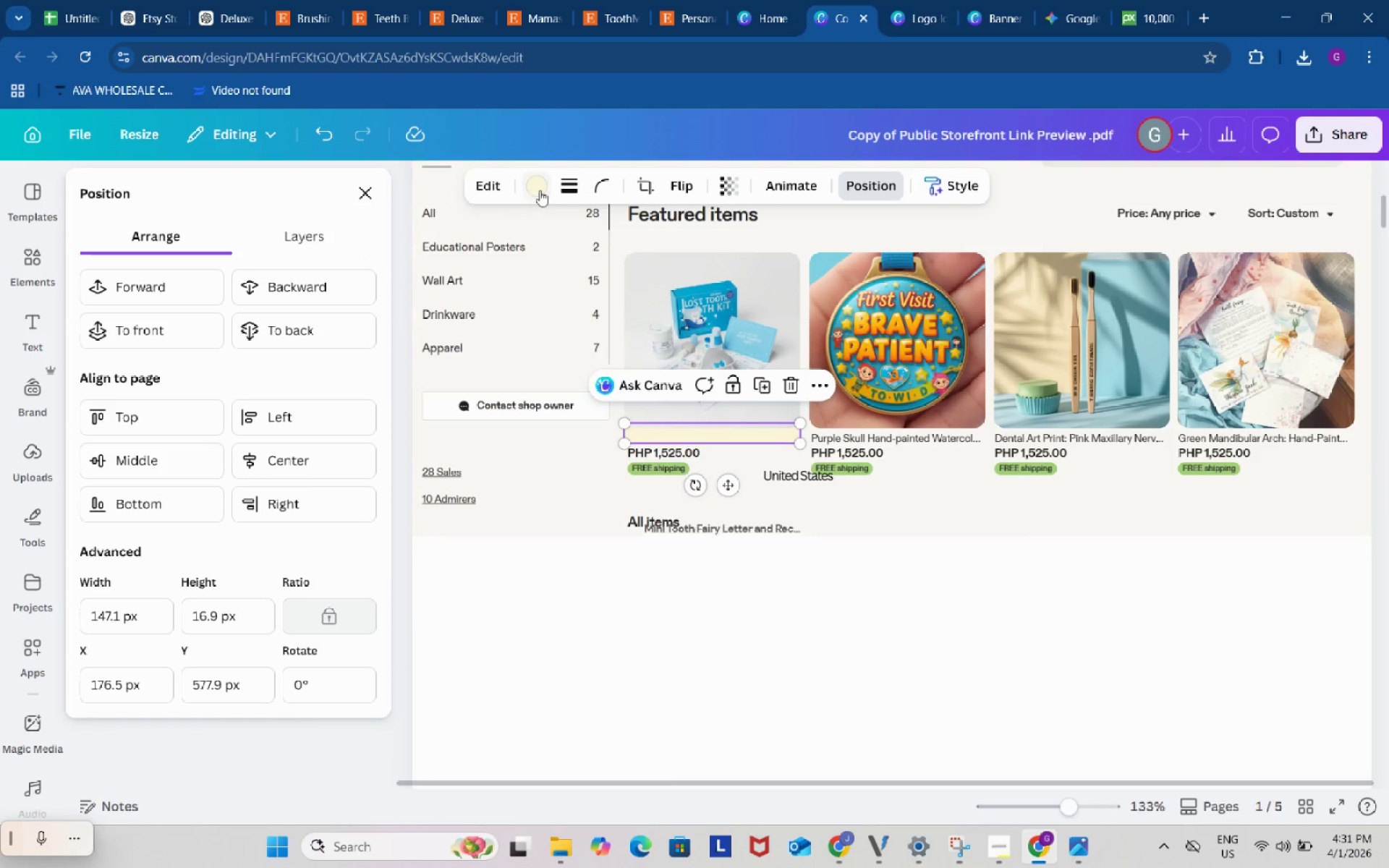 
left_click([536, 184])
 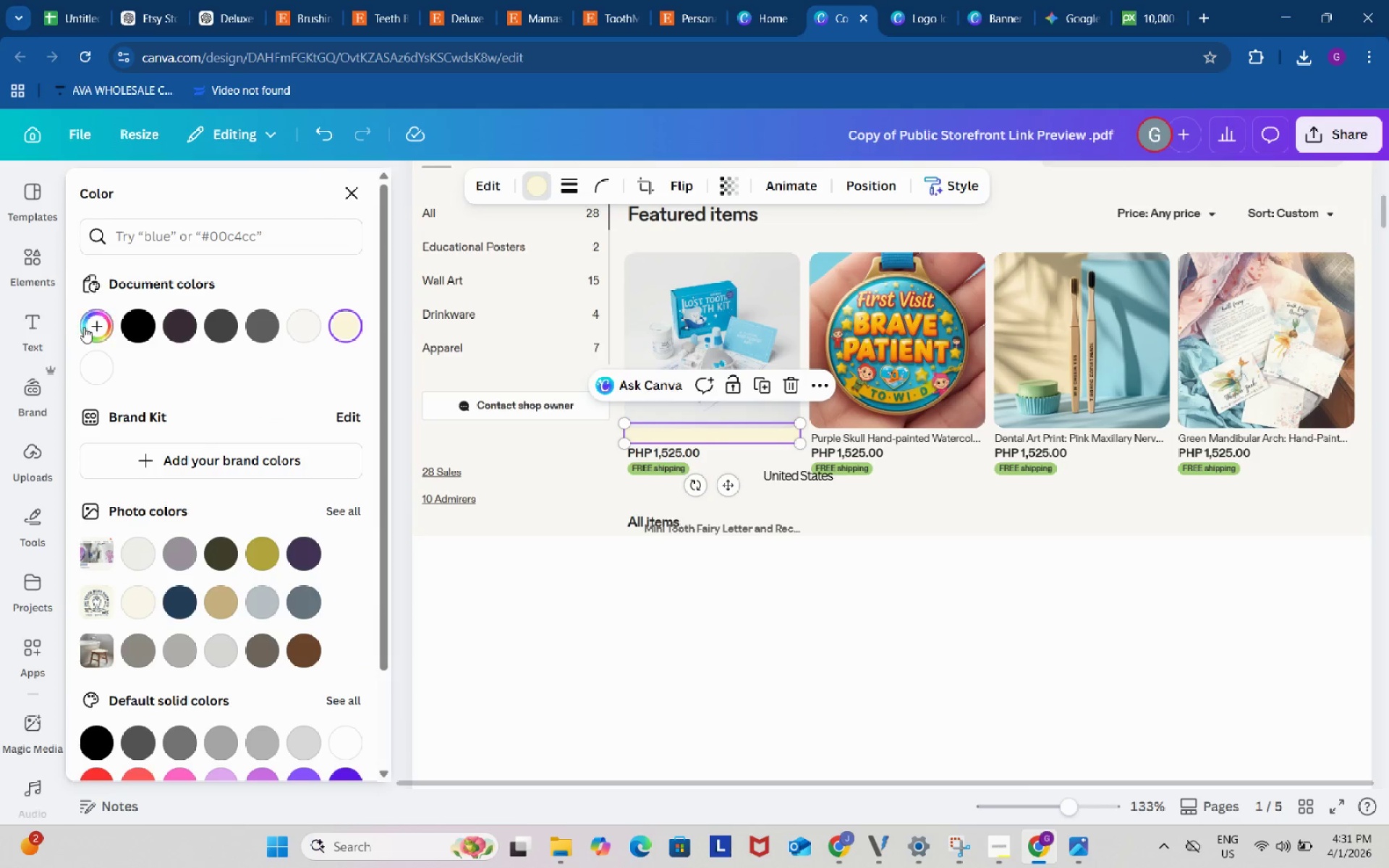 
left_click([88, 329])
 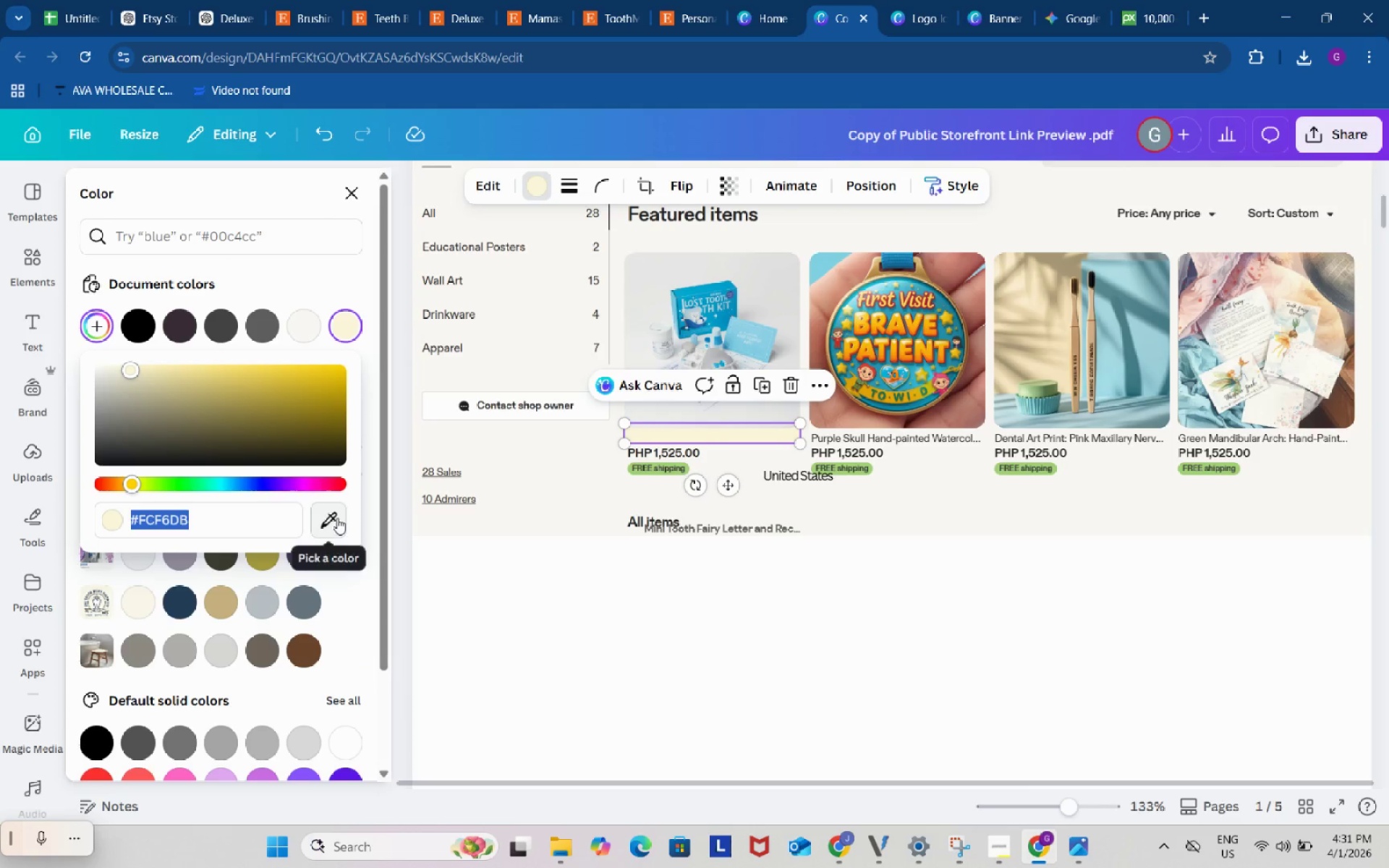 
left_click([337, 517])
 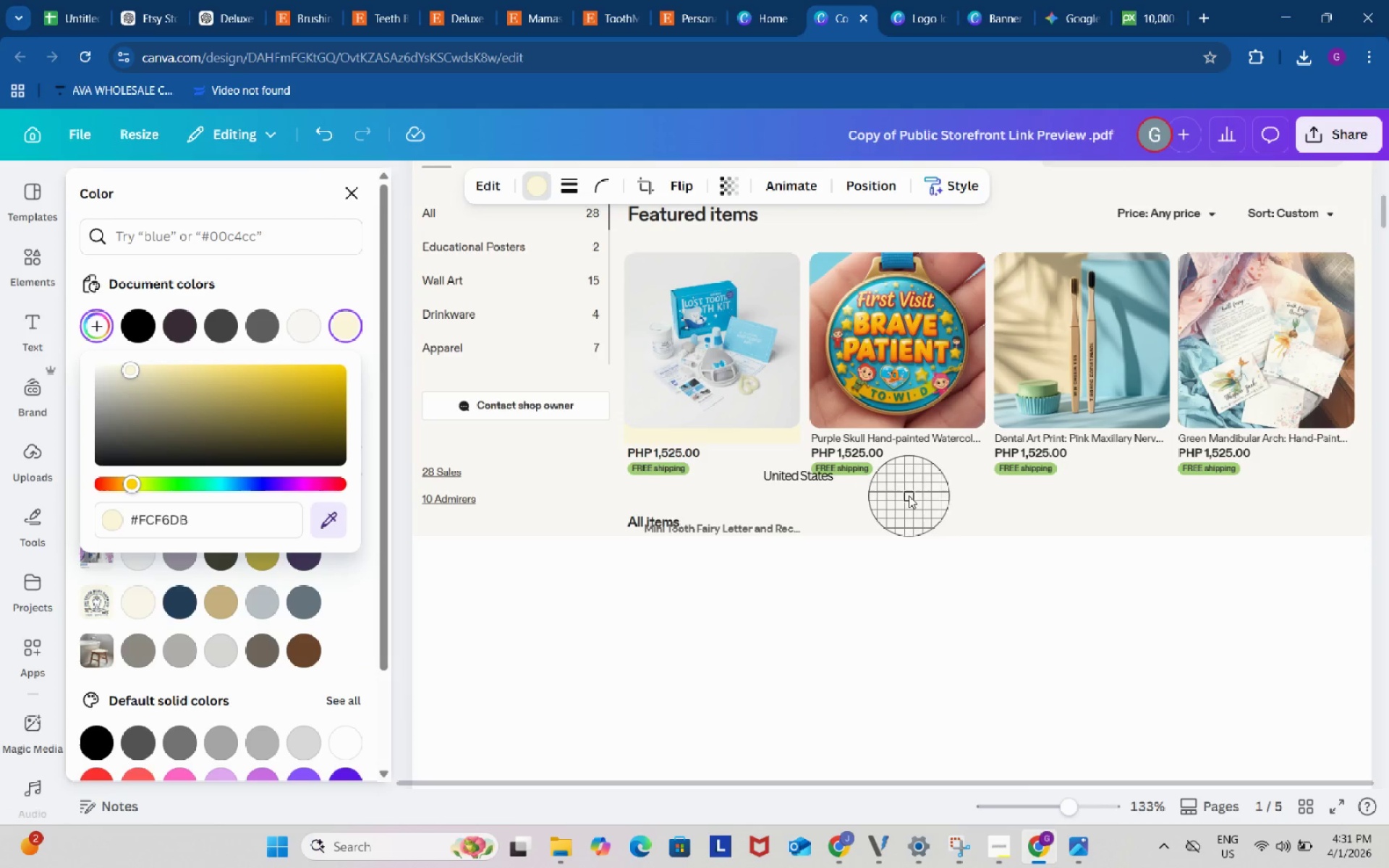 
left_click([909, 495])
 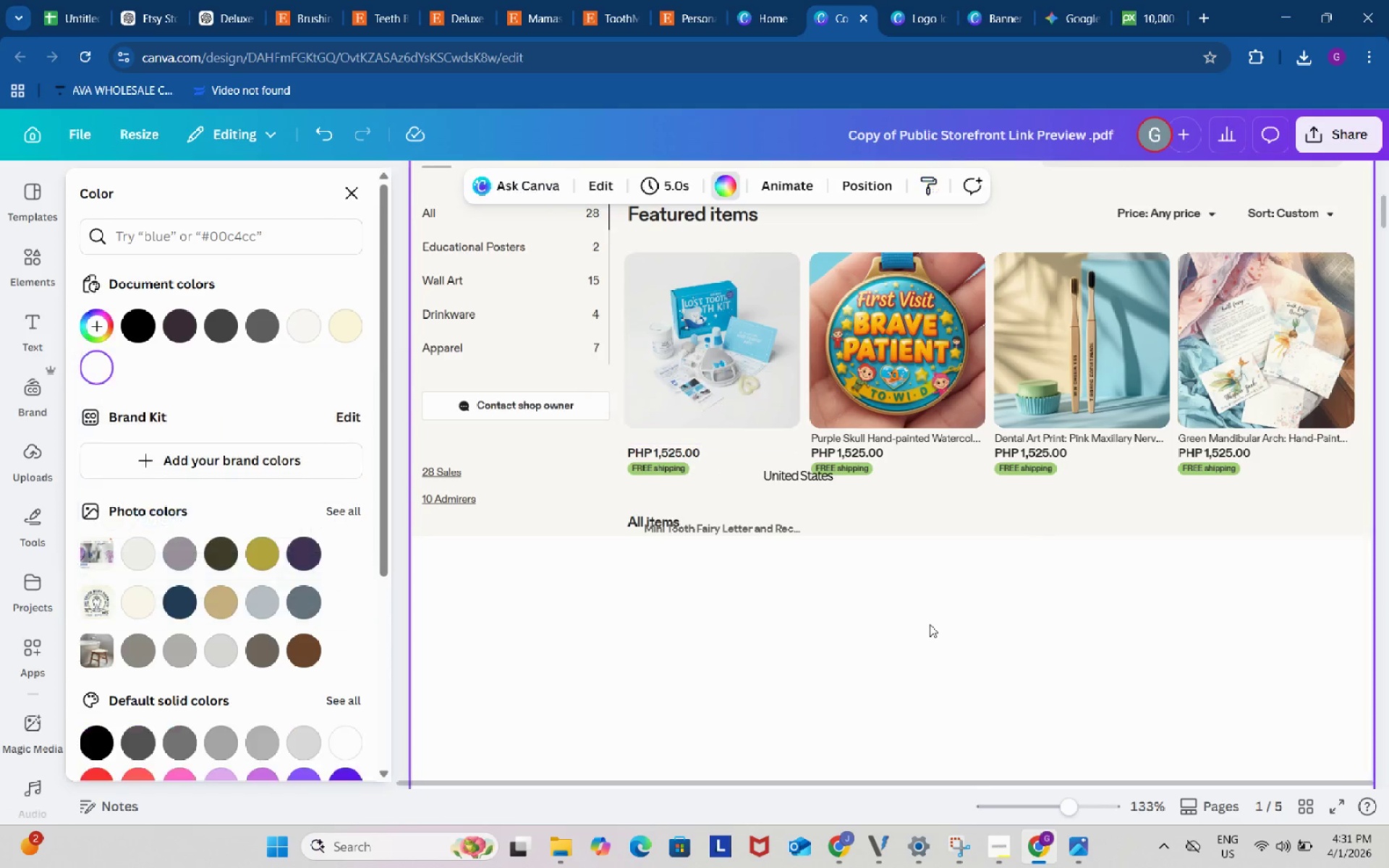 
double_click([930, 624])
 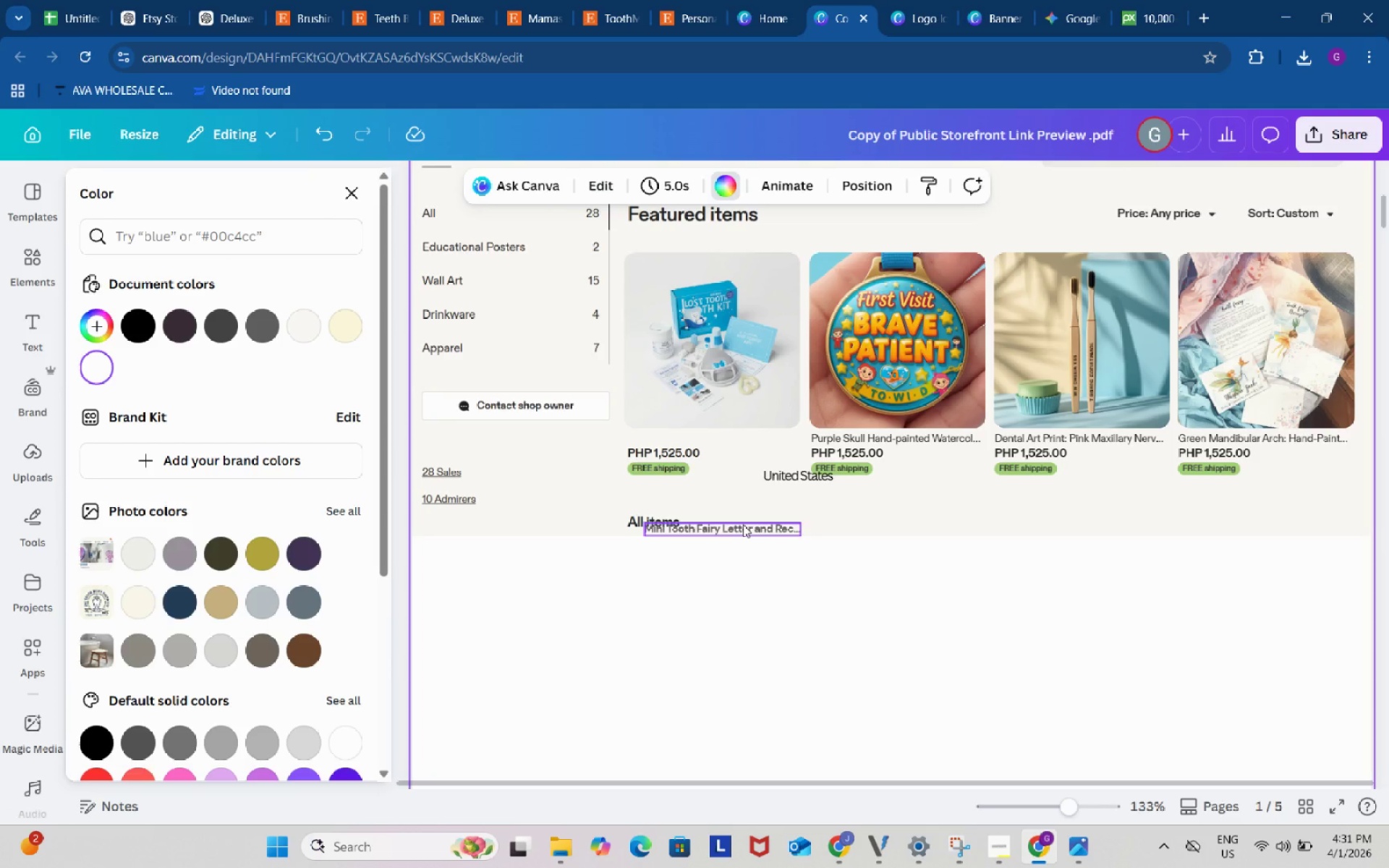 
left_click_drag(start_coordinate=[744, 531], to_coordinate=[588, 440])
 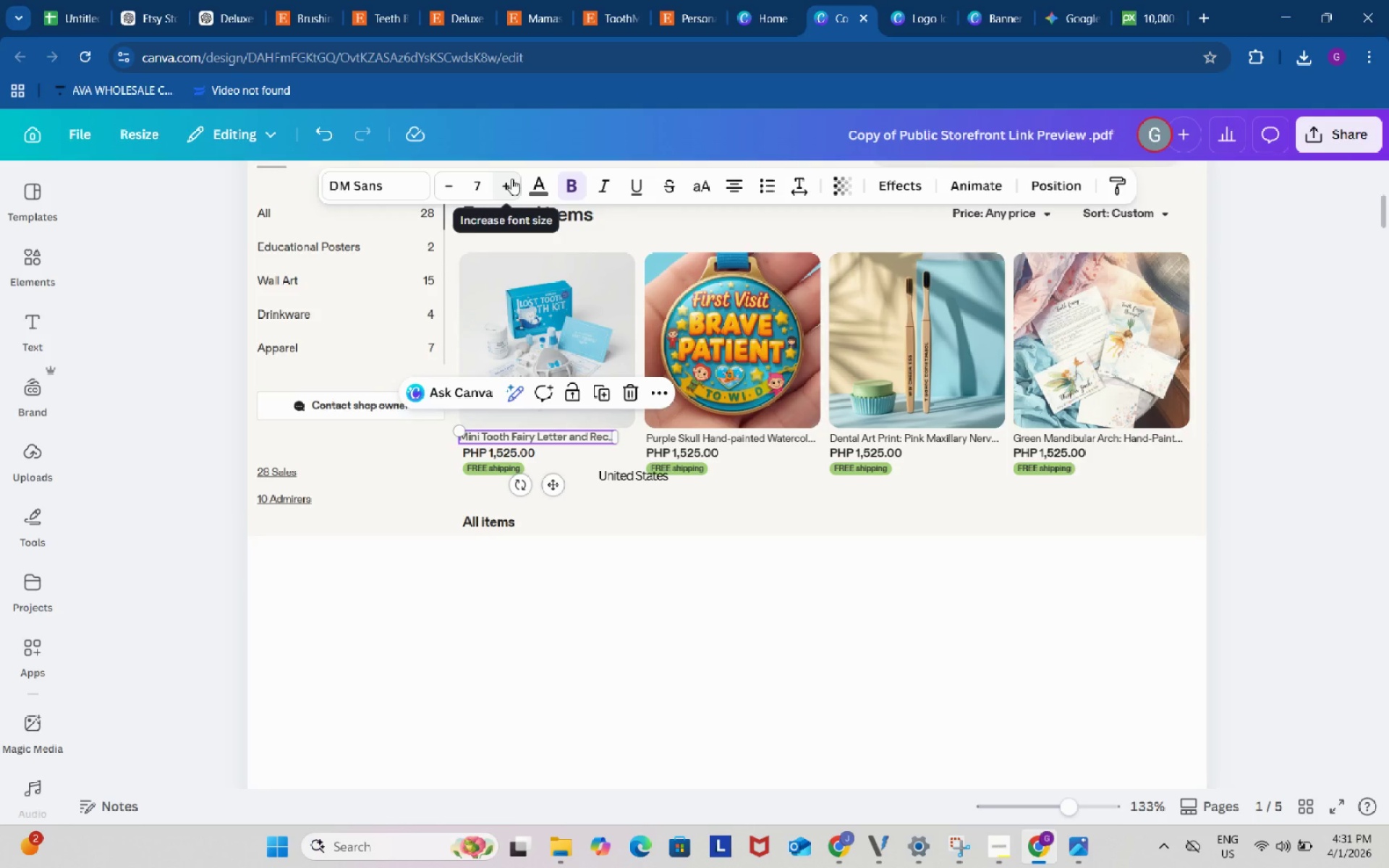 
left_click([511, 179])
 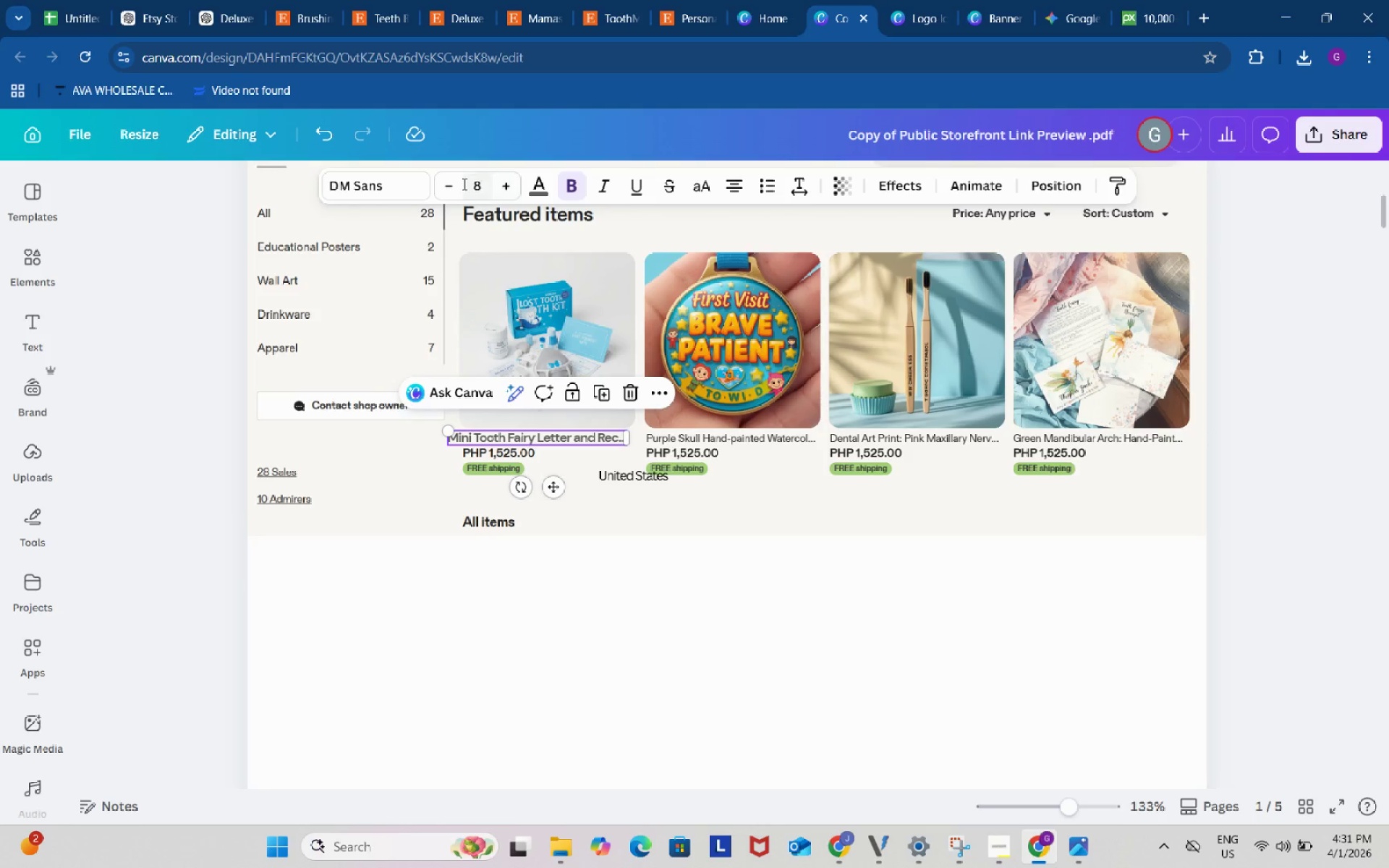 
left_click([449, 190])
 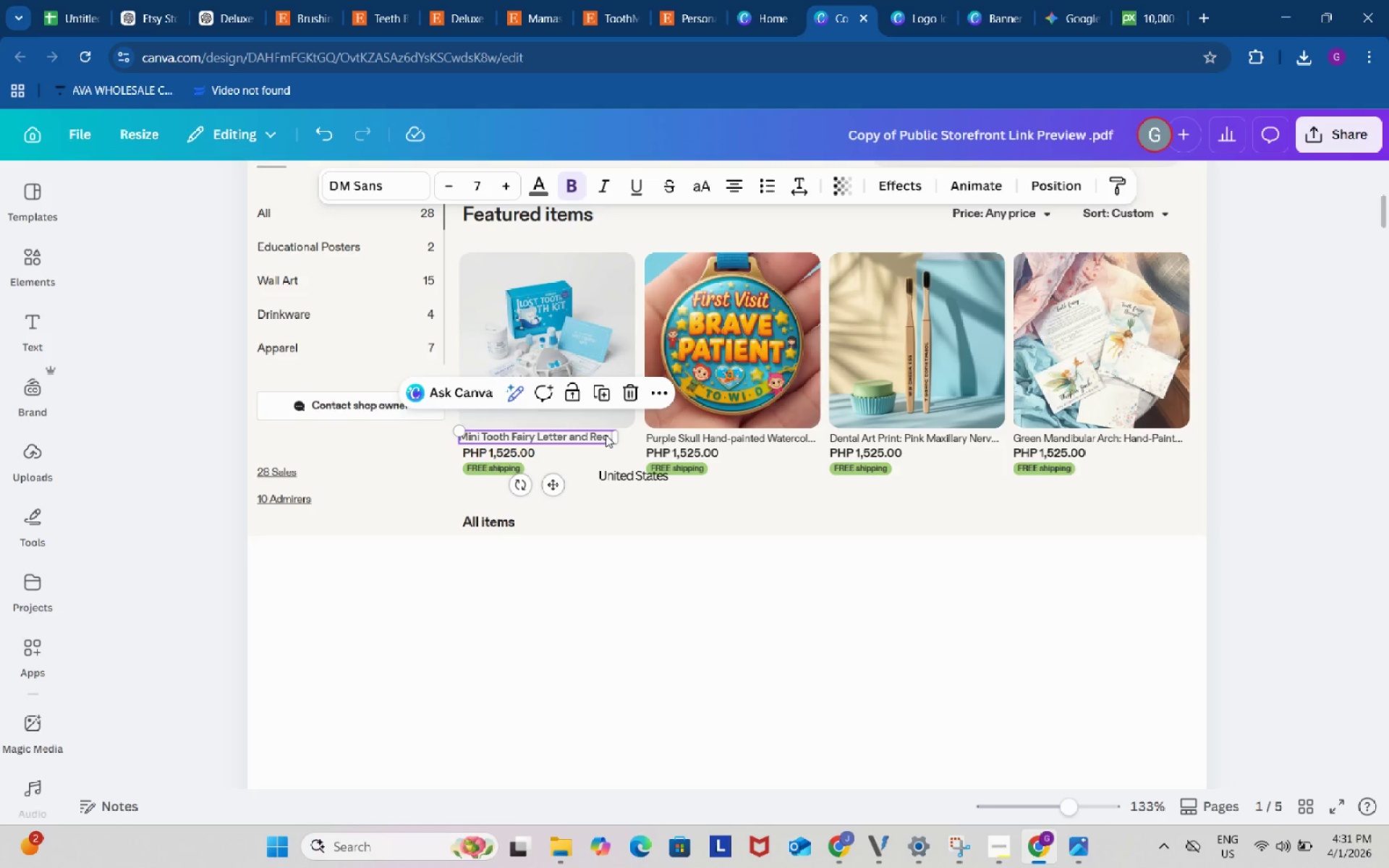 
left_click([606, 435])
 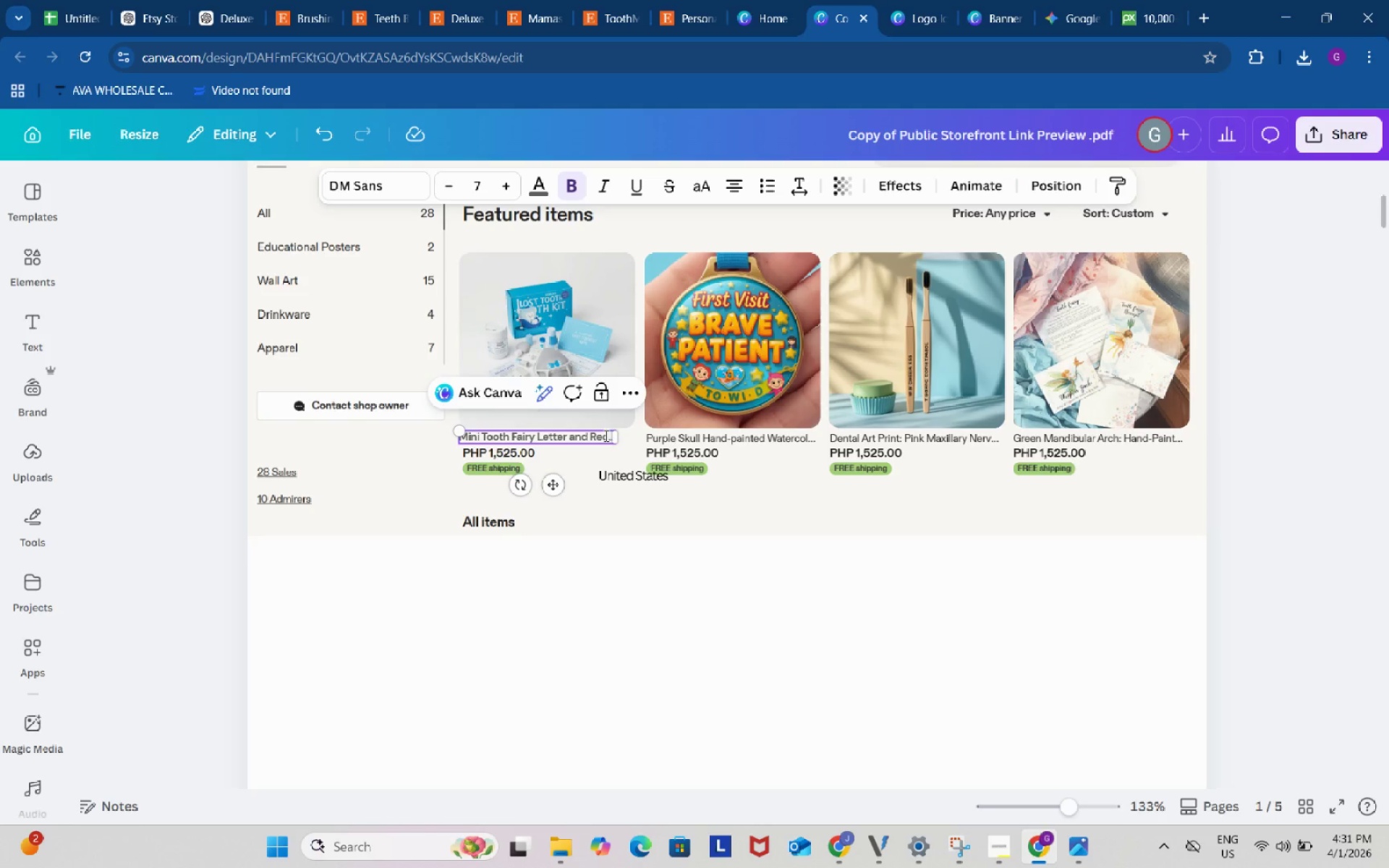 
left_click([605, 435])
 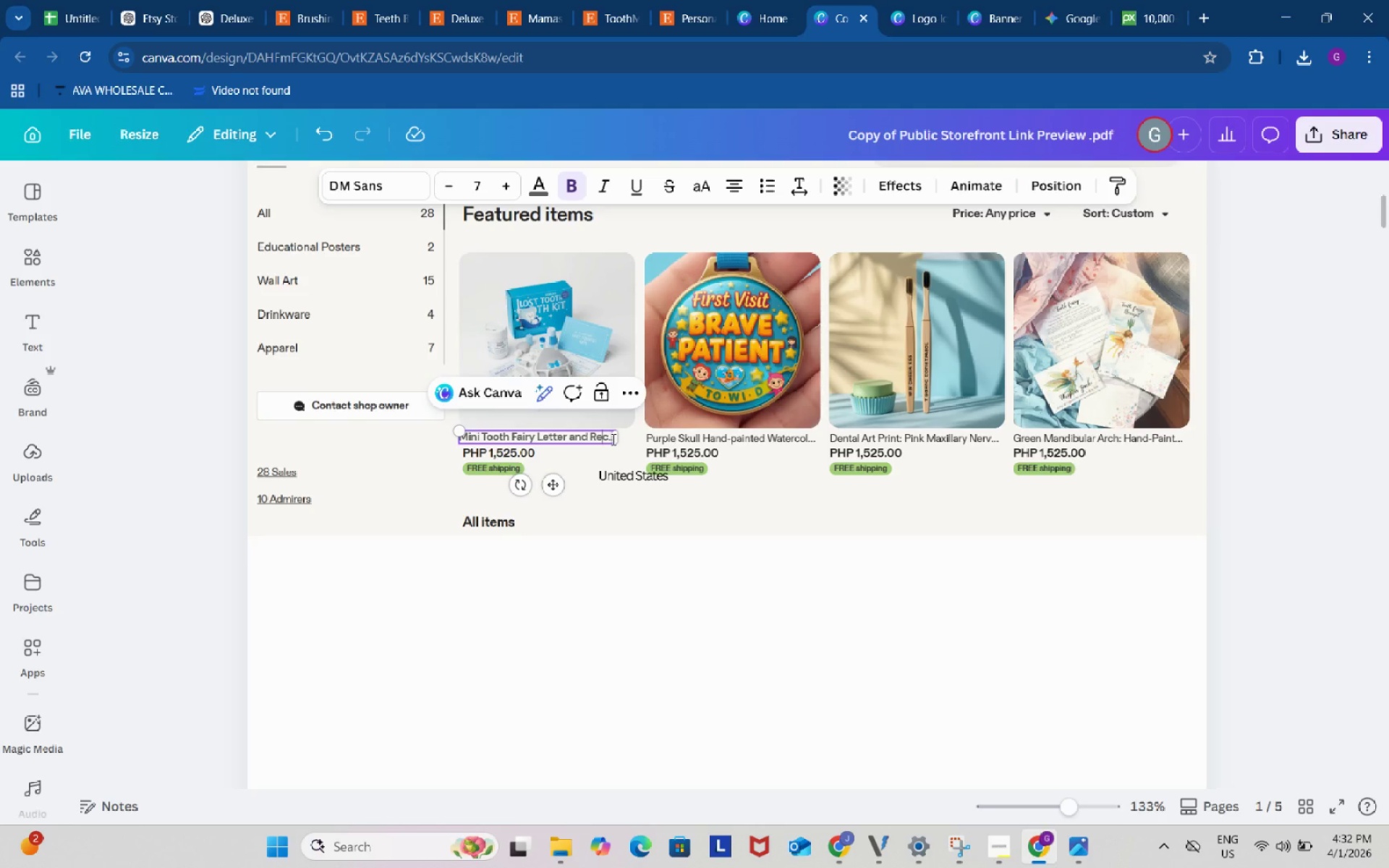 
key(ArrowRight)
 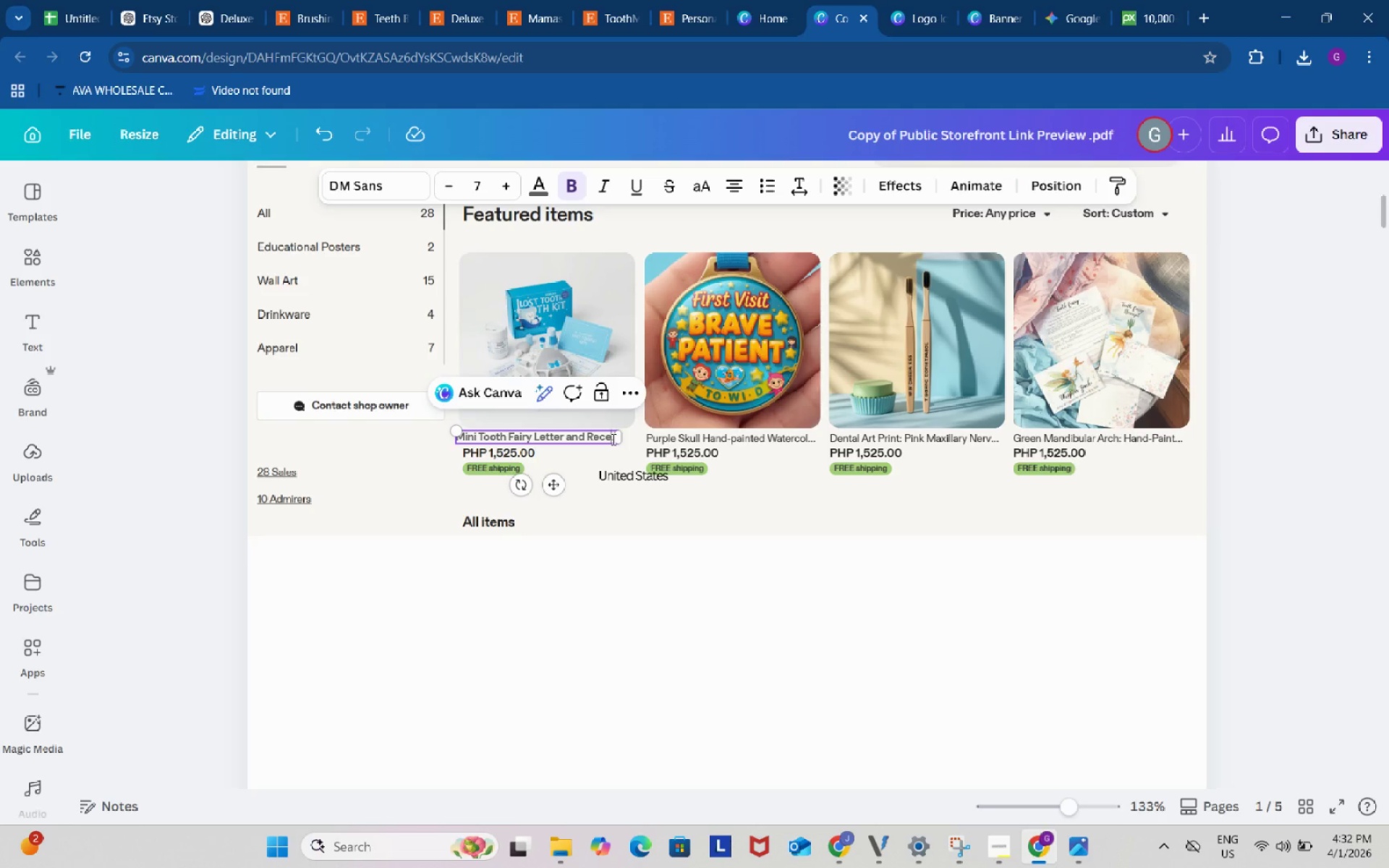 
type(eip)
 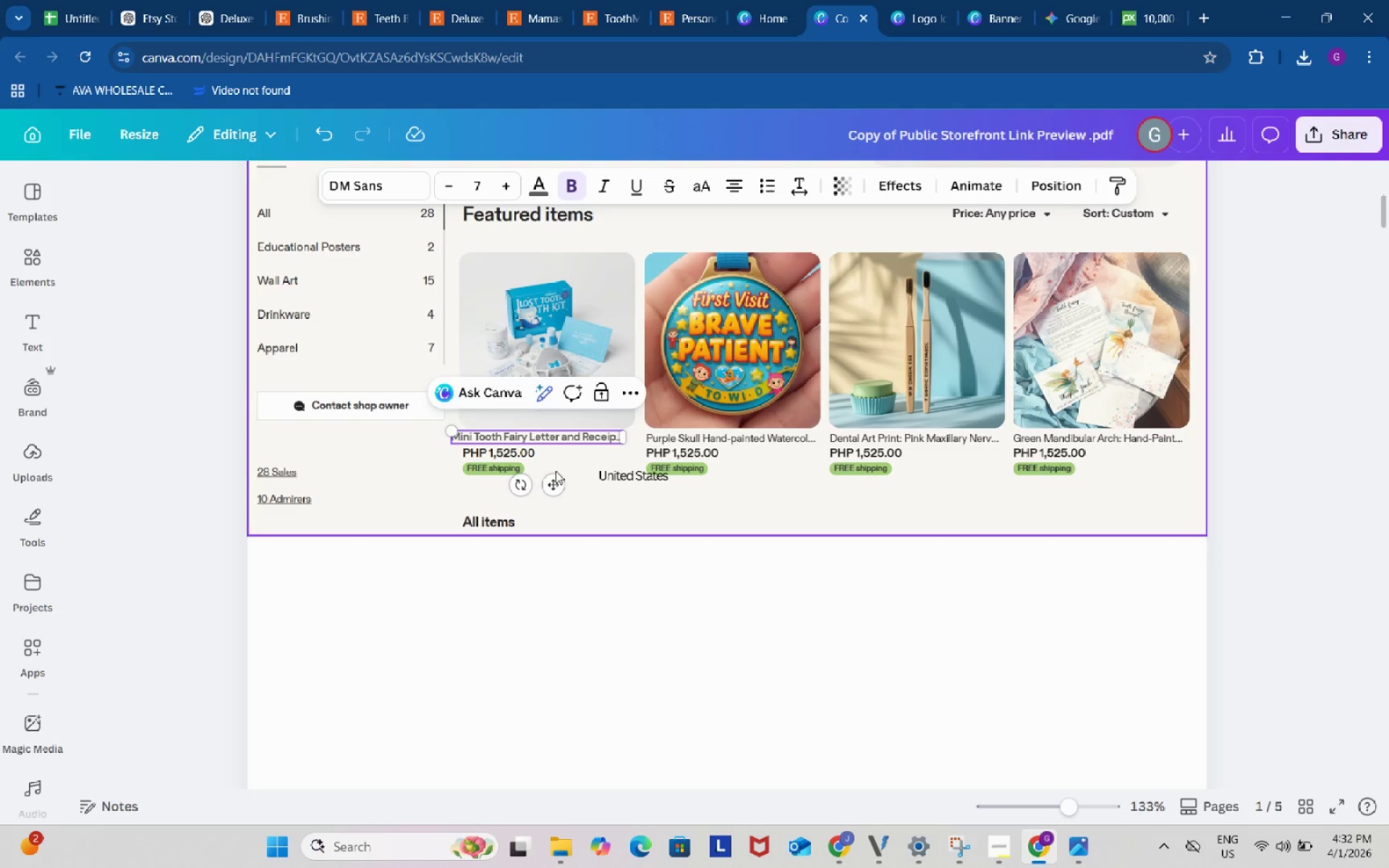 
left_click_drag(start_coordinate=[555, 481], to_coordinate=[561, 482])
 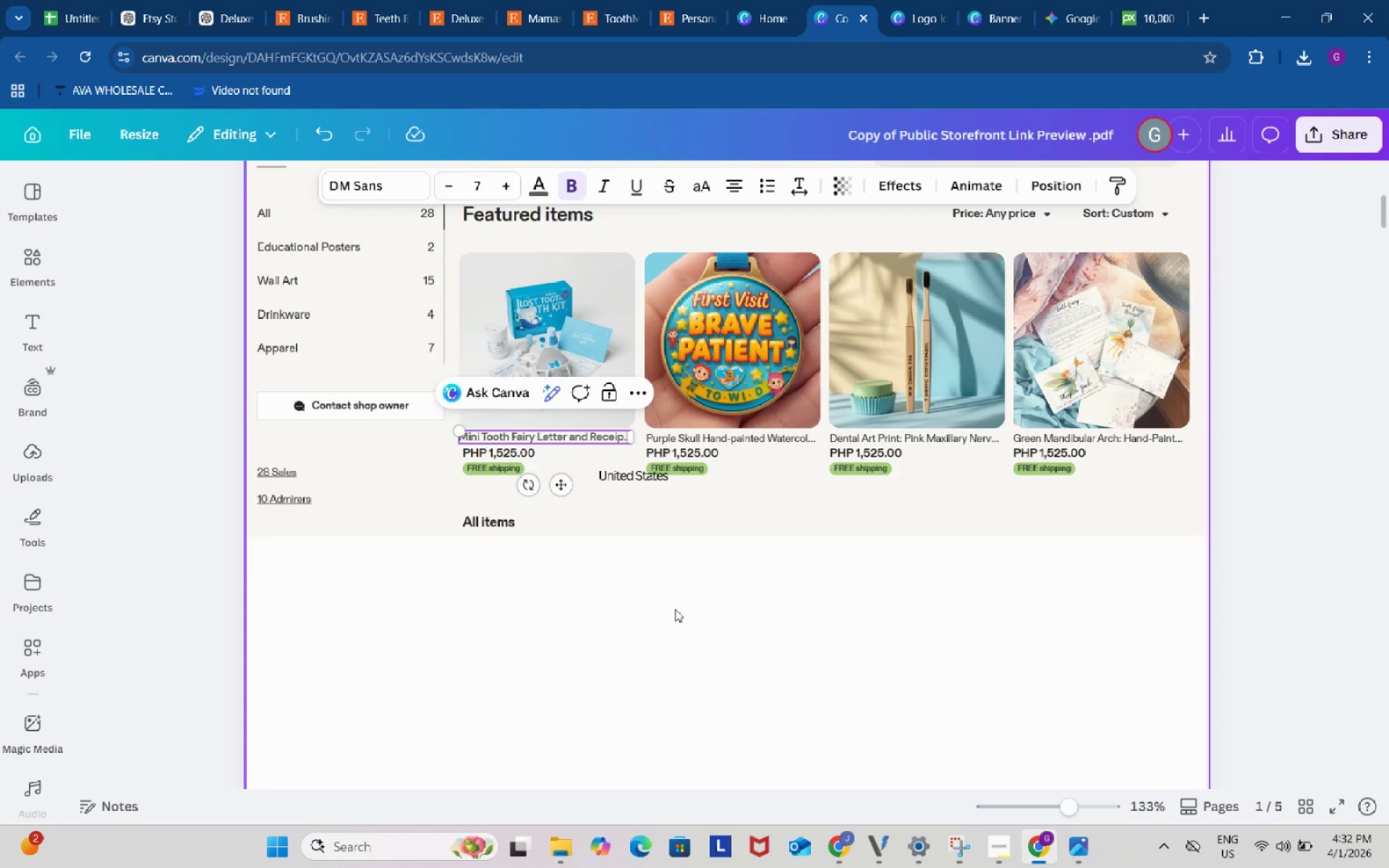 
left_click([675, 609])
 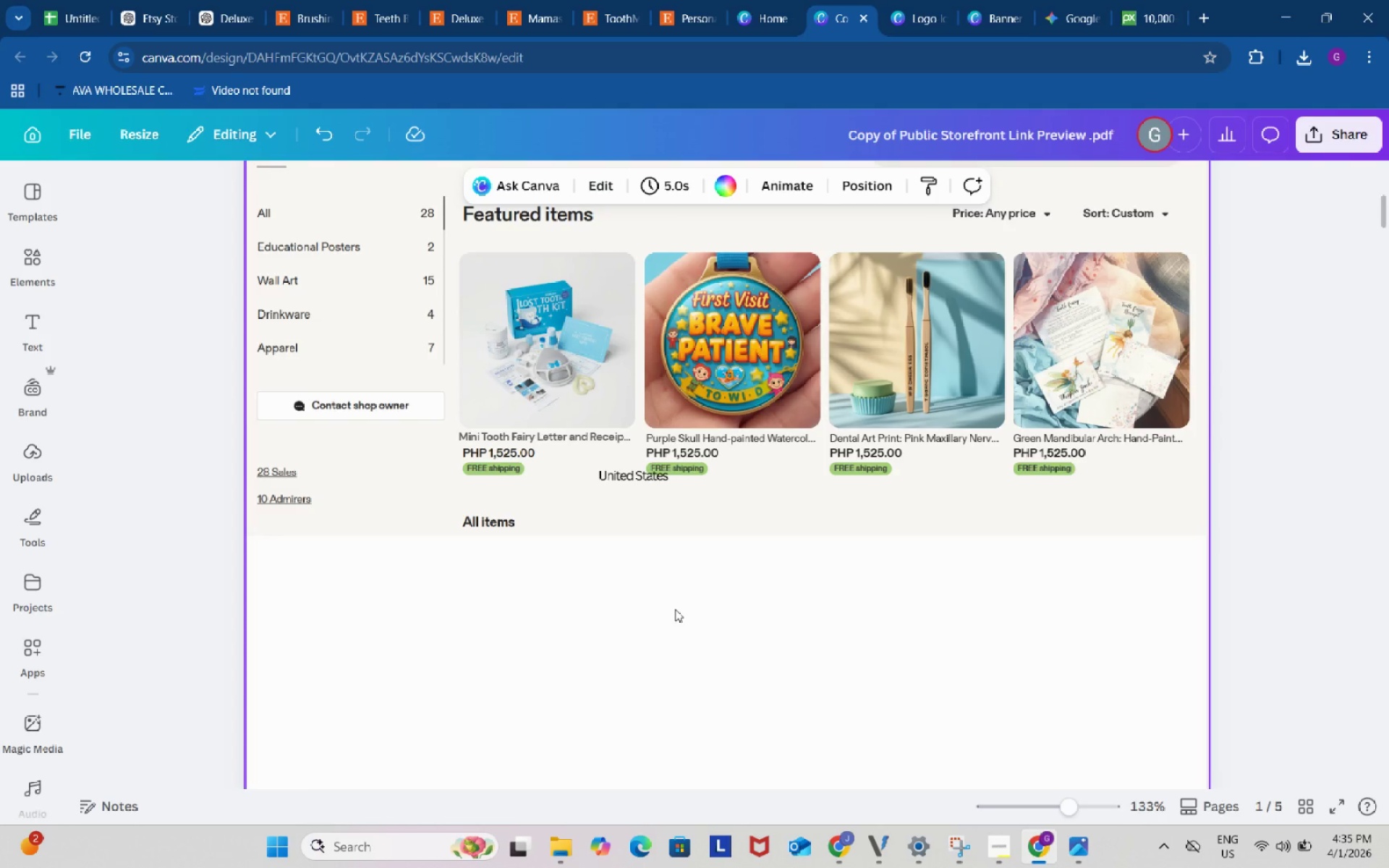 
wait(227.48)
 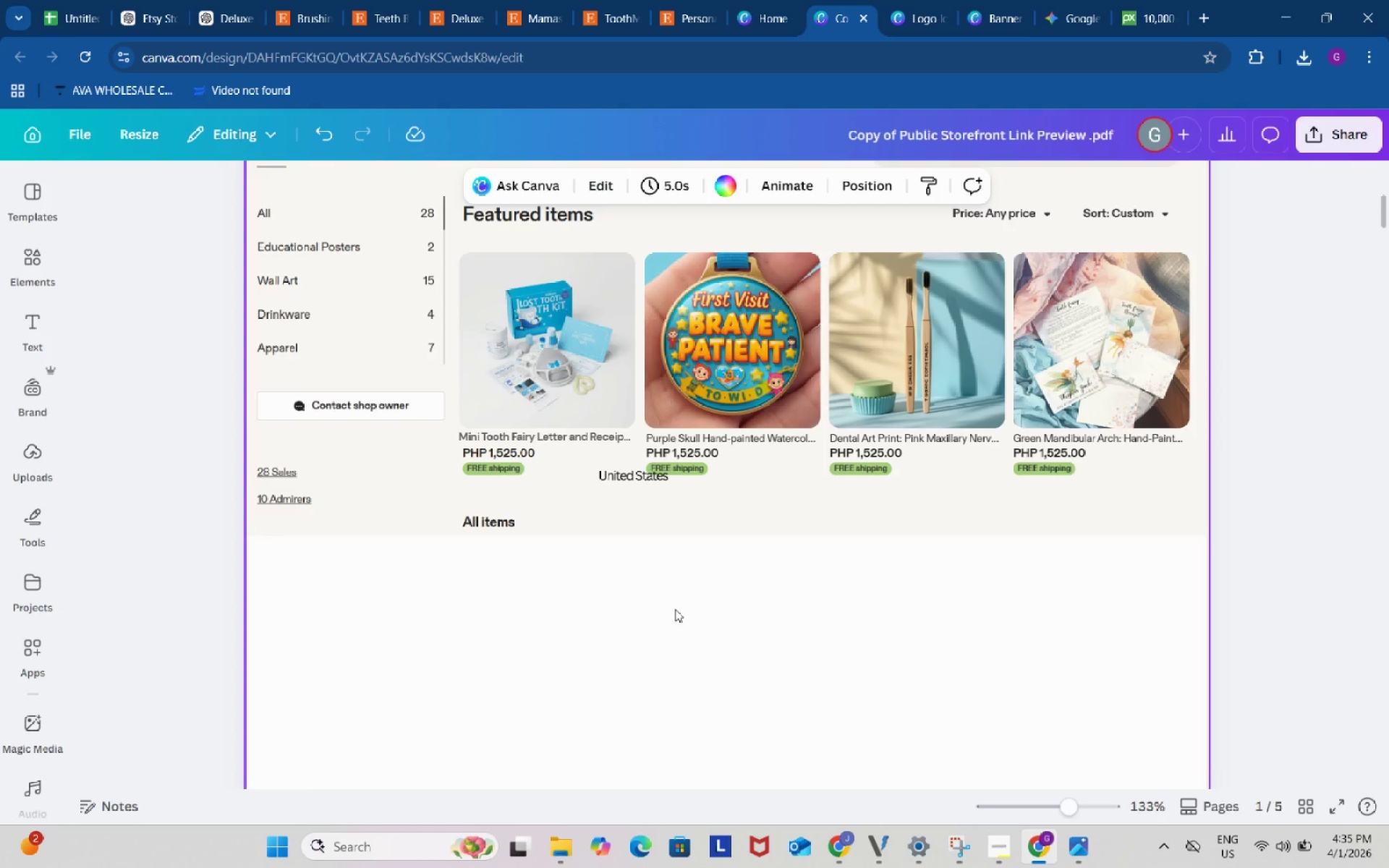 
left_click([554, 436])
 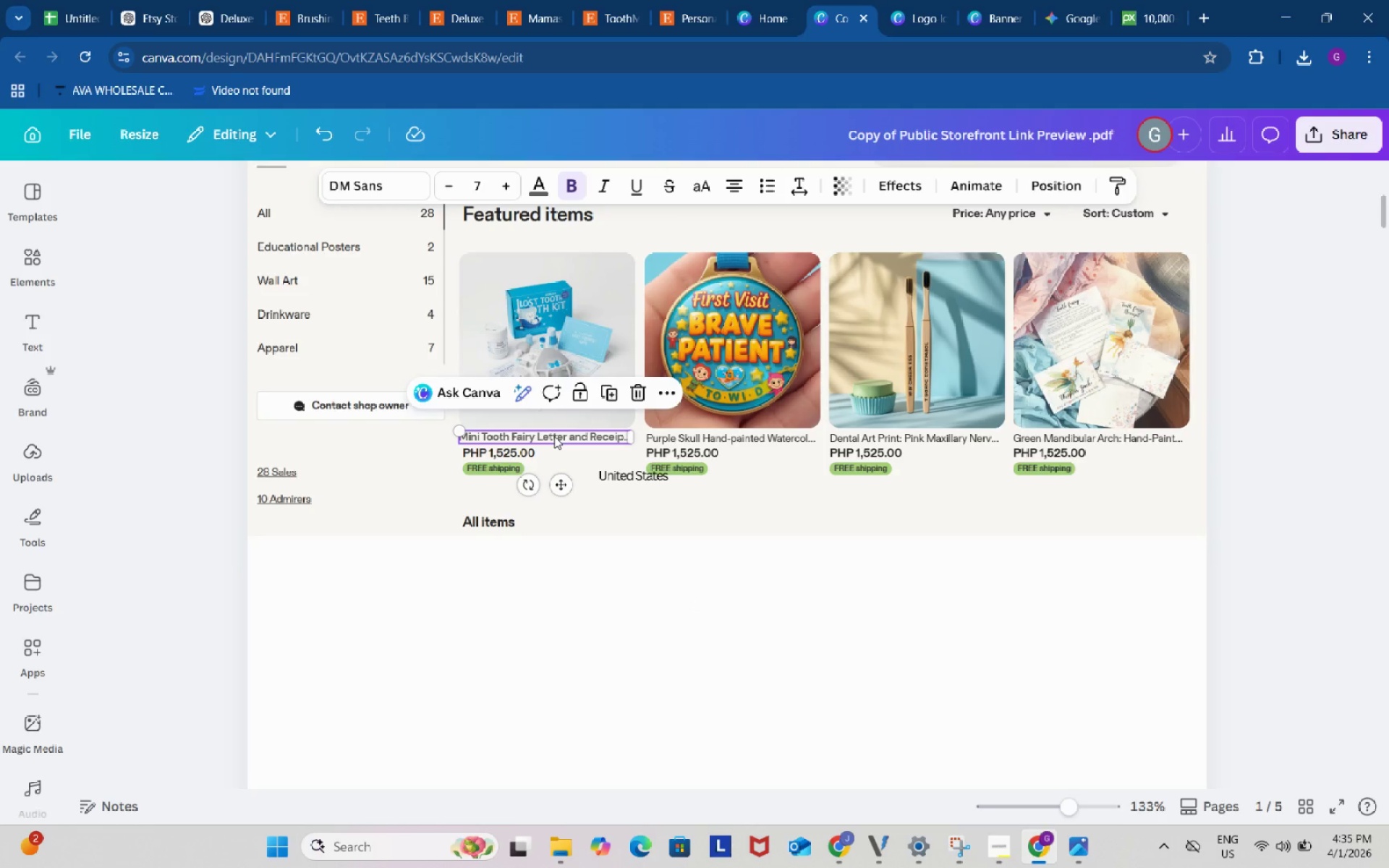 
key(Control+C)
 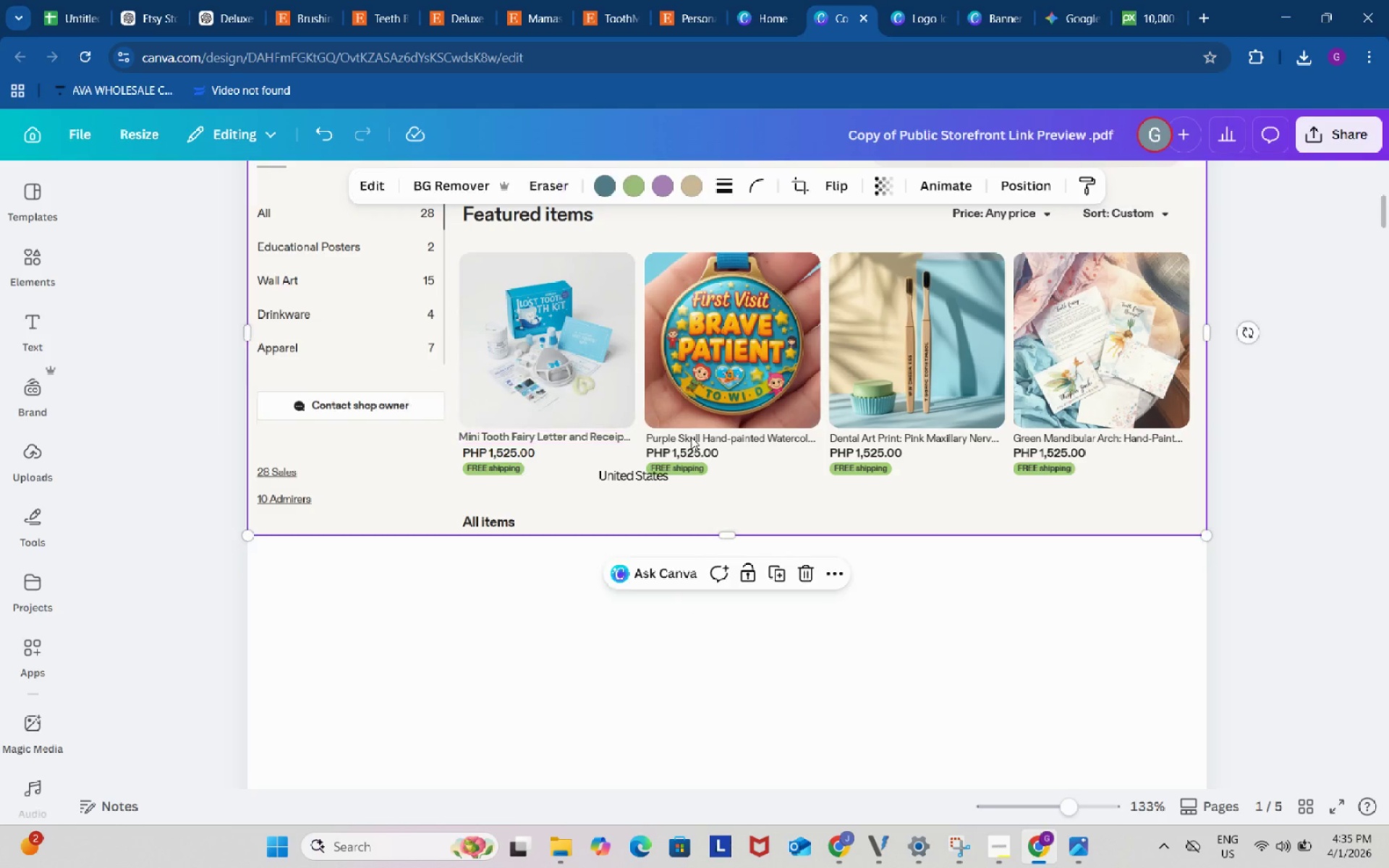 
left_click([691, 437])
 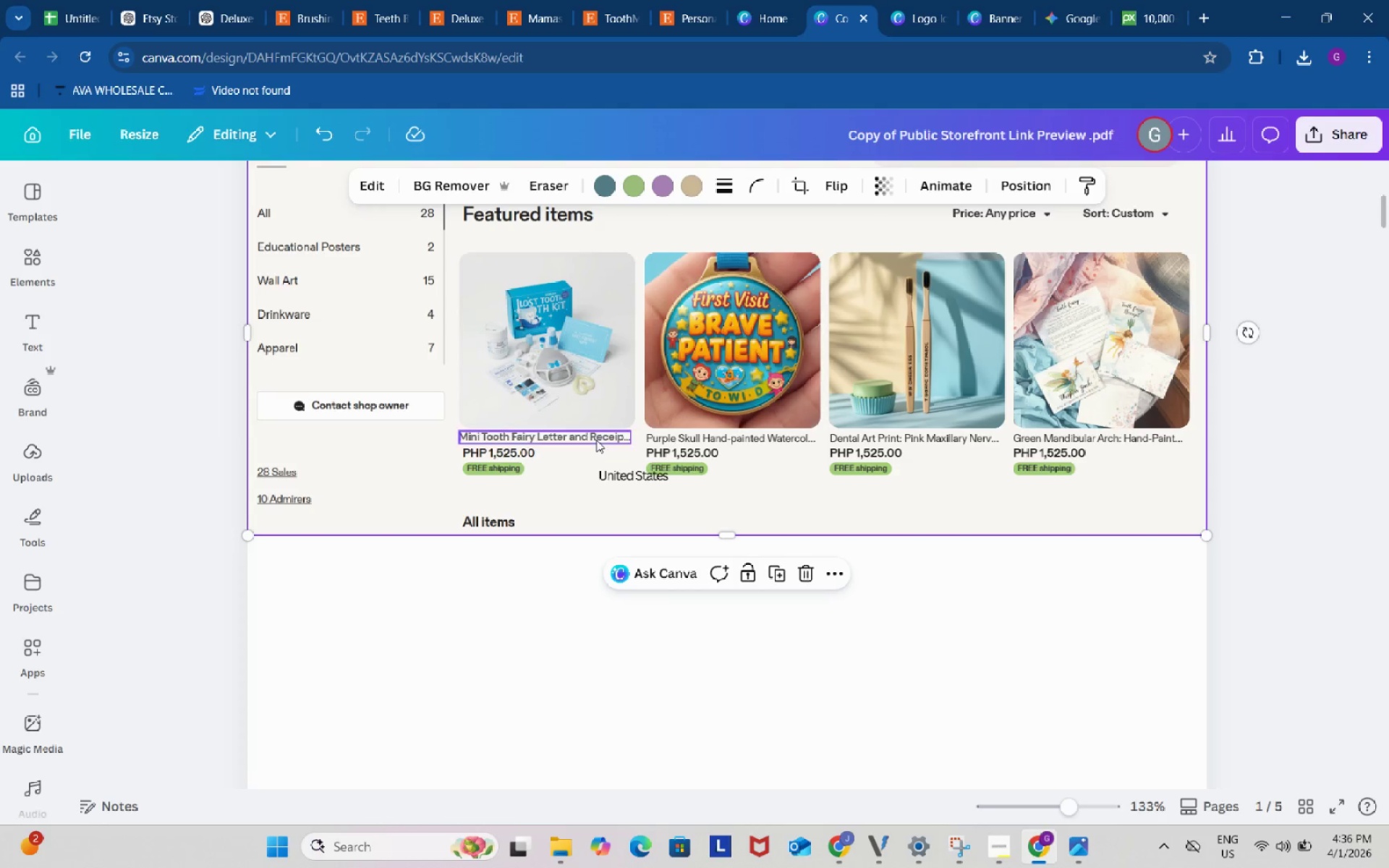 
left_click([596, 438])
 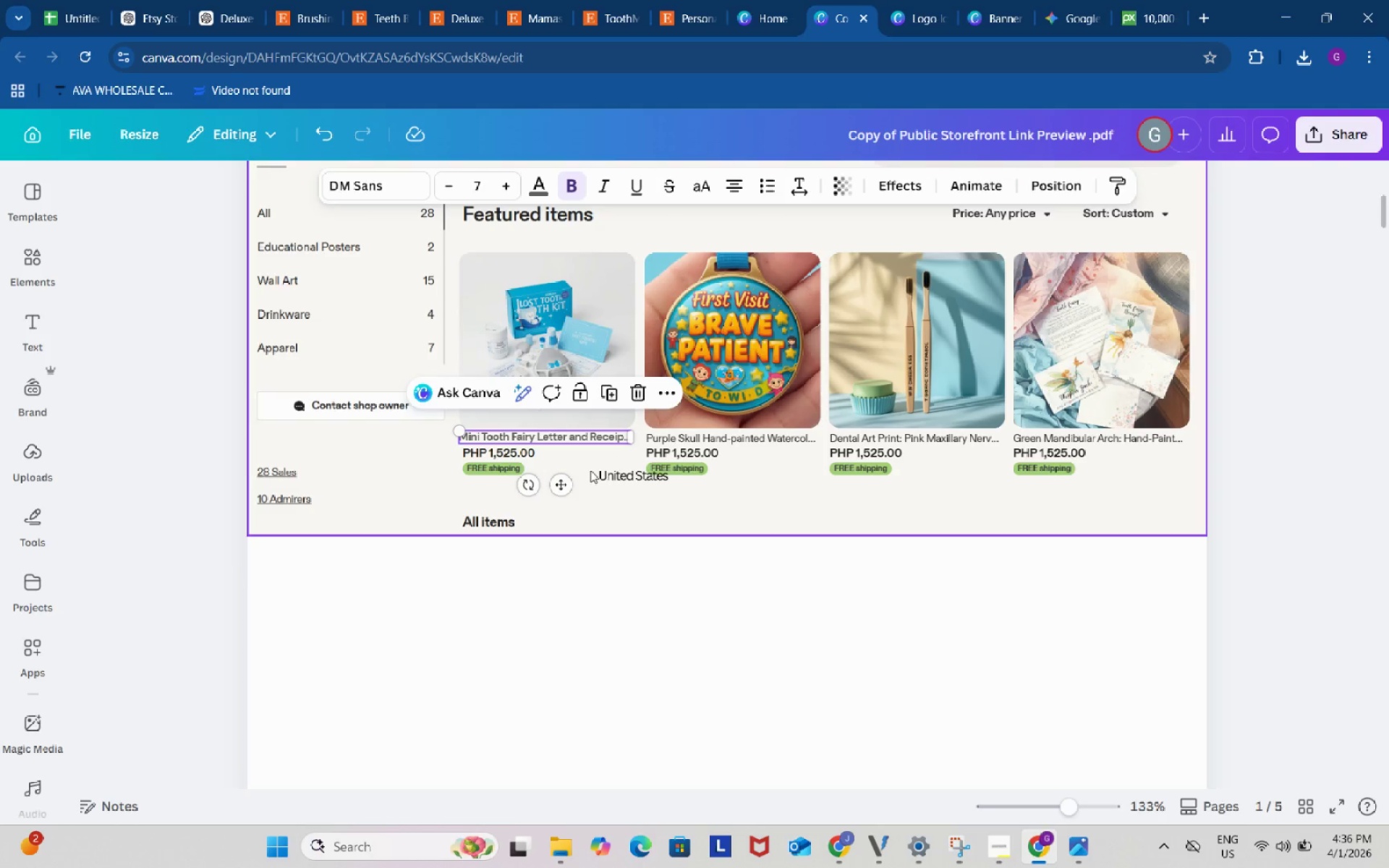 
hold_key(key=ShiftLeft, duration=1.5)
 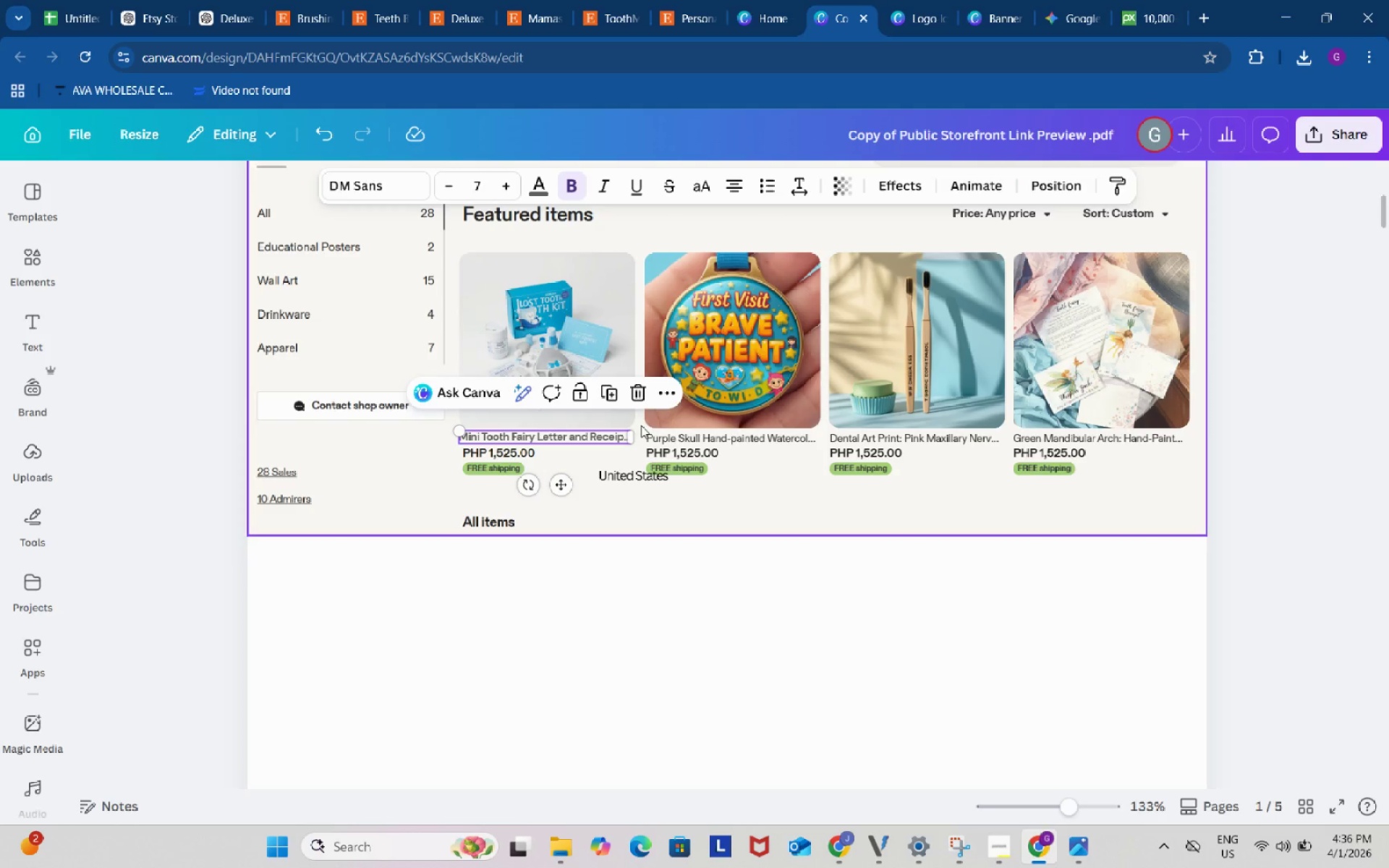 
hold_key(key=ShiftLeft, duration=1.52)
 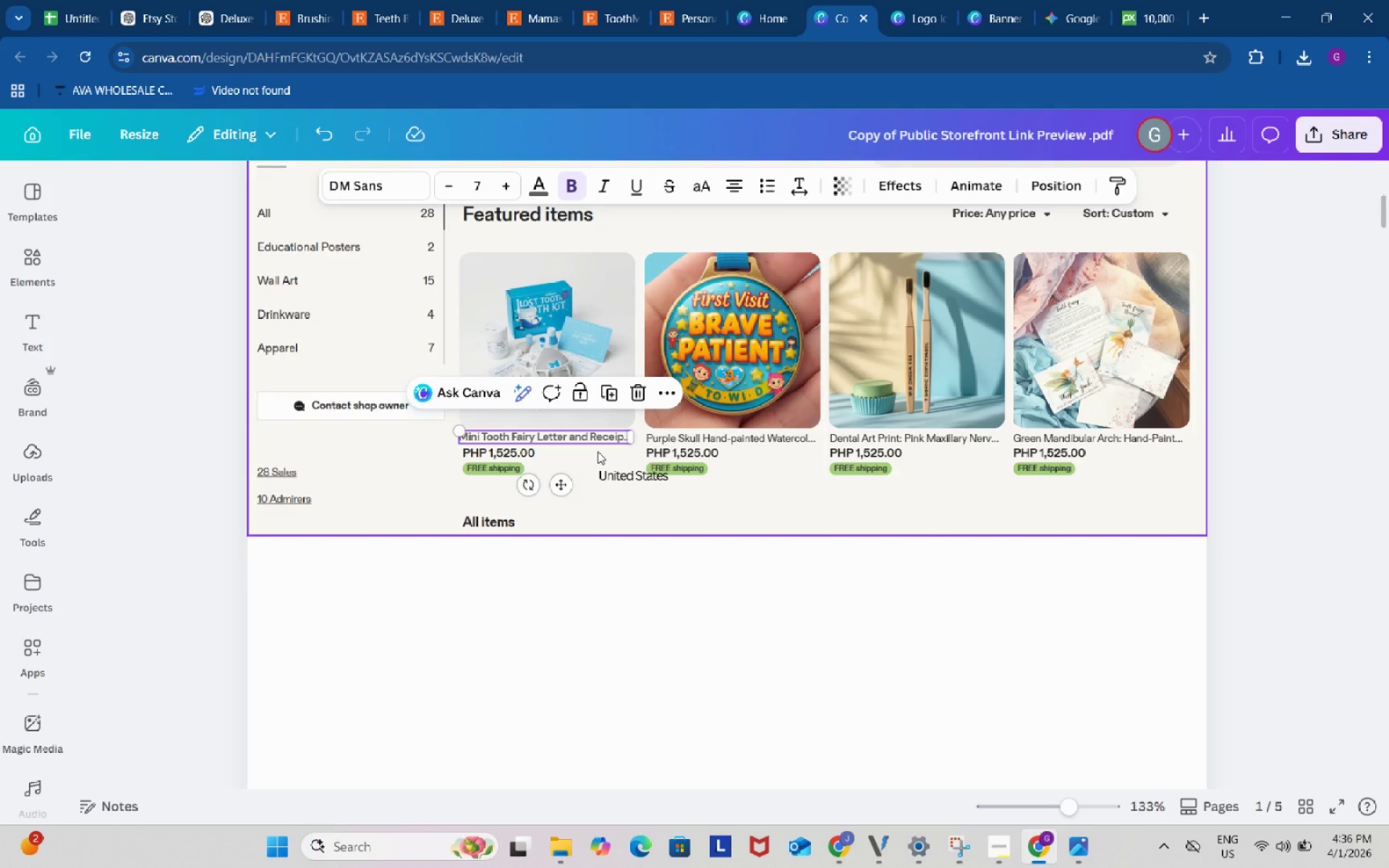 
hold_key(key=ShiftLeft, duration=0.61)
 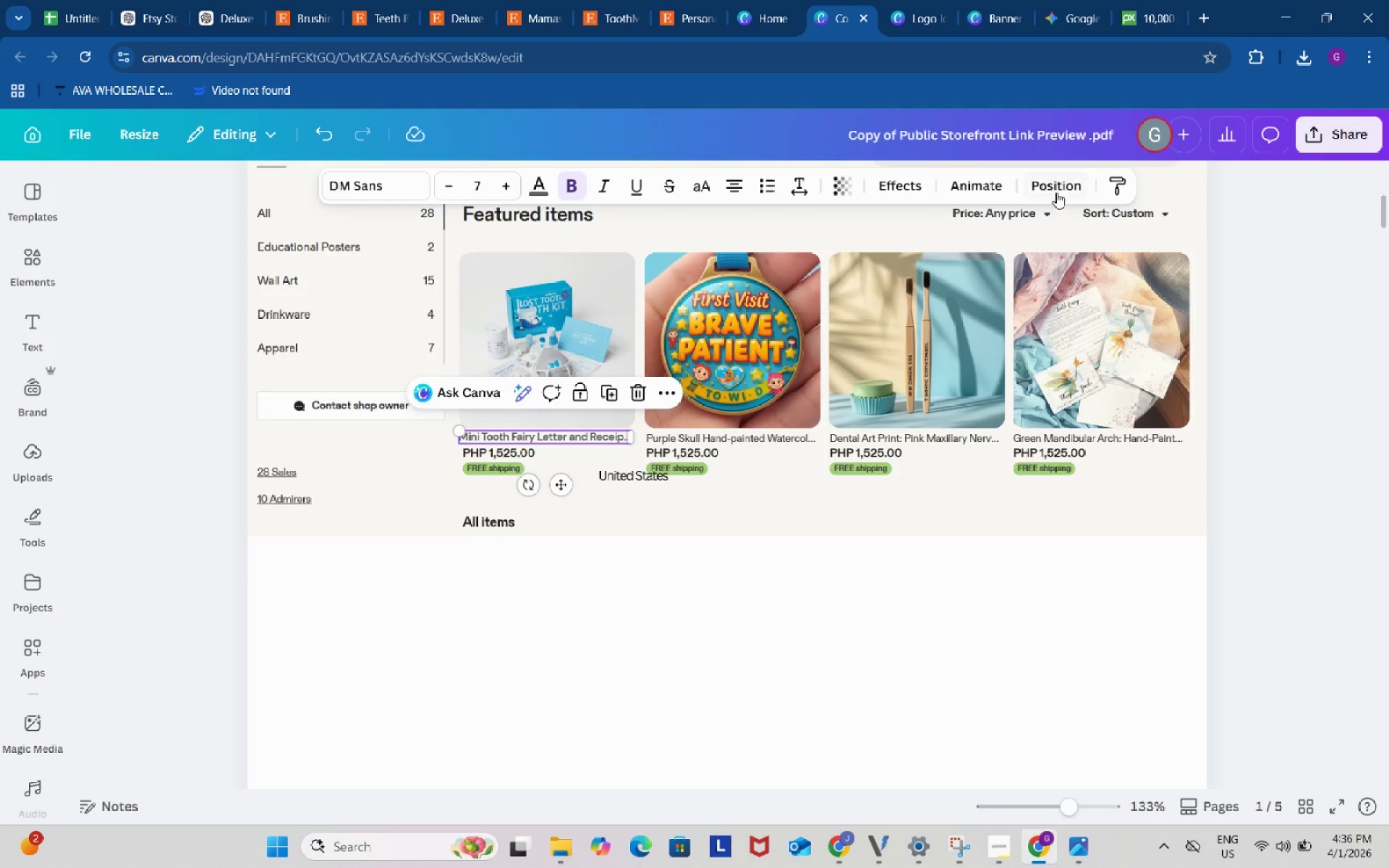 
left_click([1056, 192])
 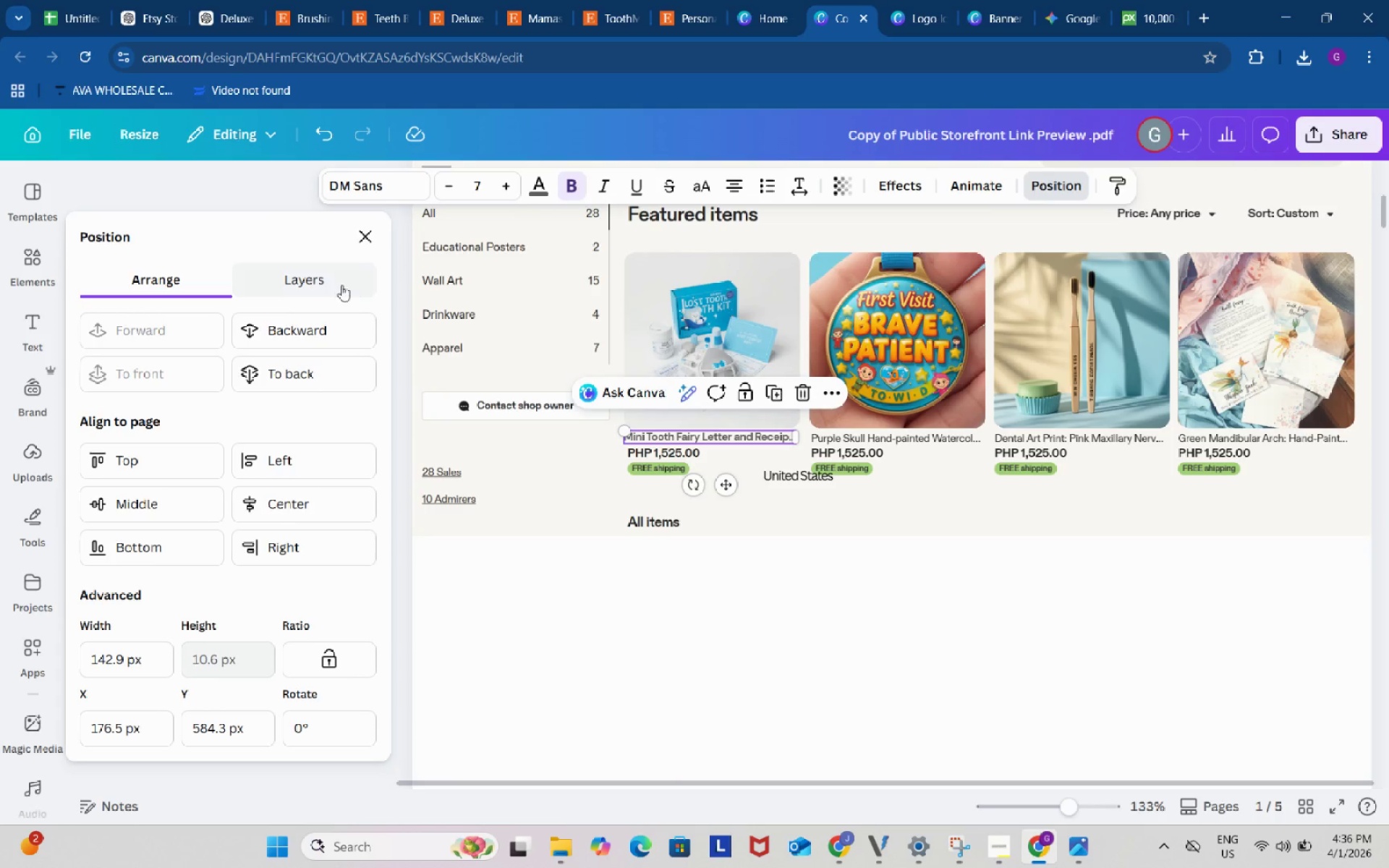 
left_click([314, 286])
 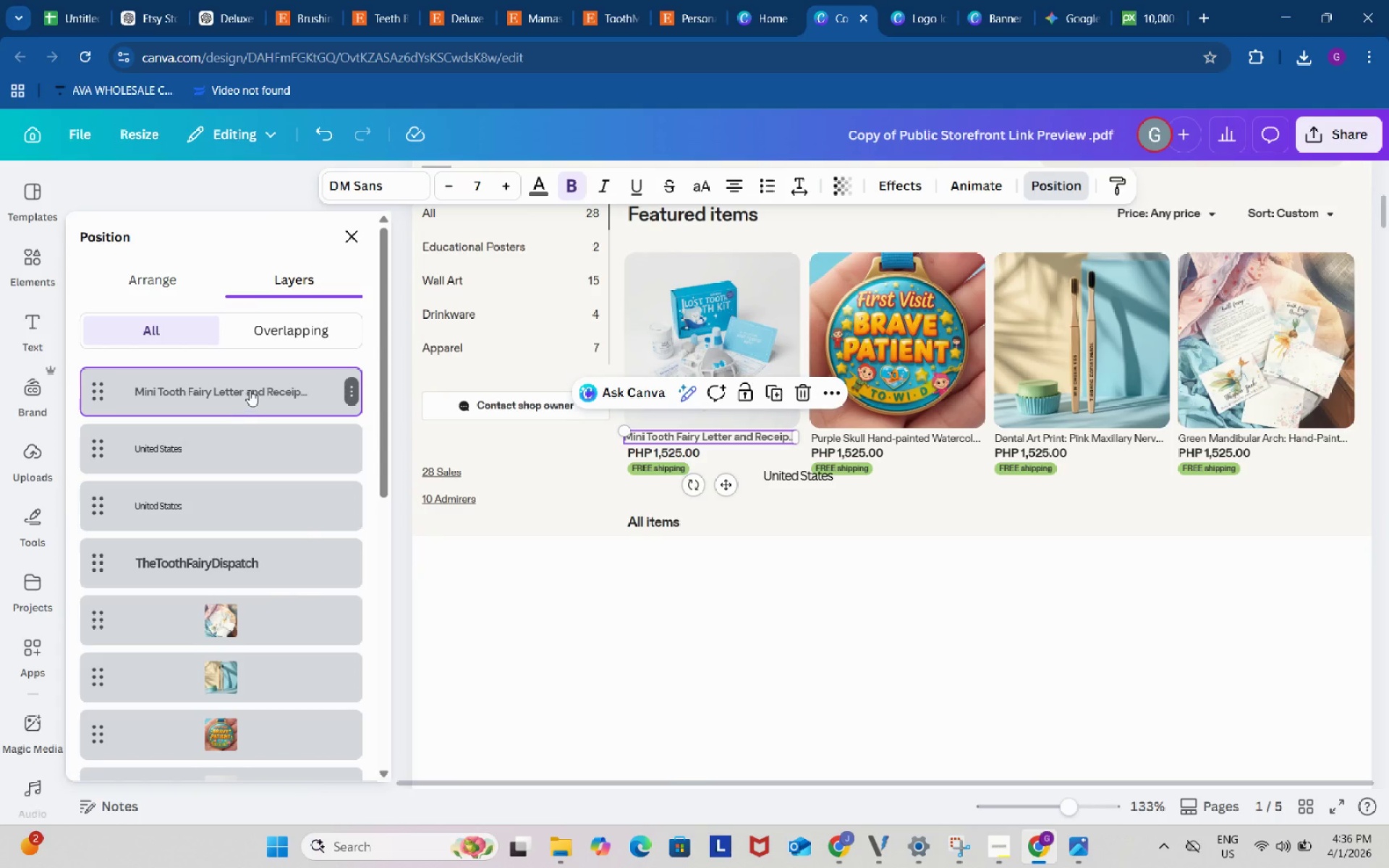 
left_click([250, 390])
 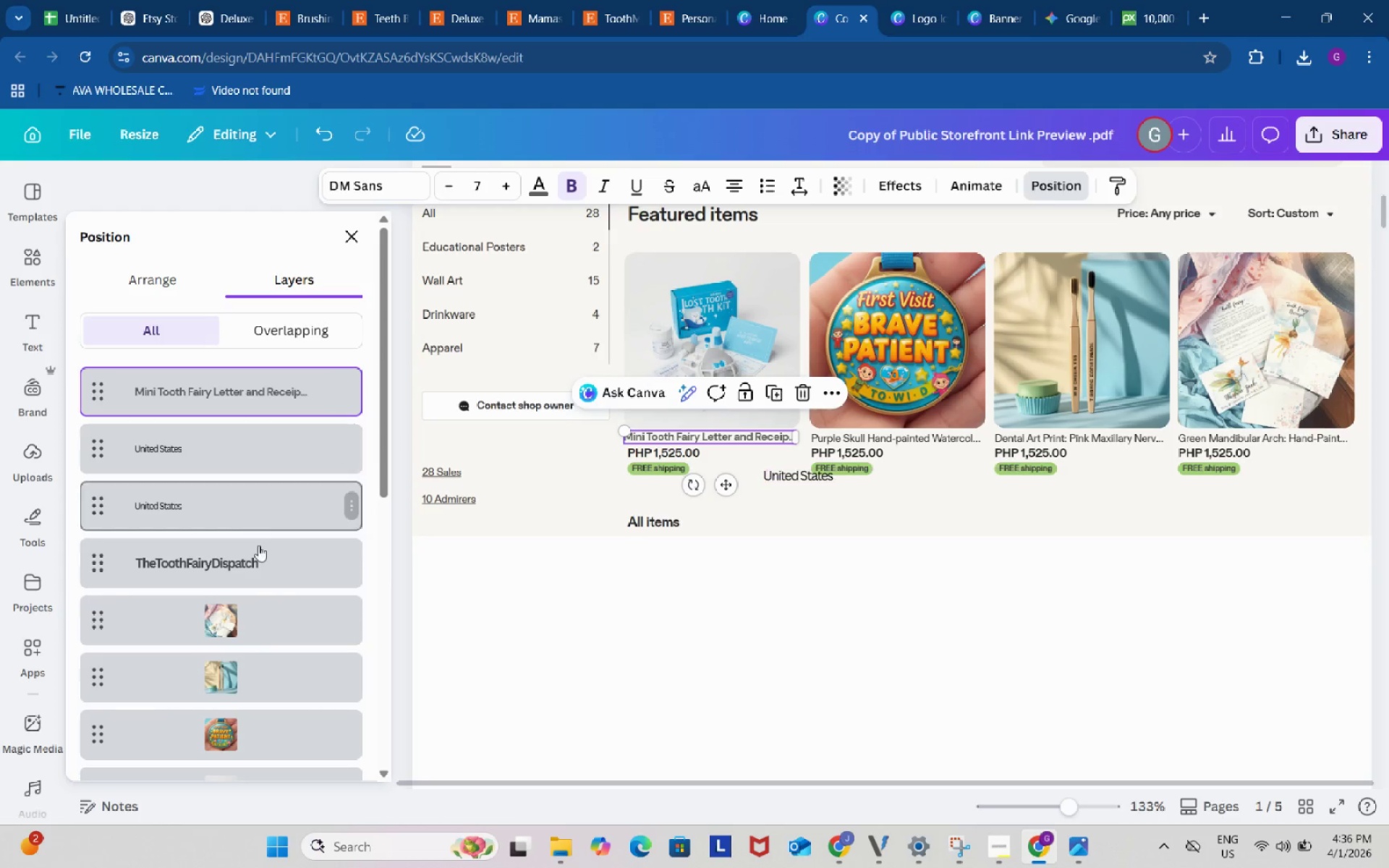 
scroll: coordinate [261, 576], scroll_direction: down, amount: 3.0
 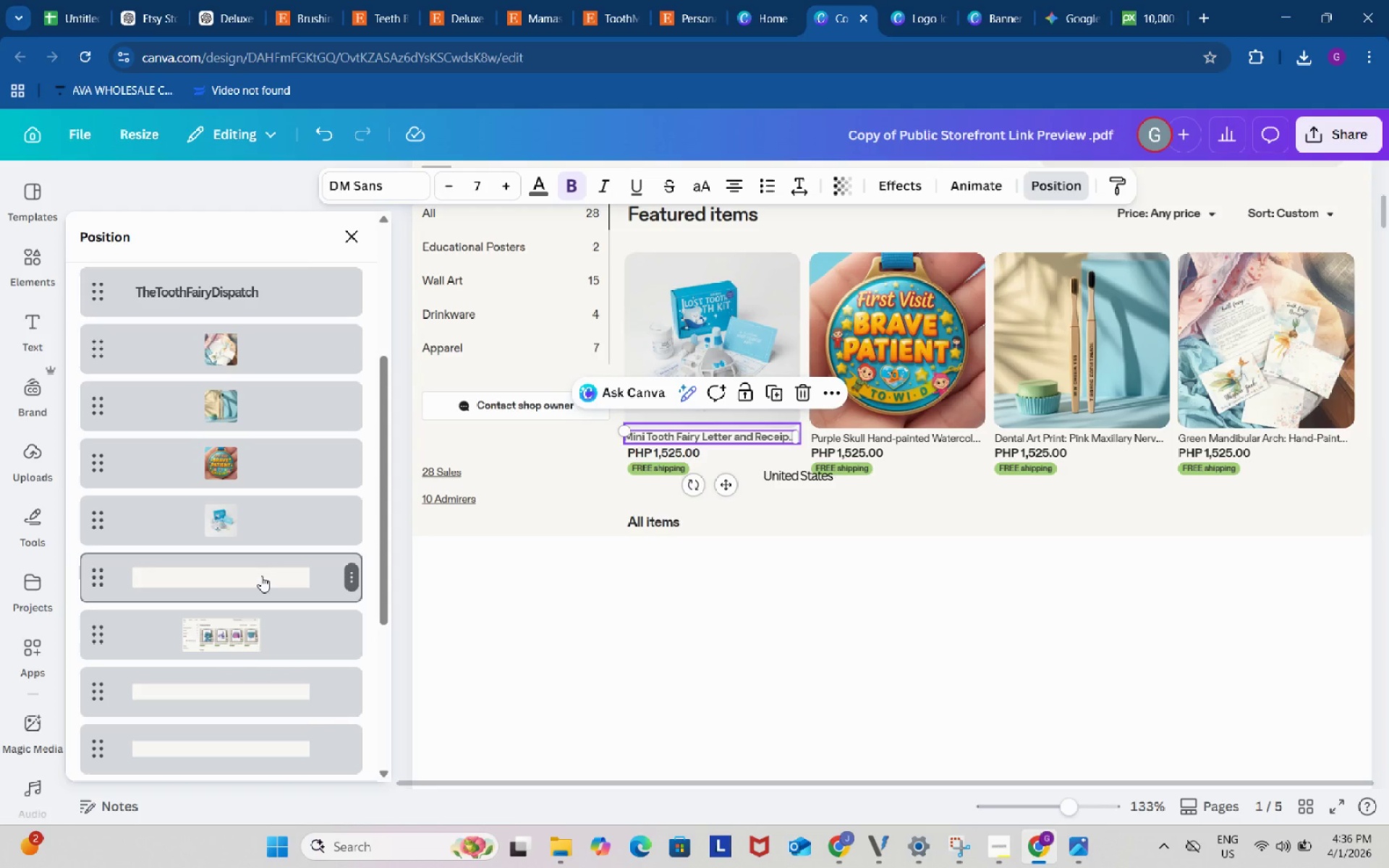 
hold_key(key=ShiftLeft, duration=1.36)
left_click([263, 571])
 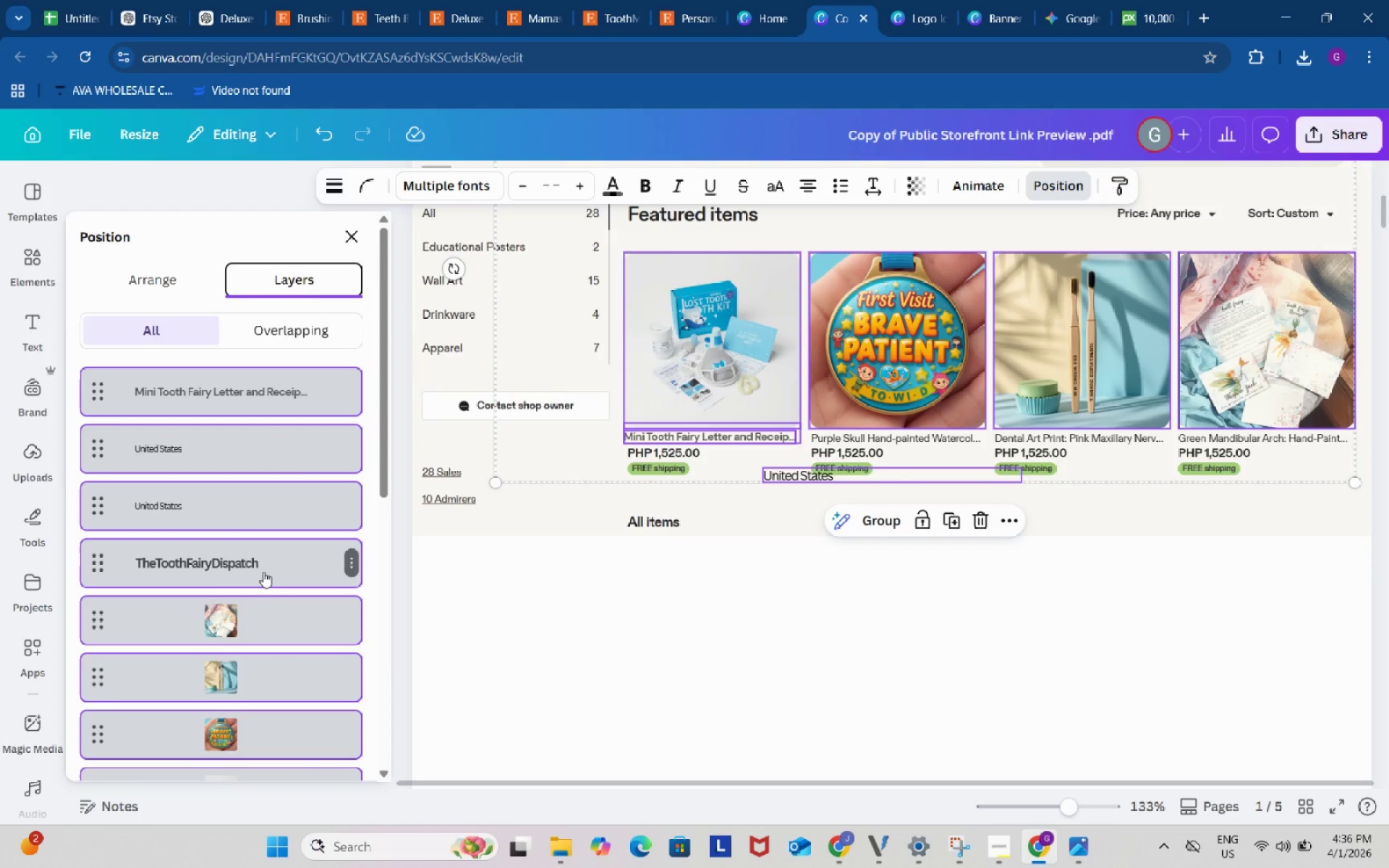 
hold_key(key=ShiftLeft, duration=11.23)
left_click([617, 634])
 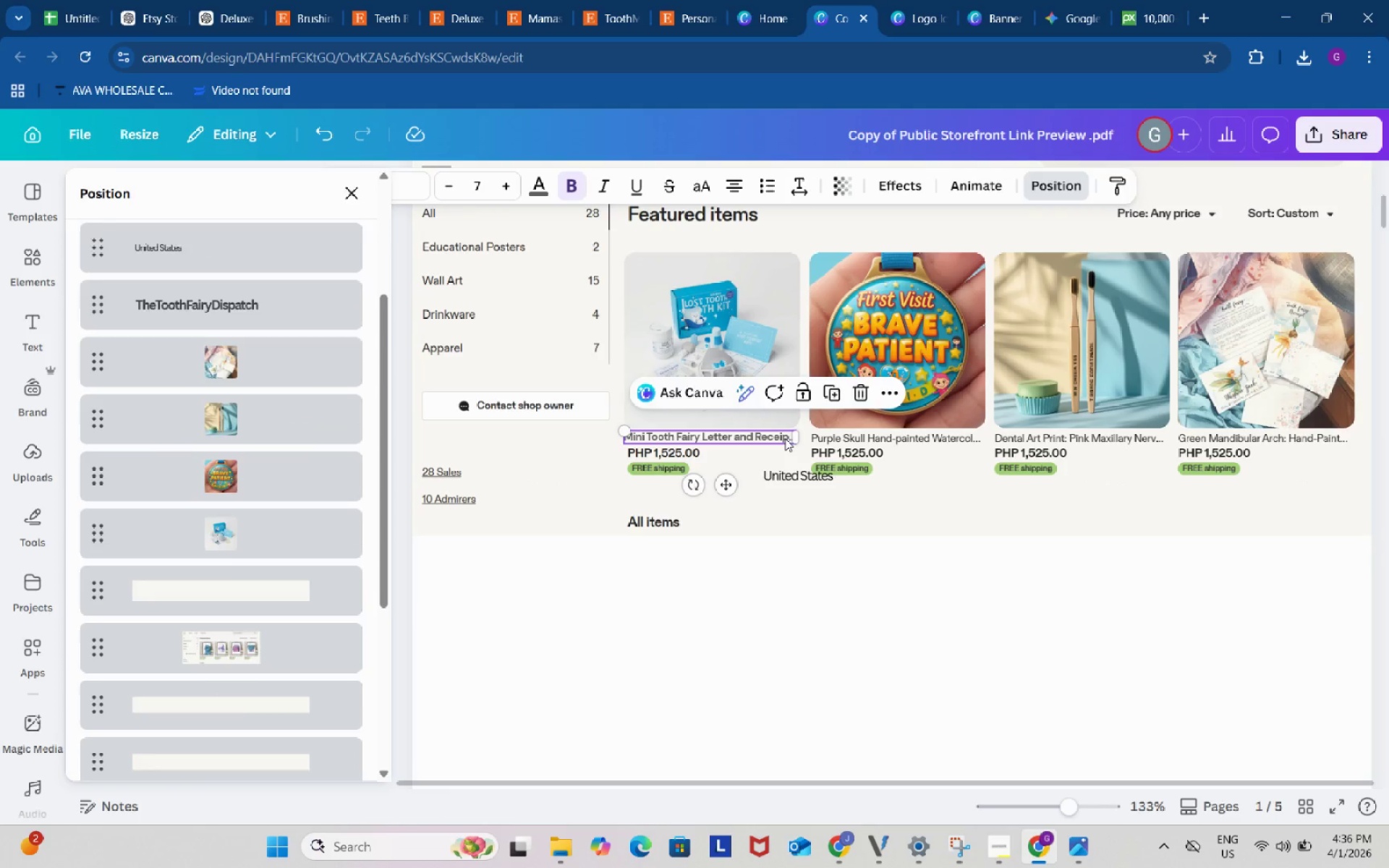 
left_click([785, 438])
 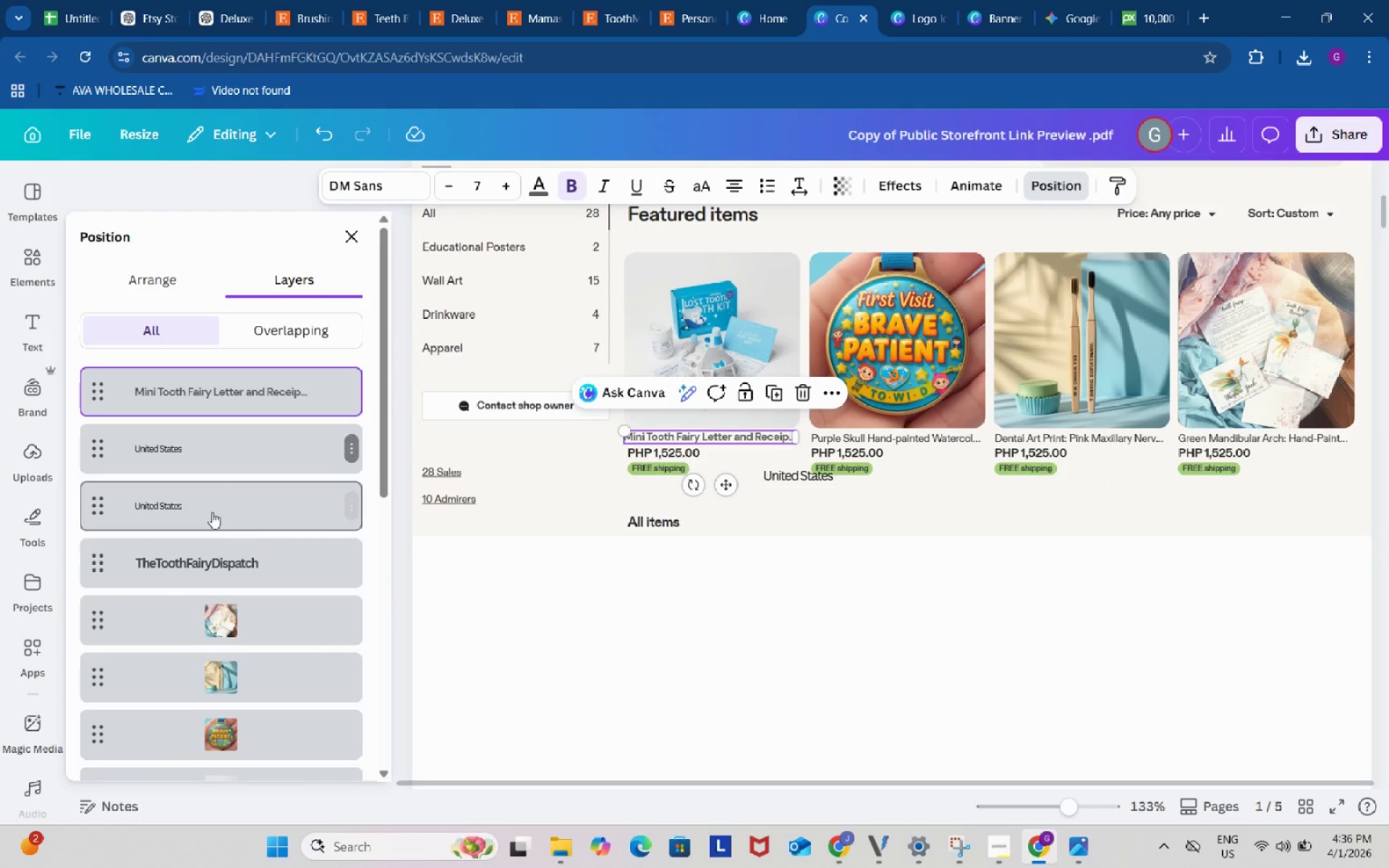 
scroll: coordinate [221, 623], scroll_direction: down, amount: 3.0
 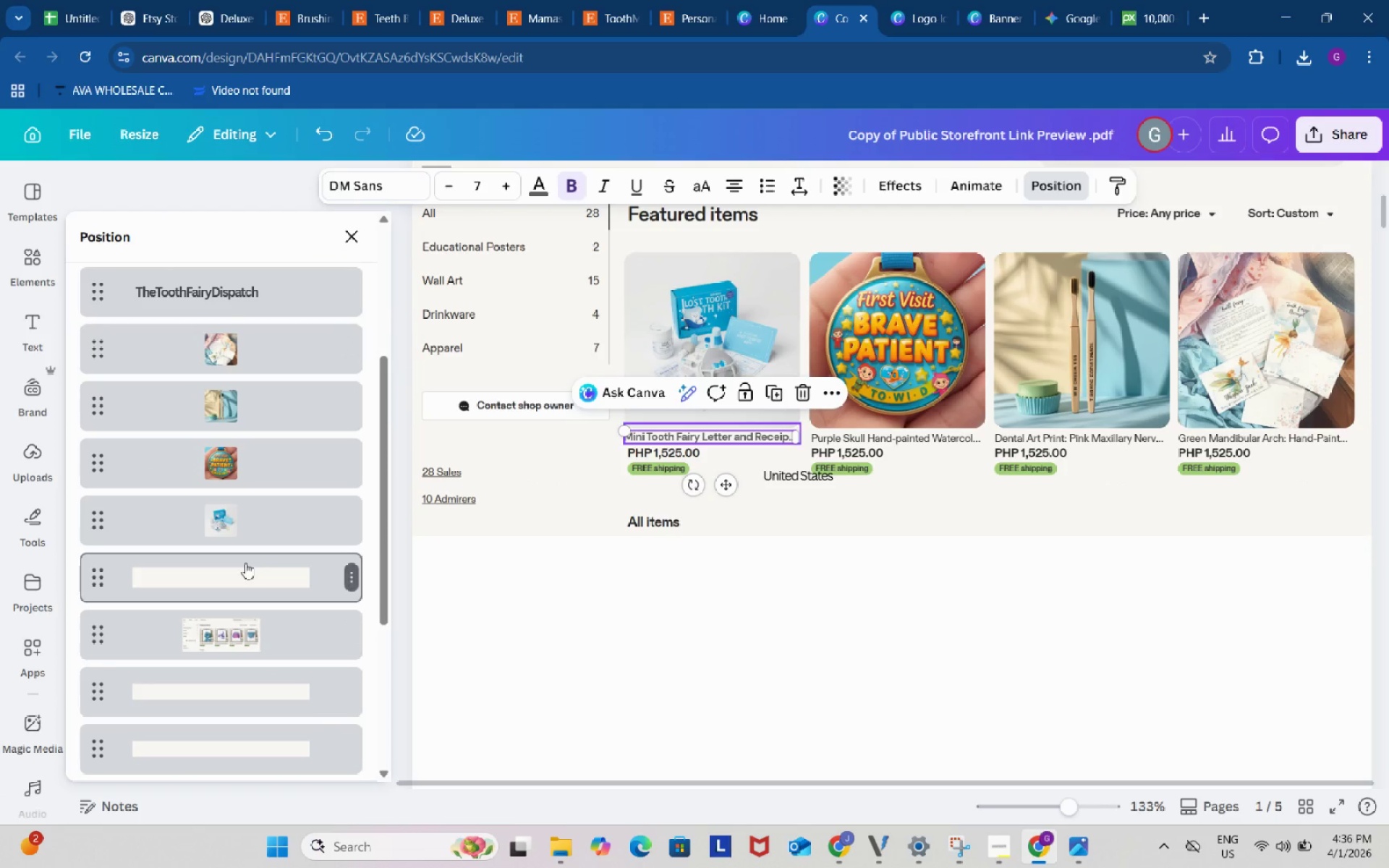 
left_click([245, 563])
 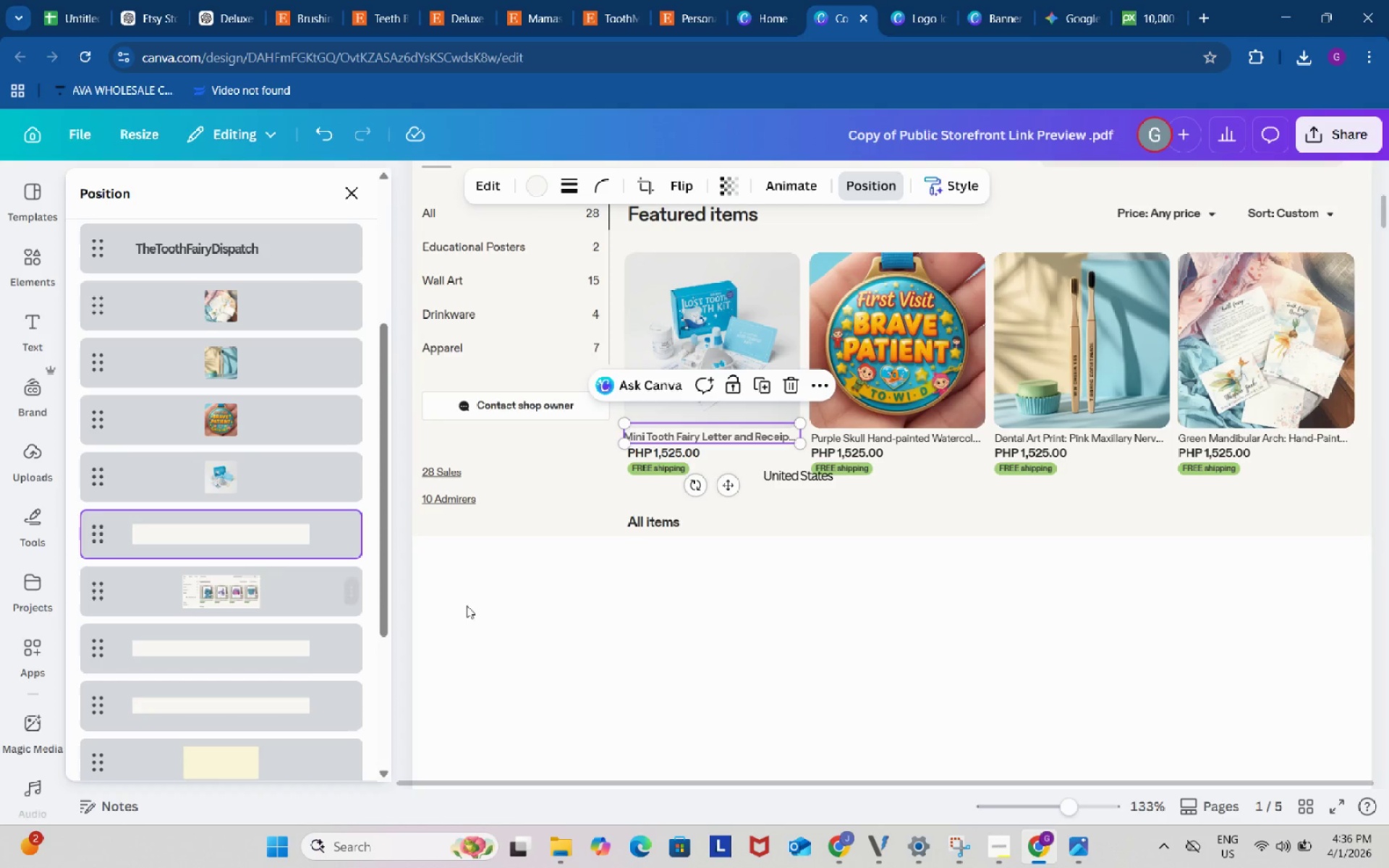 
scroll: coordinate [778, 683], scroll_direction: up, amount: 2.0
 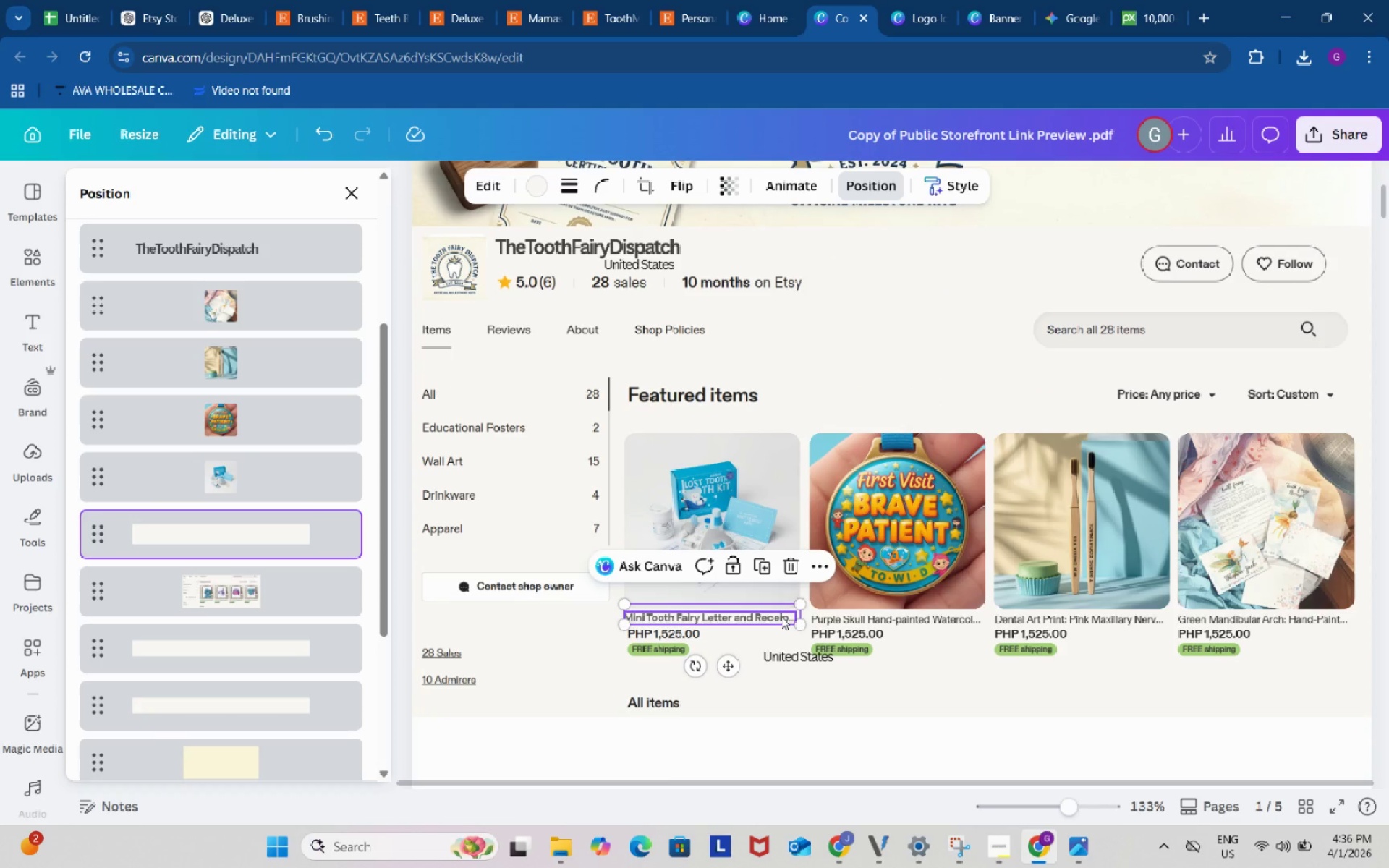 
hold_key(key=ShiftLeft, duration=1.06)
left_click([781, 616])
 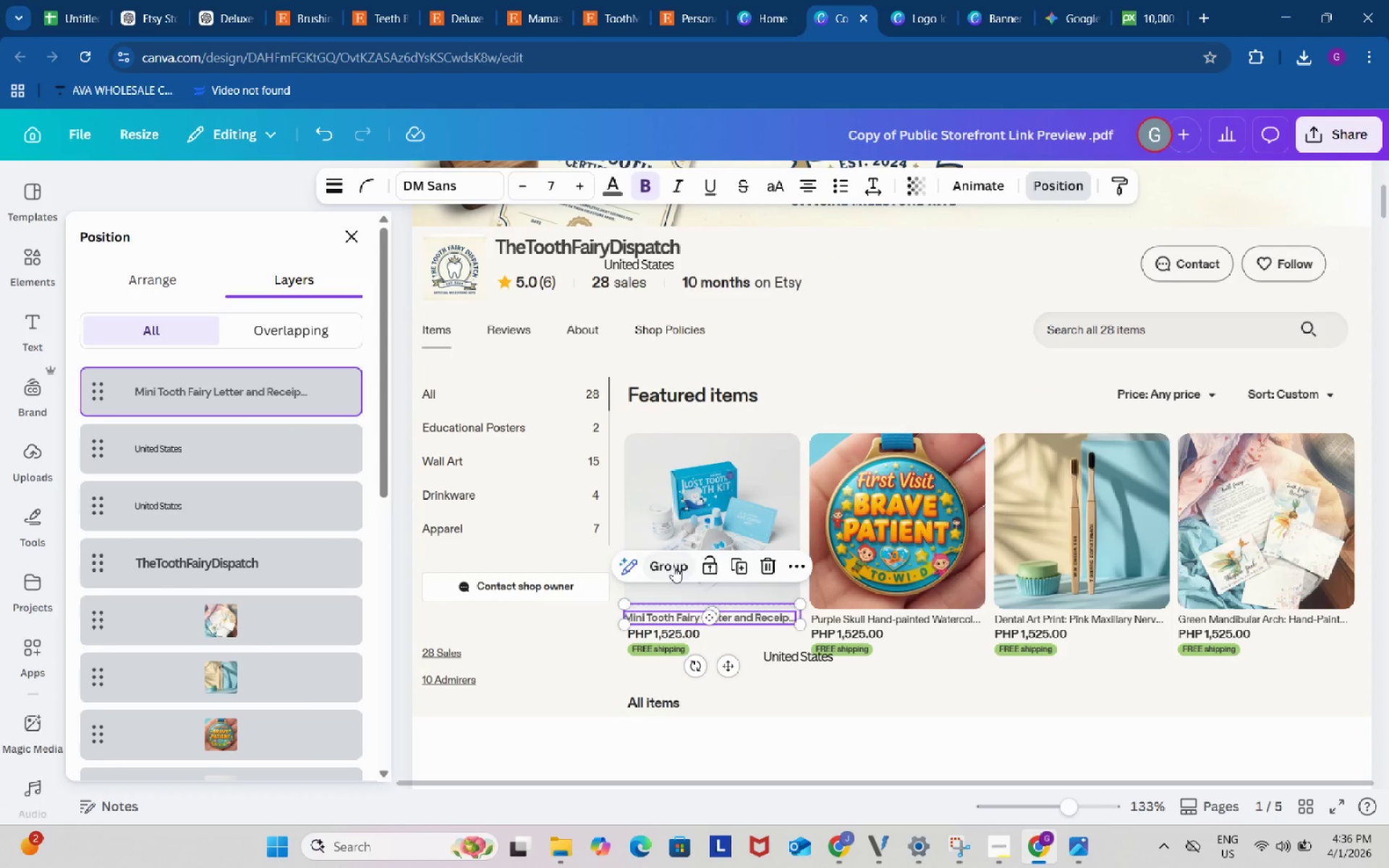 
left_click([674, 566])
 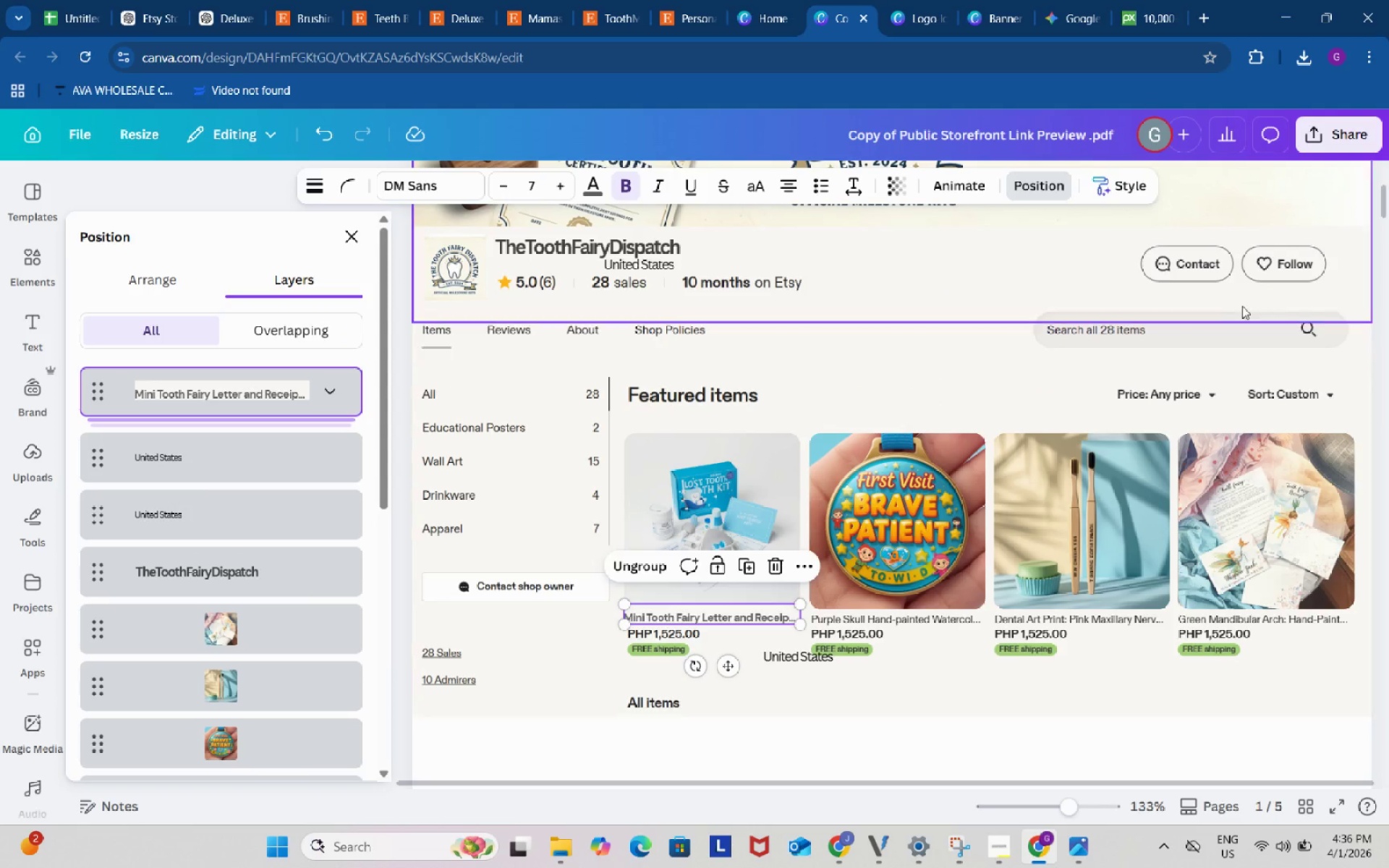 
wait(8.06)
 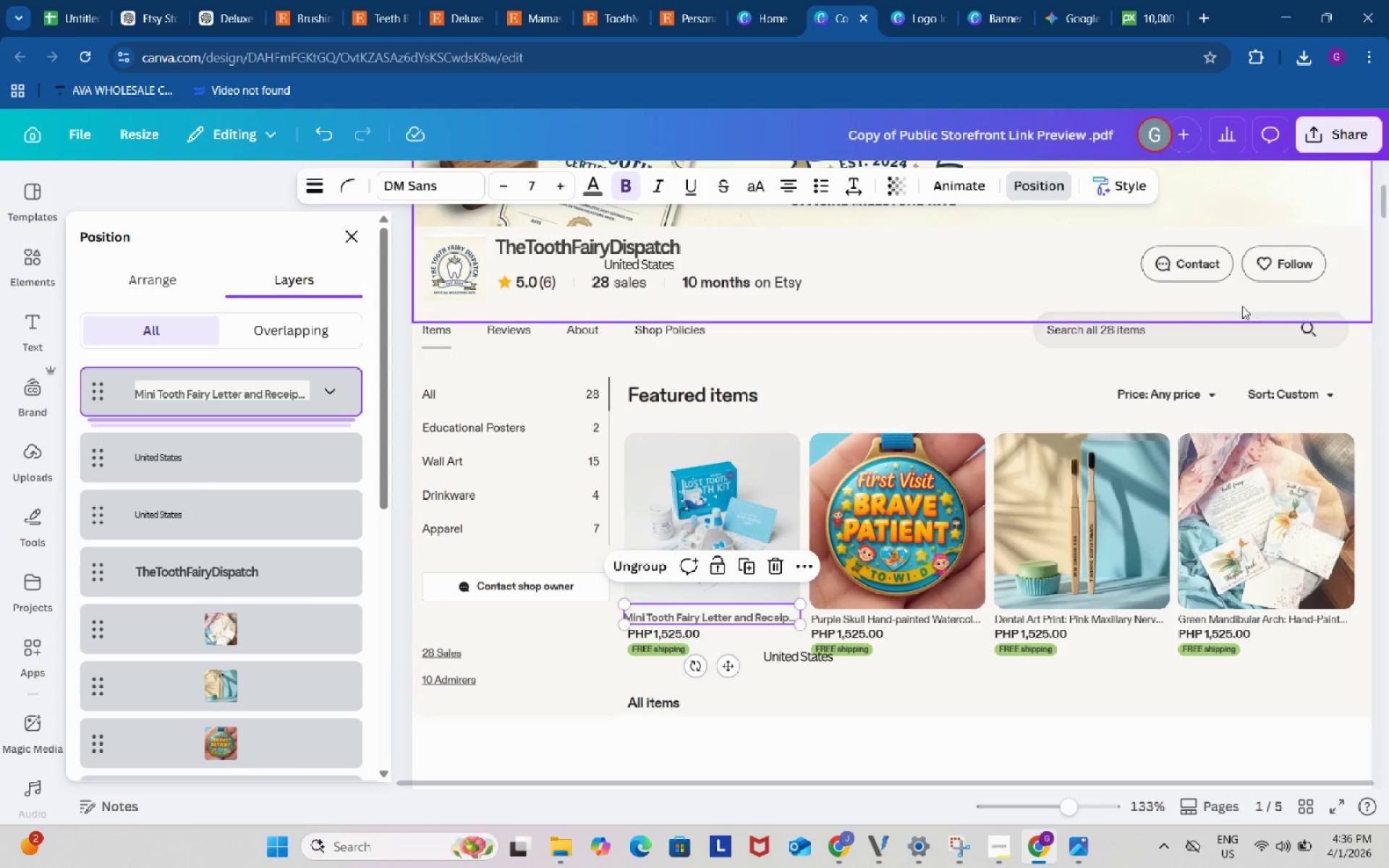 
left_click([285, 397])
 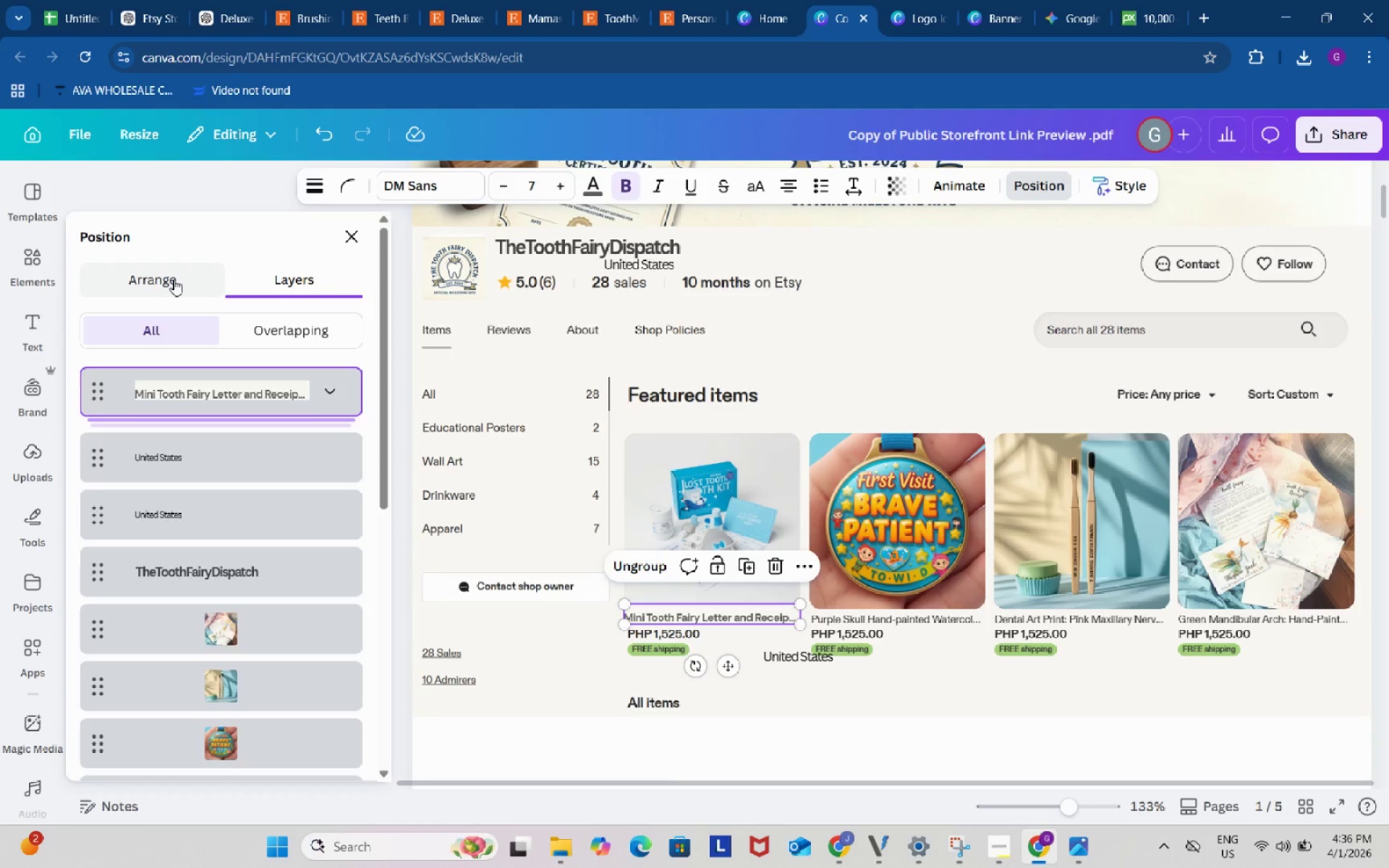 
left_click([174, 279])
 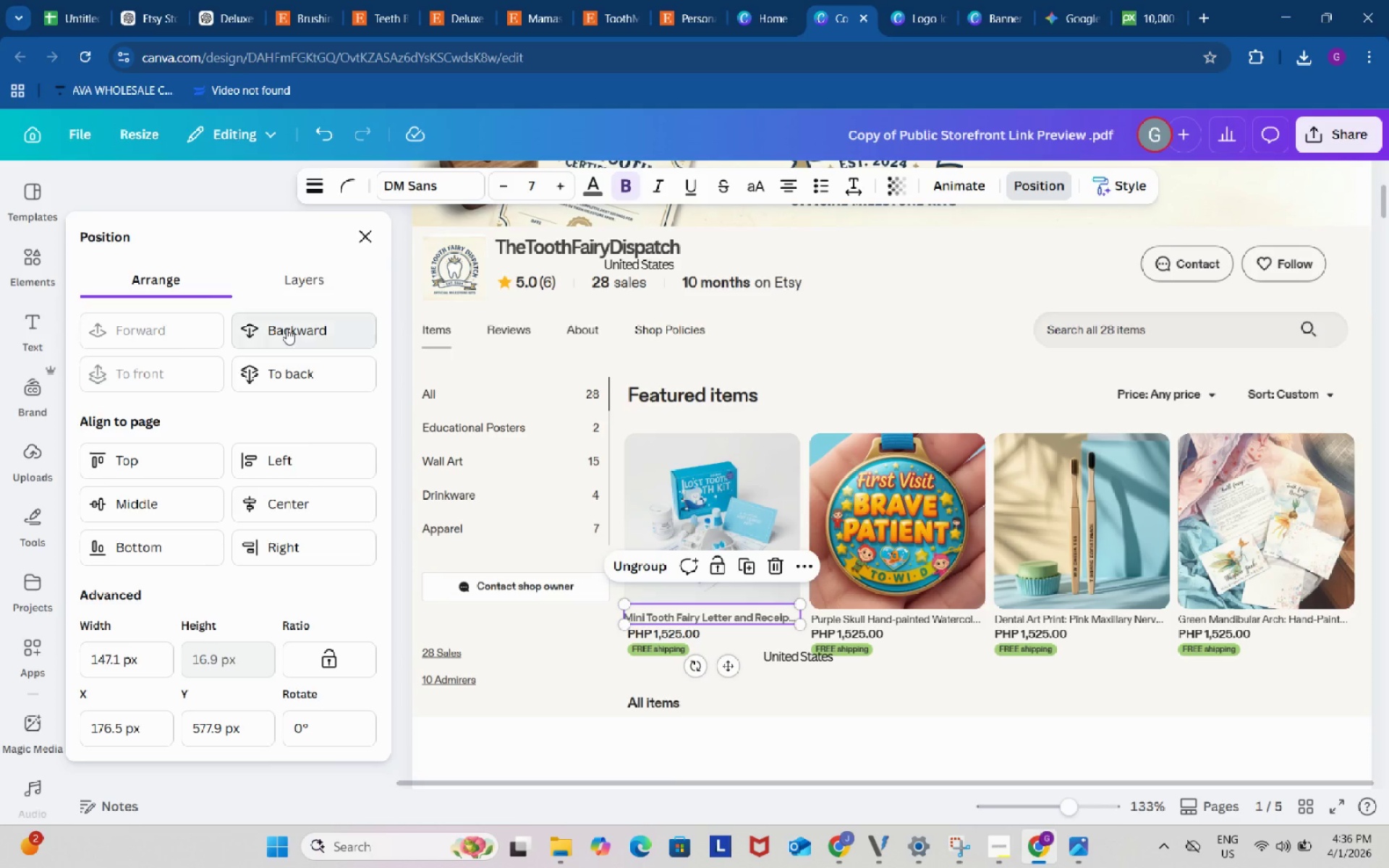 
left_click([286, 328])
 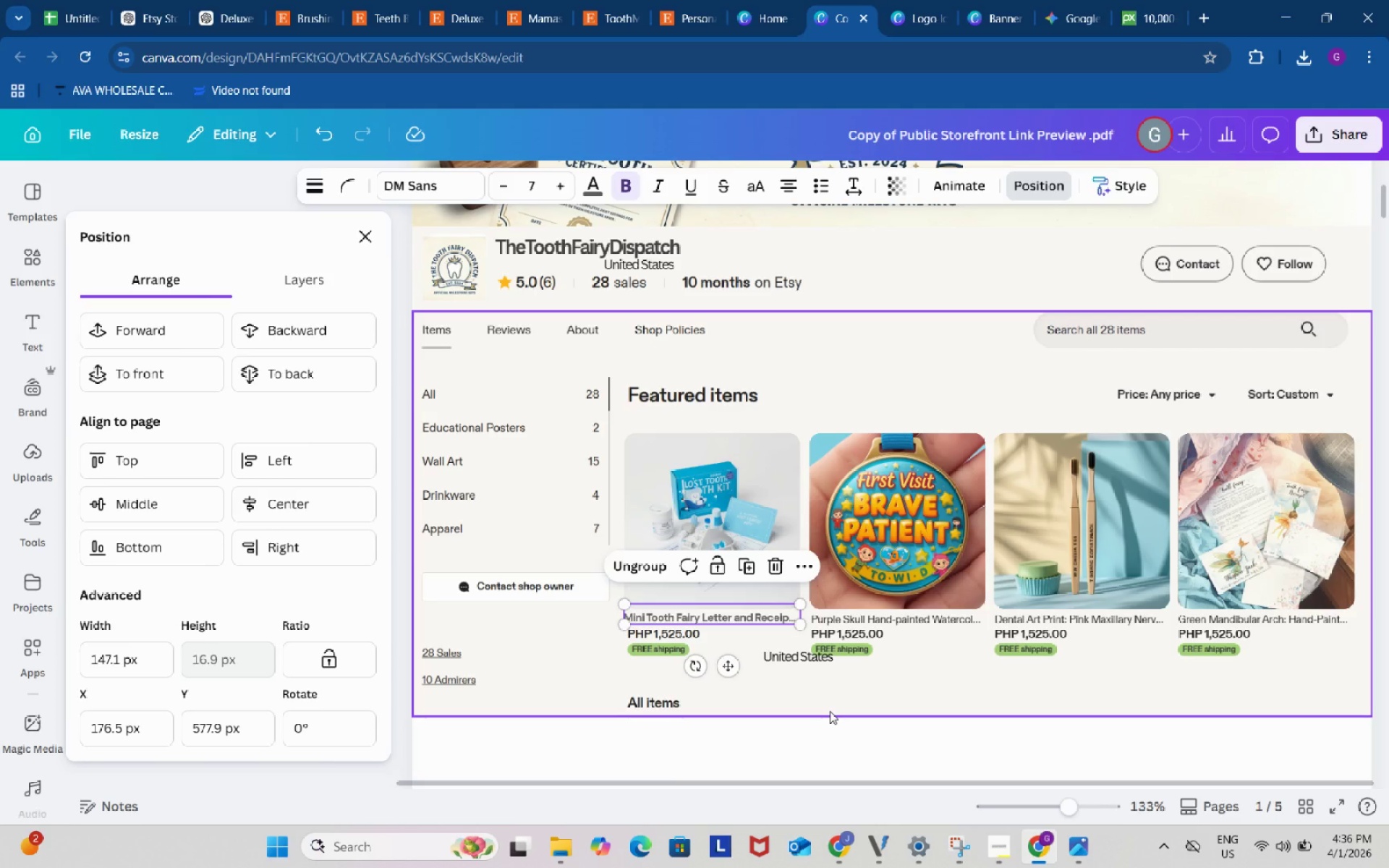 
key(Control+C)
 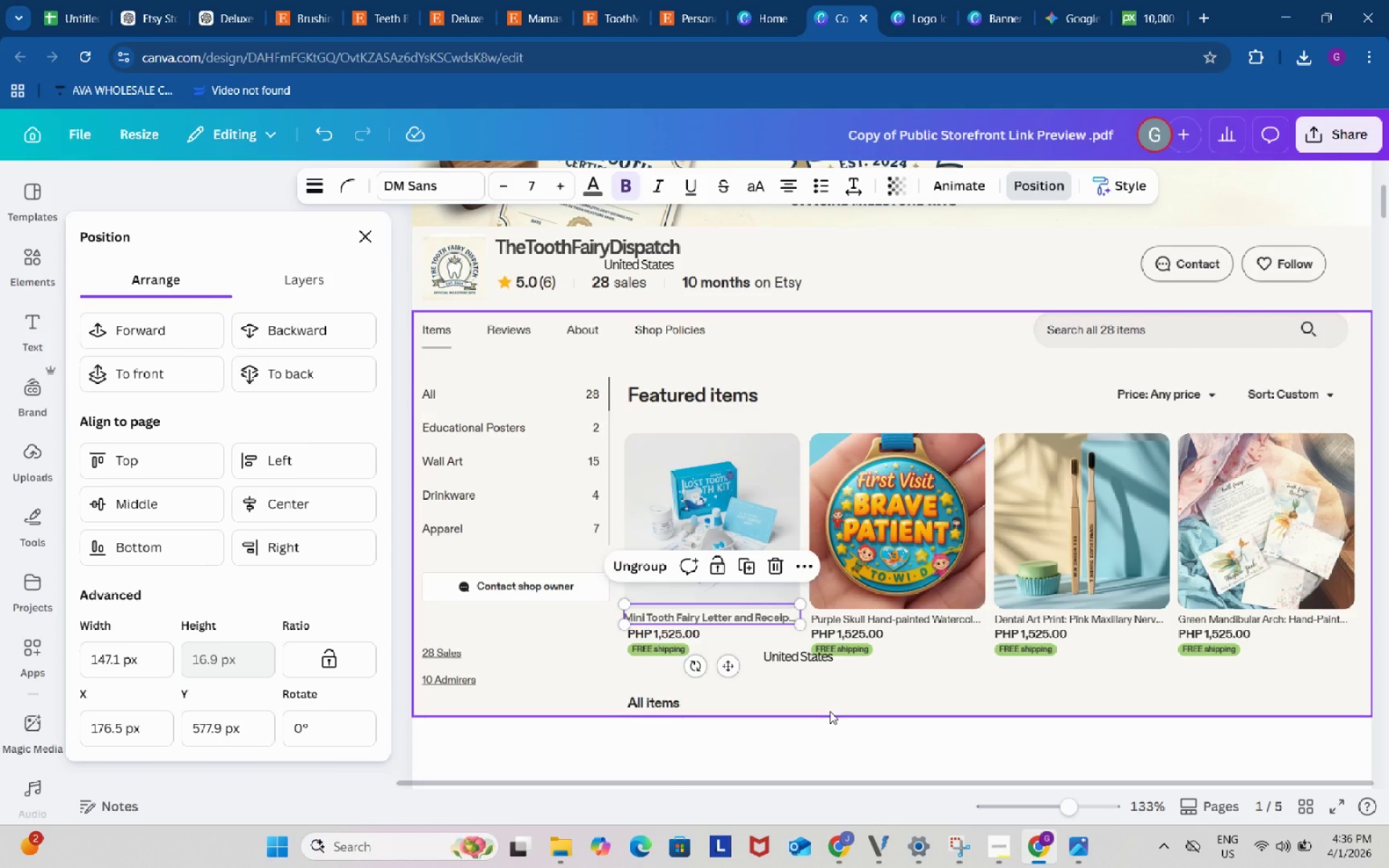 
key(Control+V)
 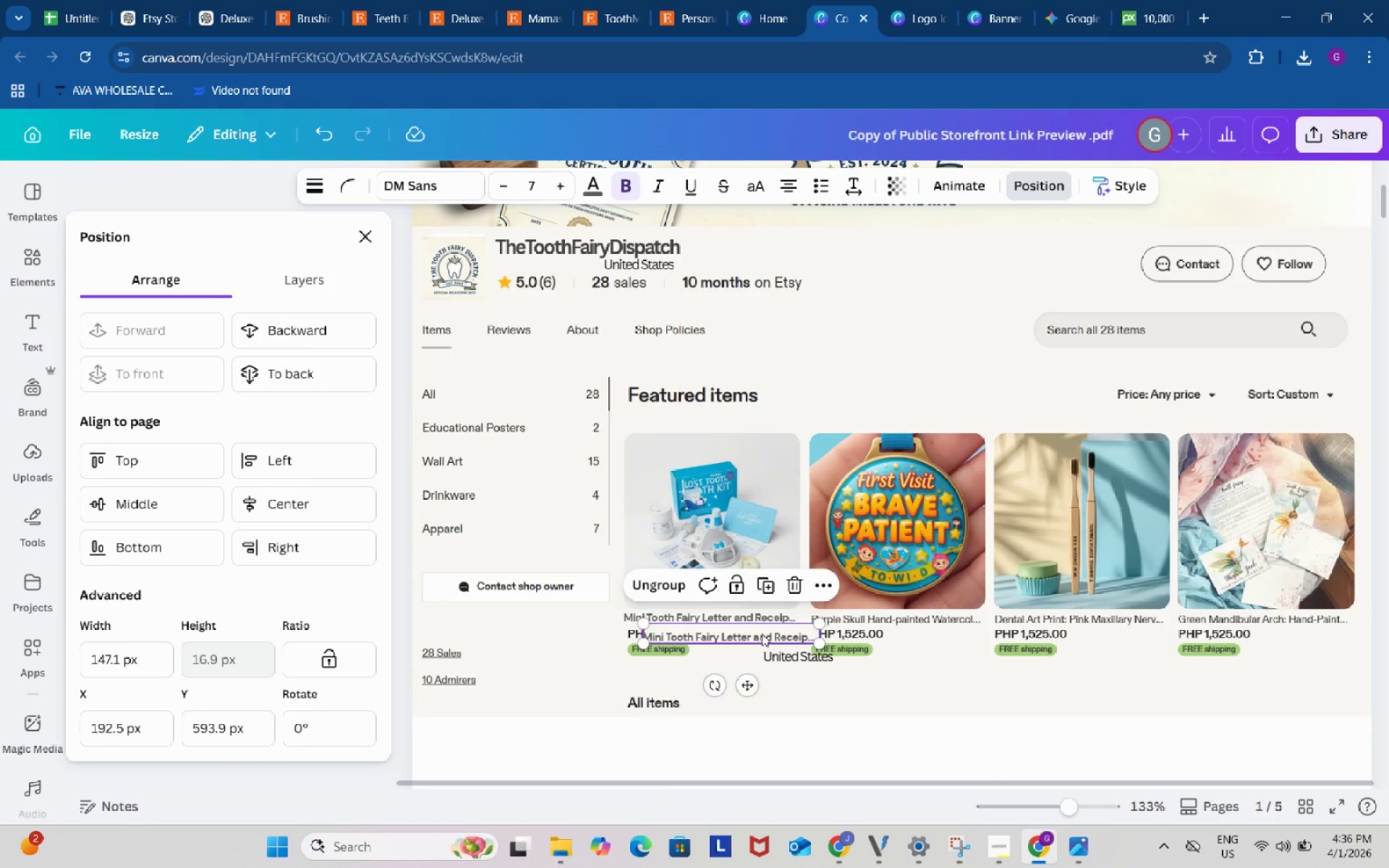 
left_click_drag(start_coordinate=[762, 634], to_coordinate=[929, 618])
 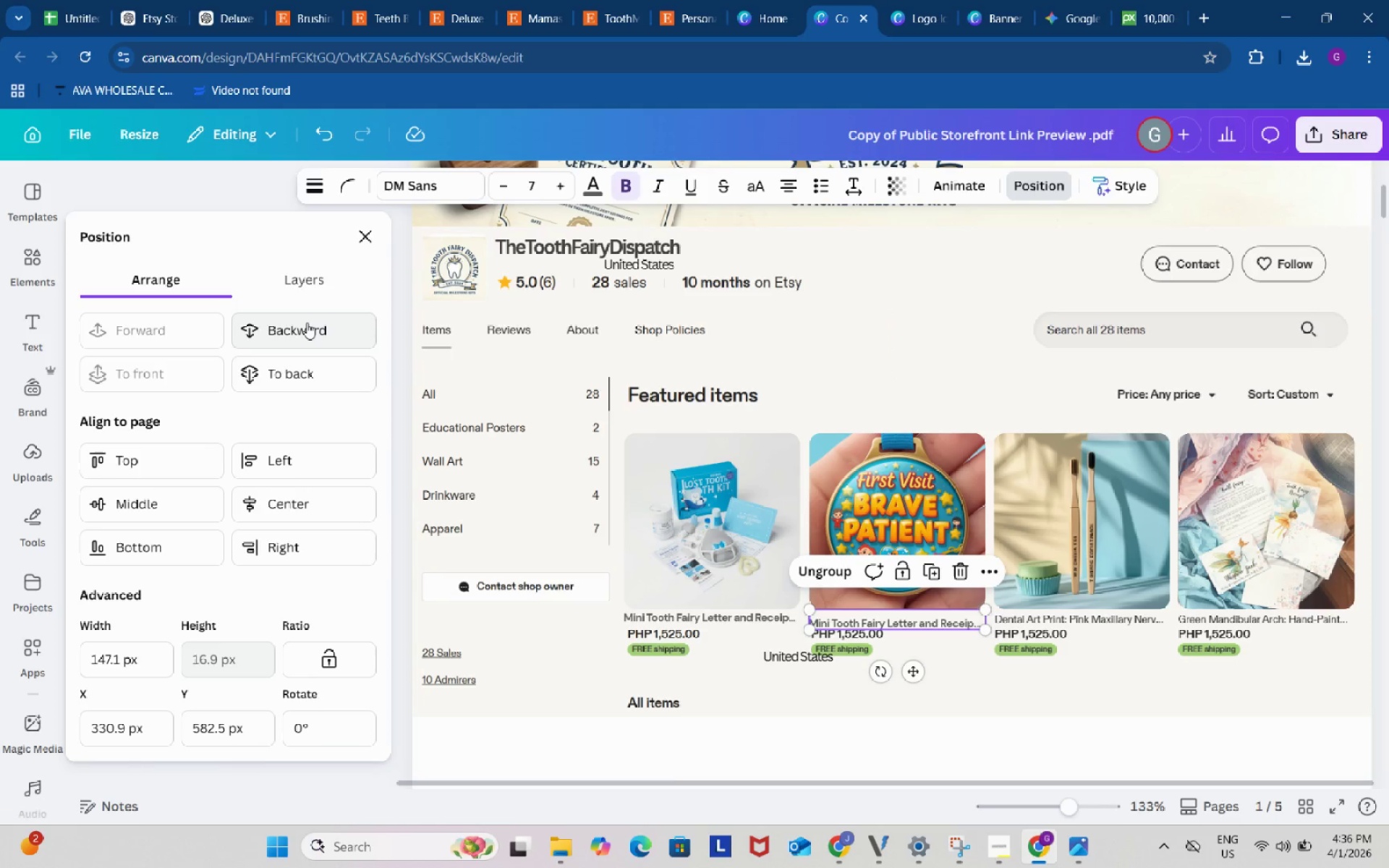 
left_click([307, 323])
 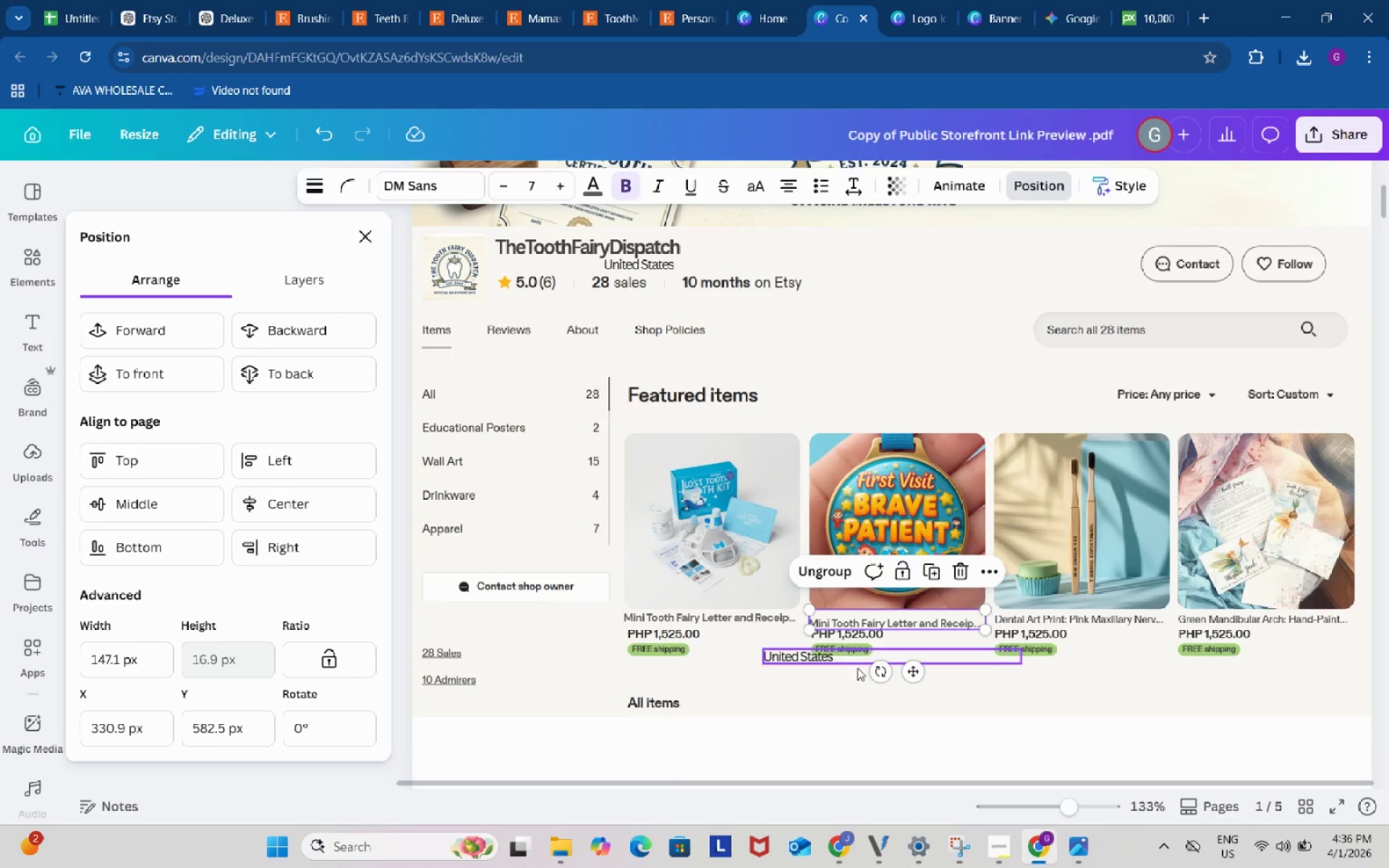 
left_click([901, 747])
 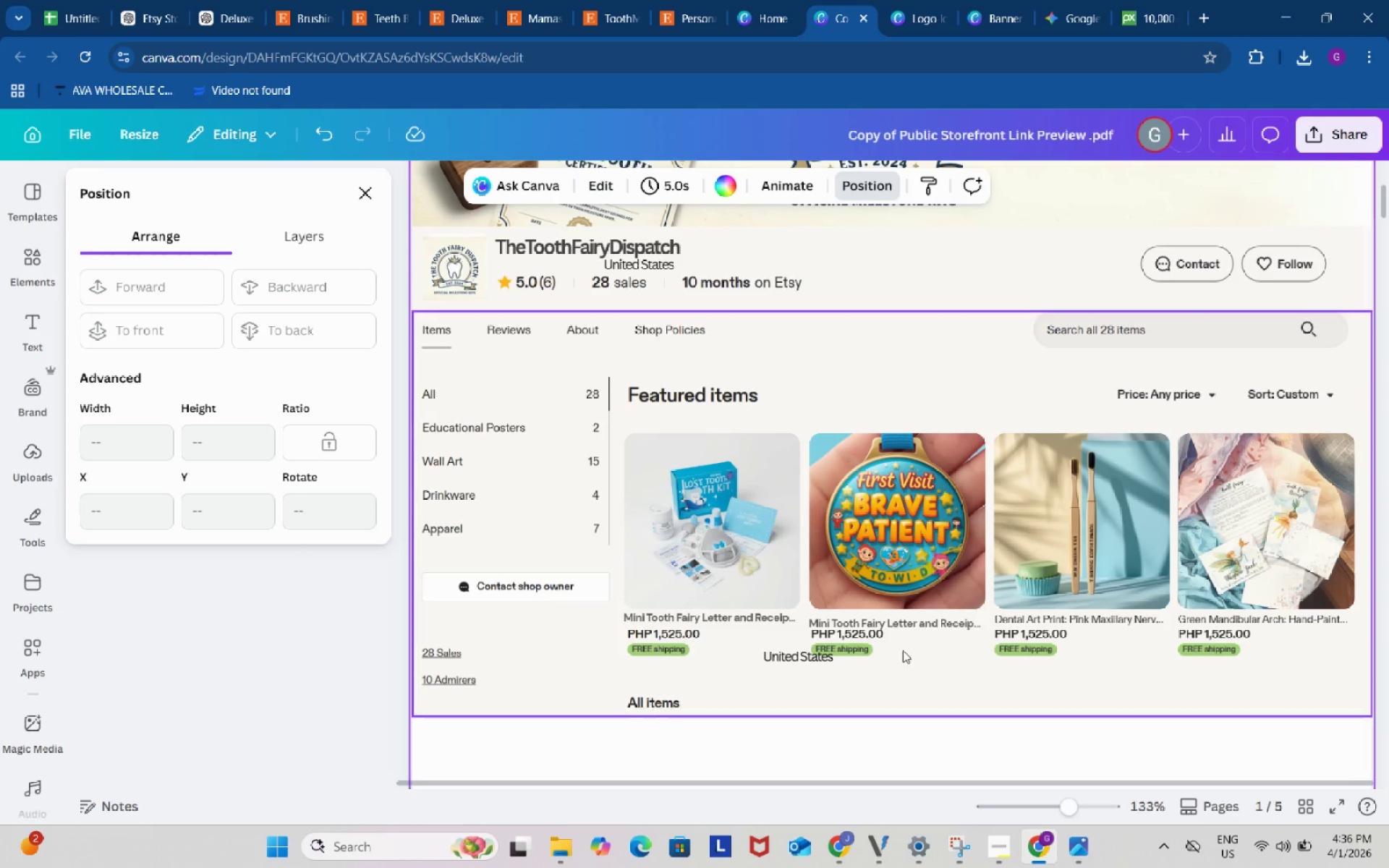 
left_click_drag(start_coordinate=[905, 623], to_coordinate=[905, 619])
 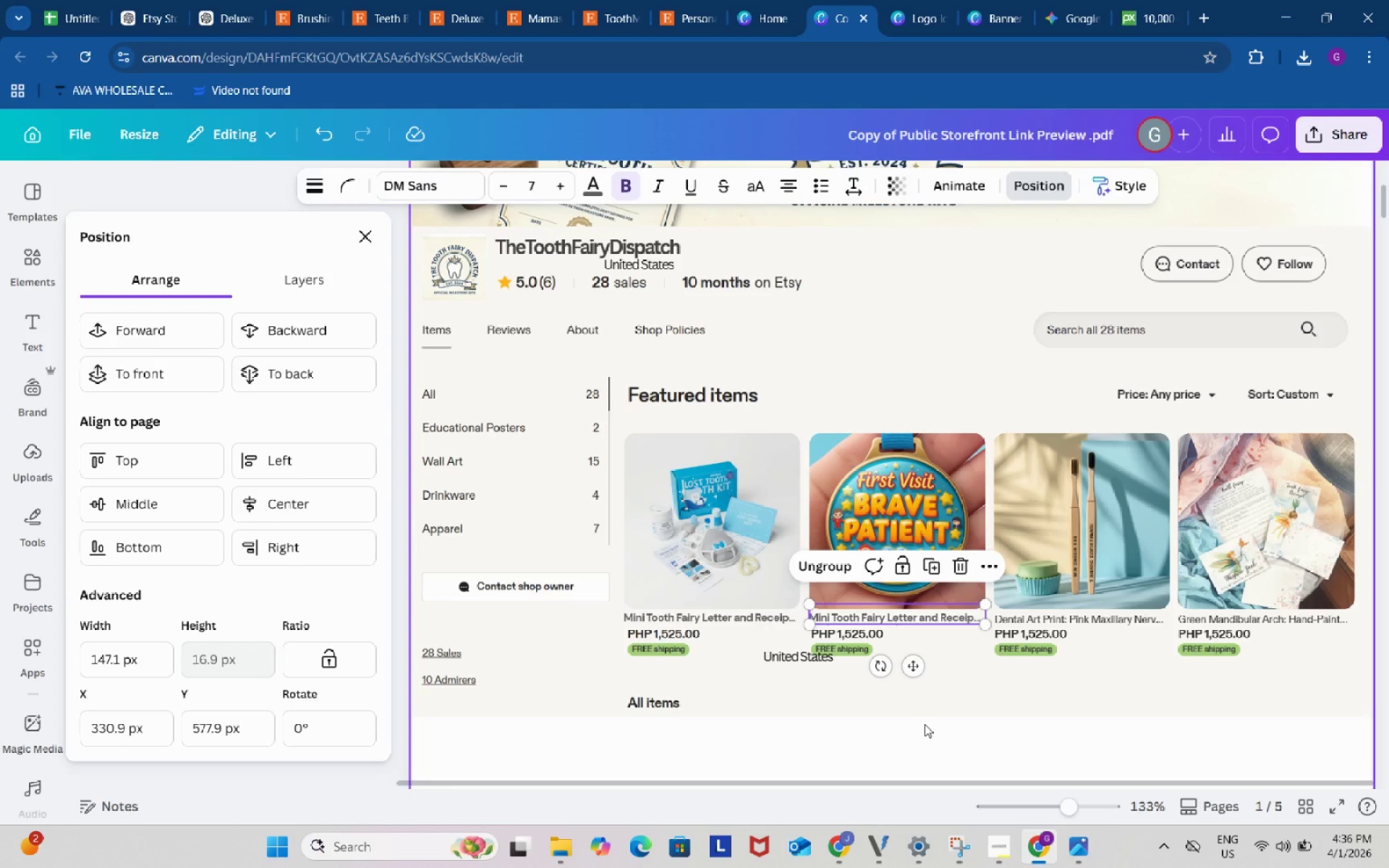 
left_click([925, 724])
 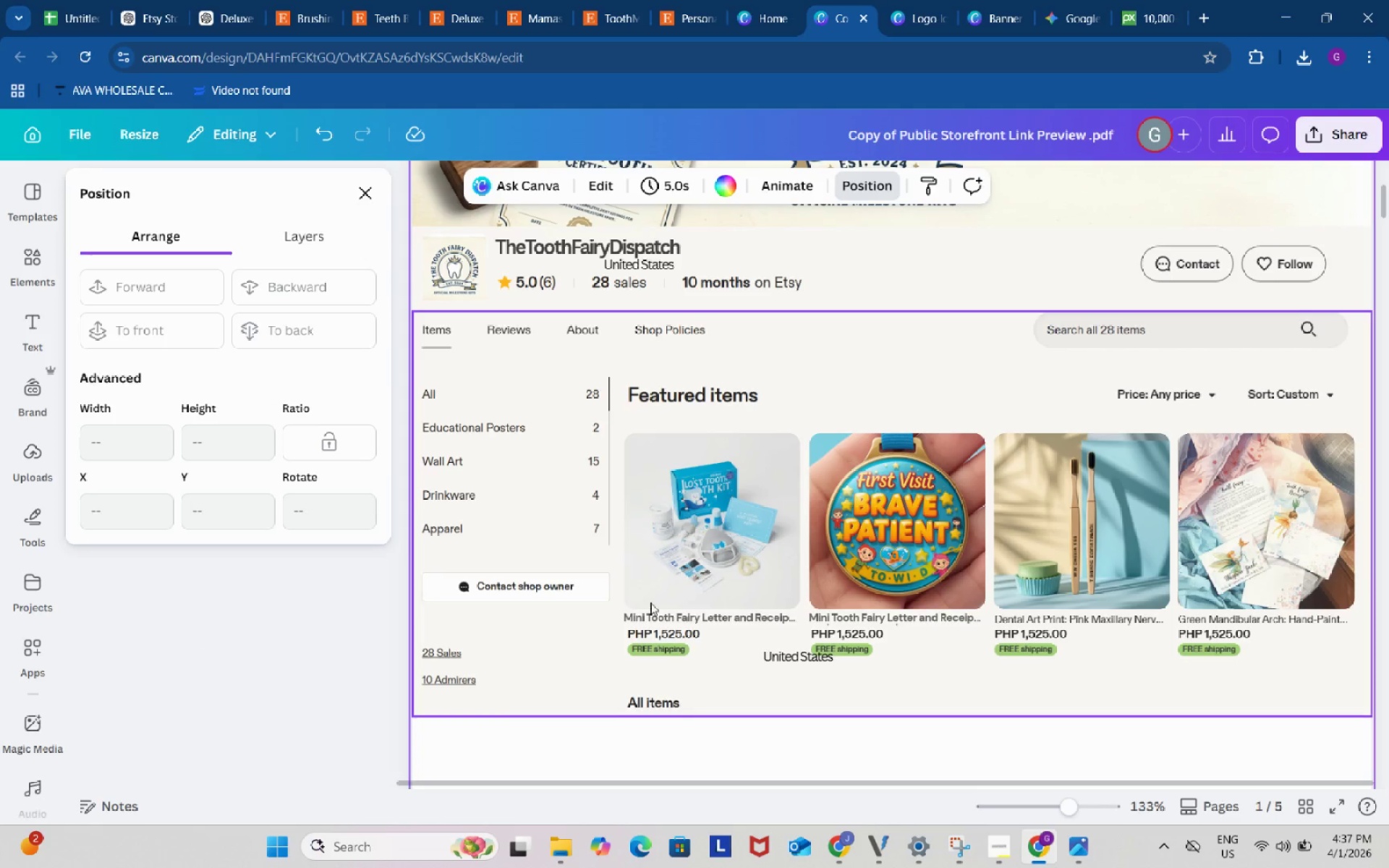 
left_click([71, 9])
 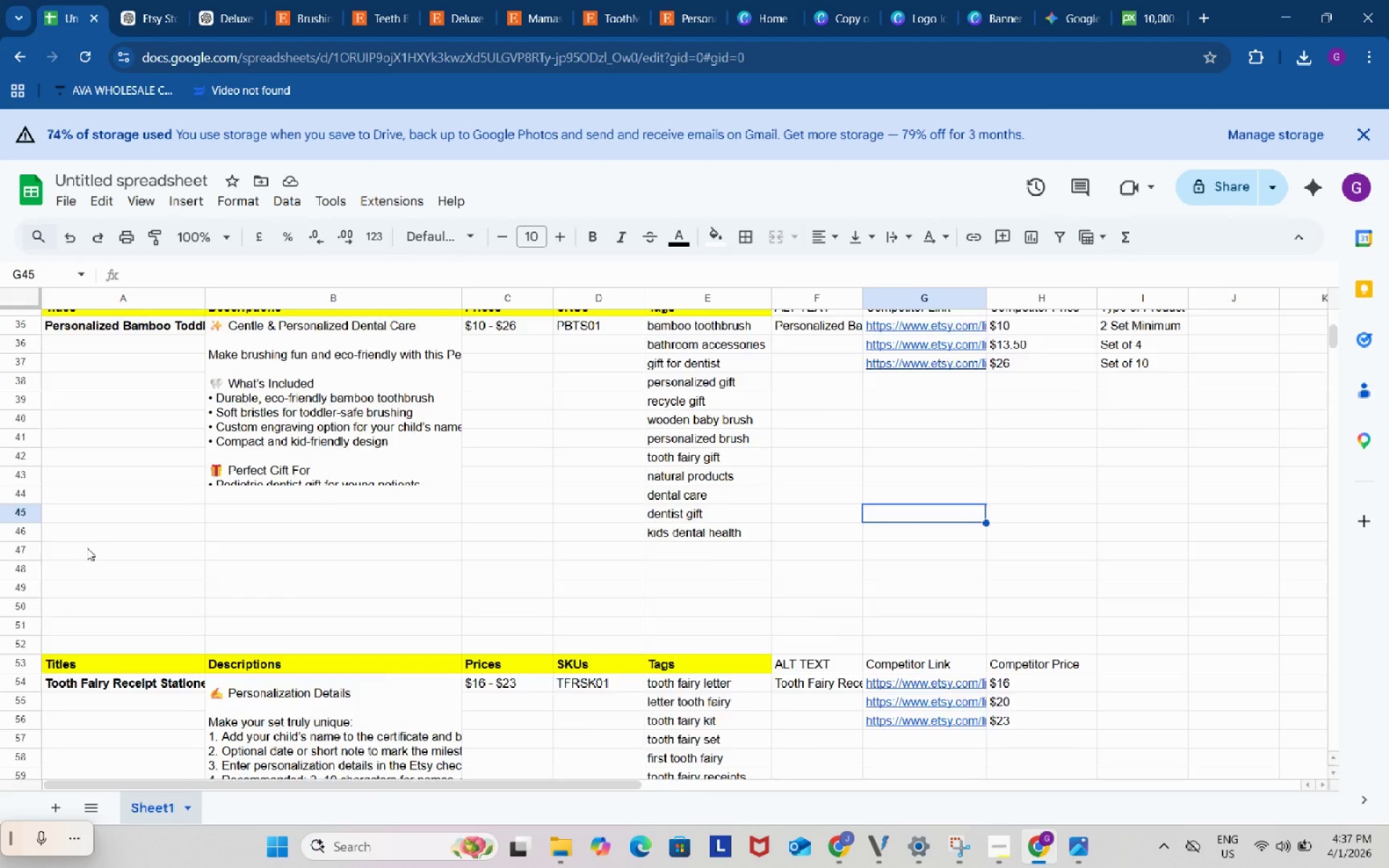 
scroll: coordinate [87, 548], scroll_direction: down, amount: 2.0
 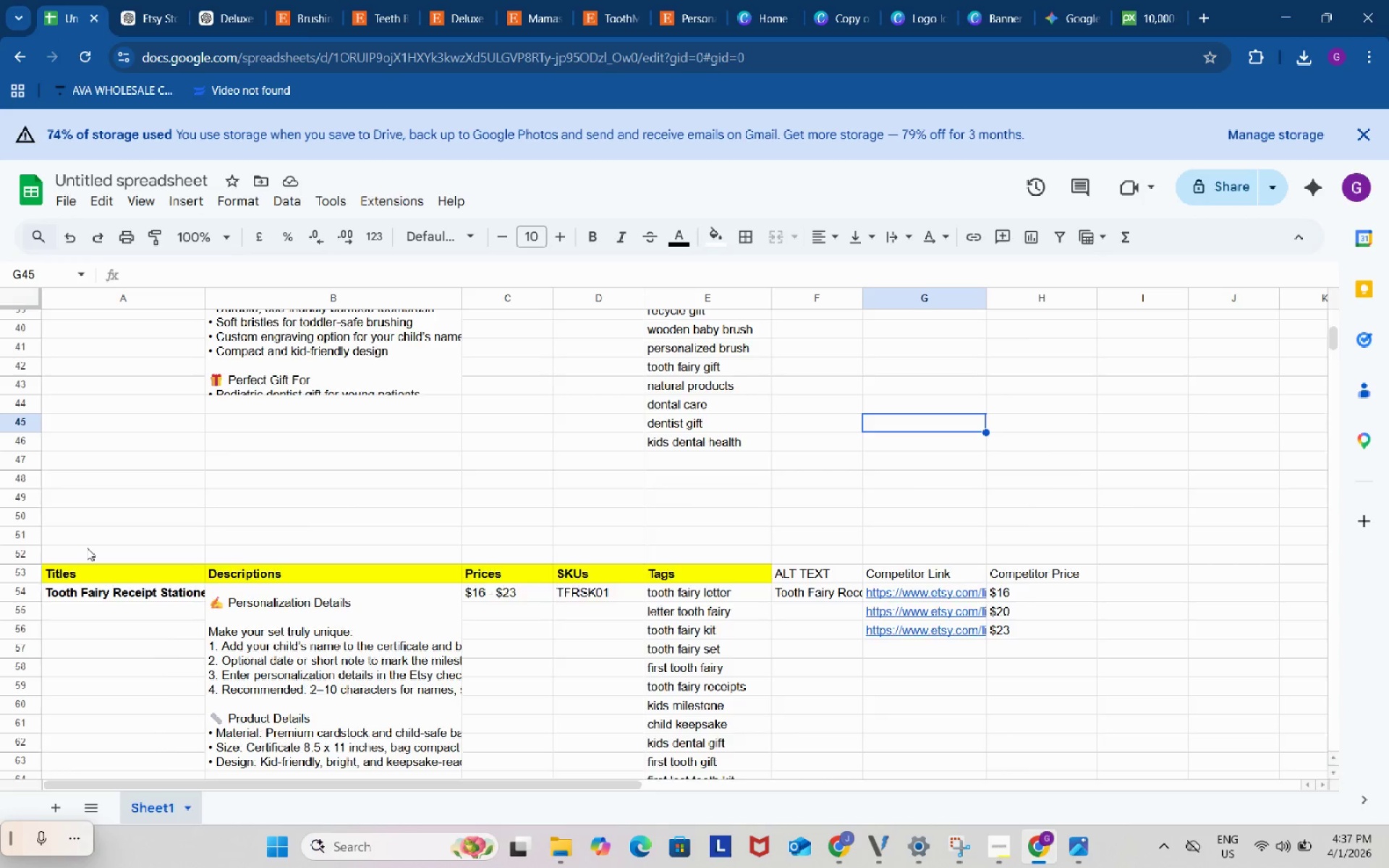 
scroll: coordinate [87, 529], scroll_direction: up, amount: 16.0
 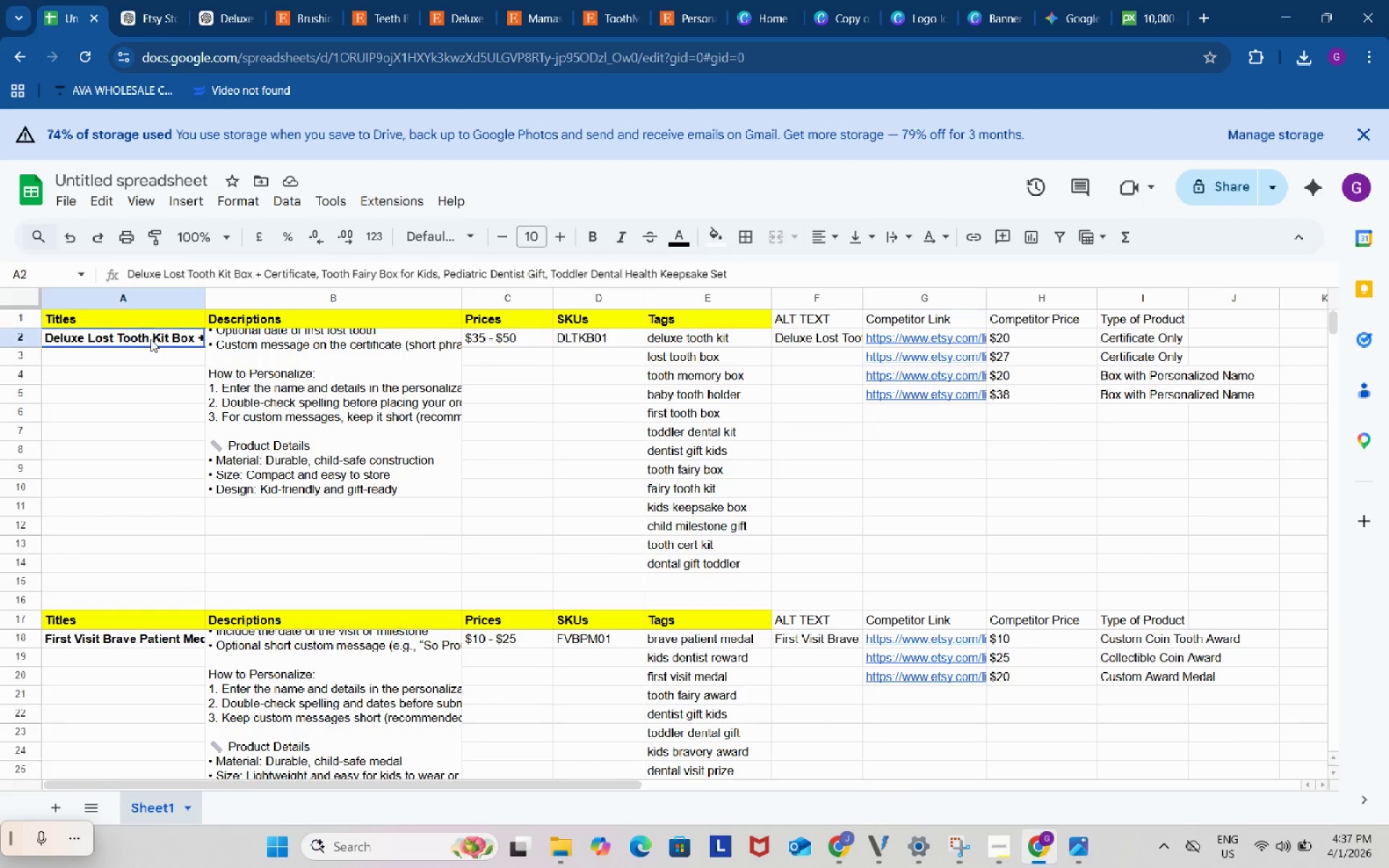 
left_click([150, 339])
 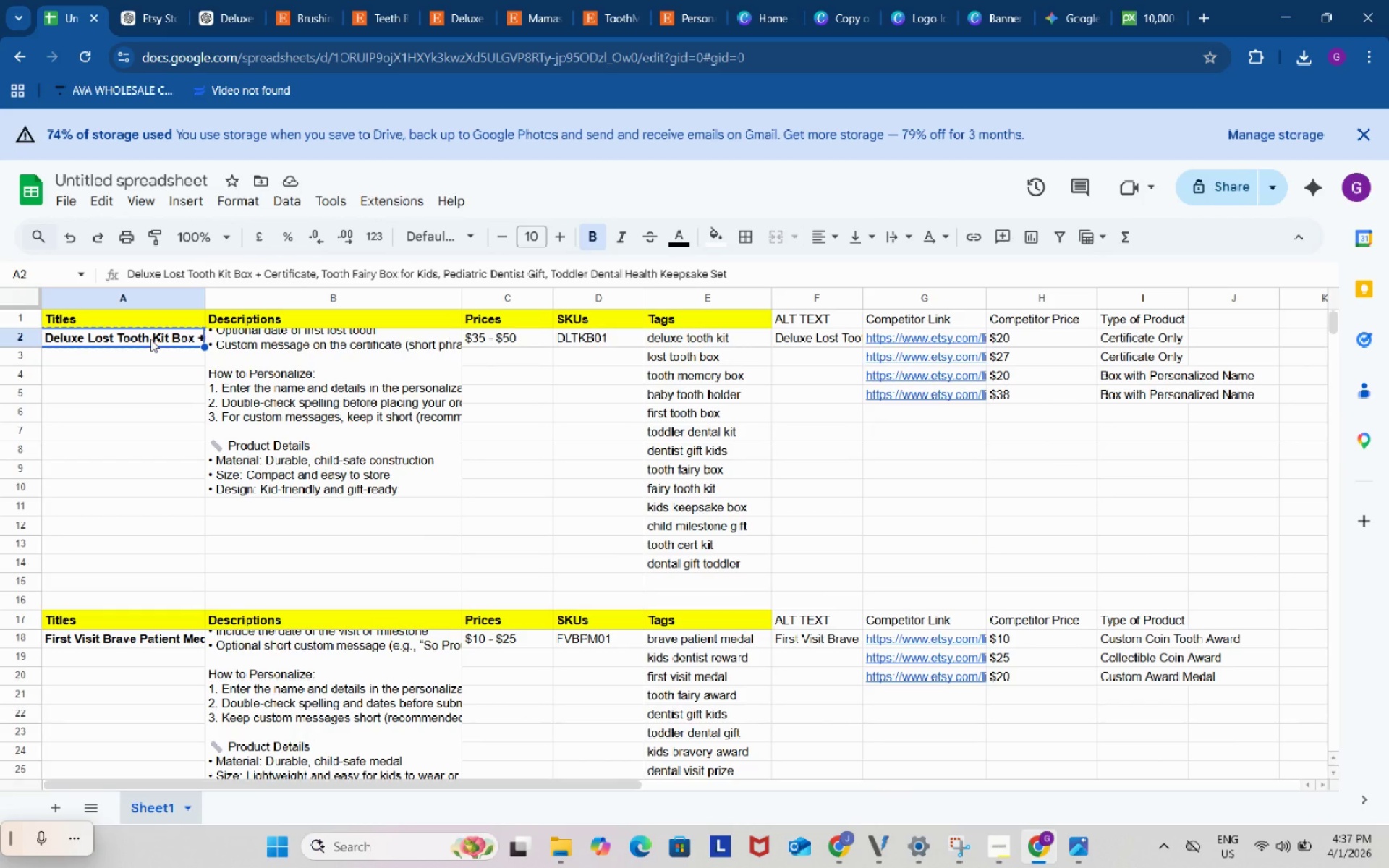 
hold_key(key=ControlLeft, duration=0.48)
 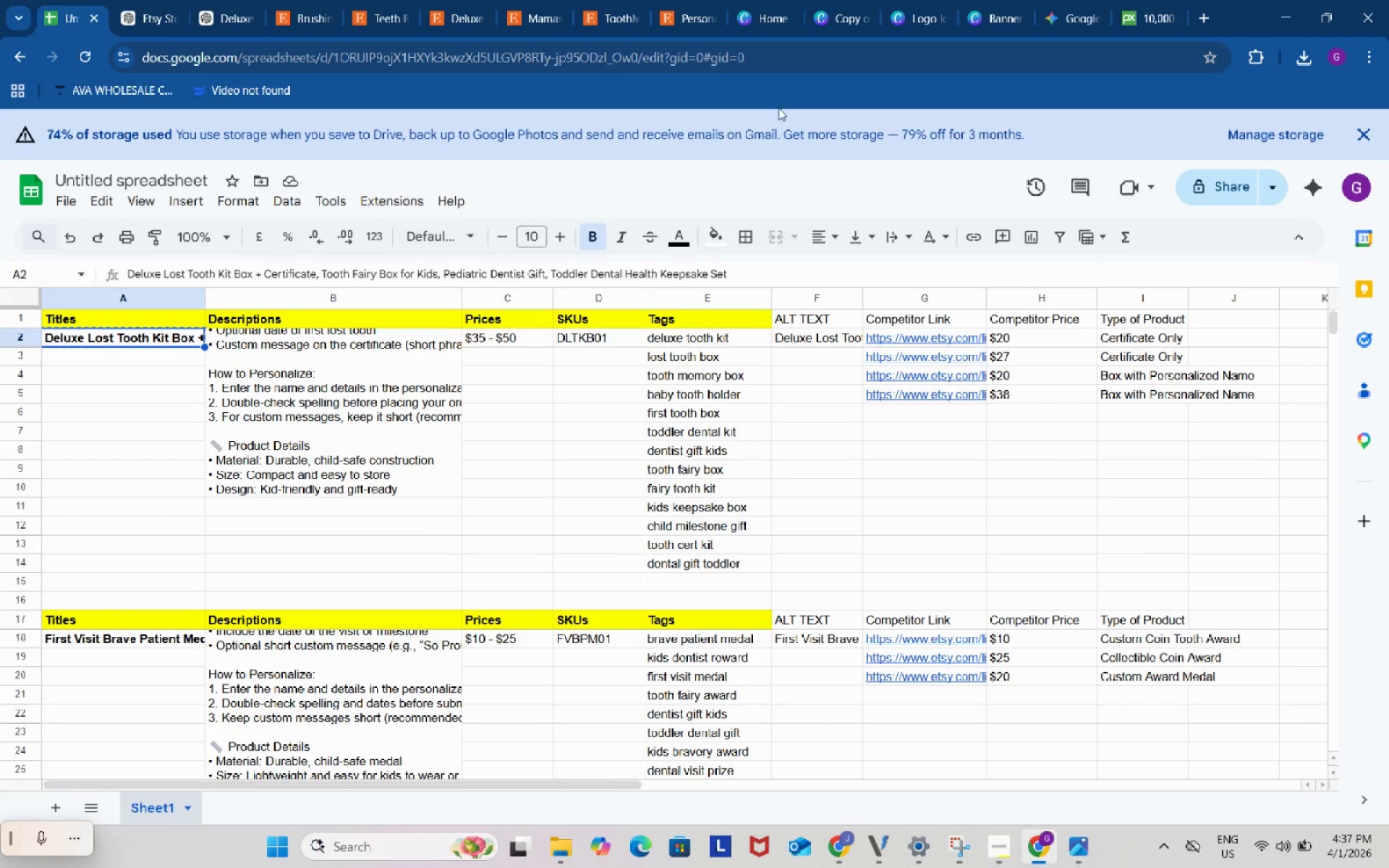 
hold_key(key=C, duration=0.31)
 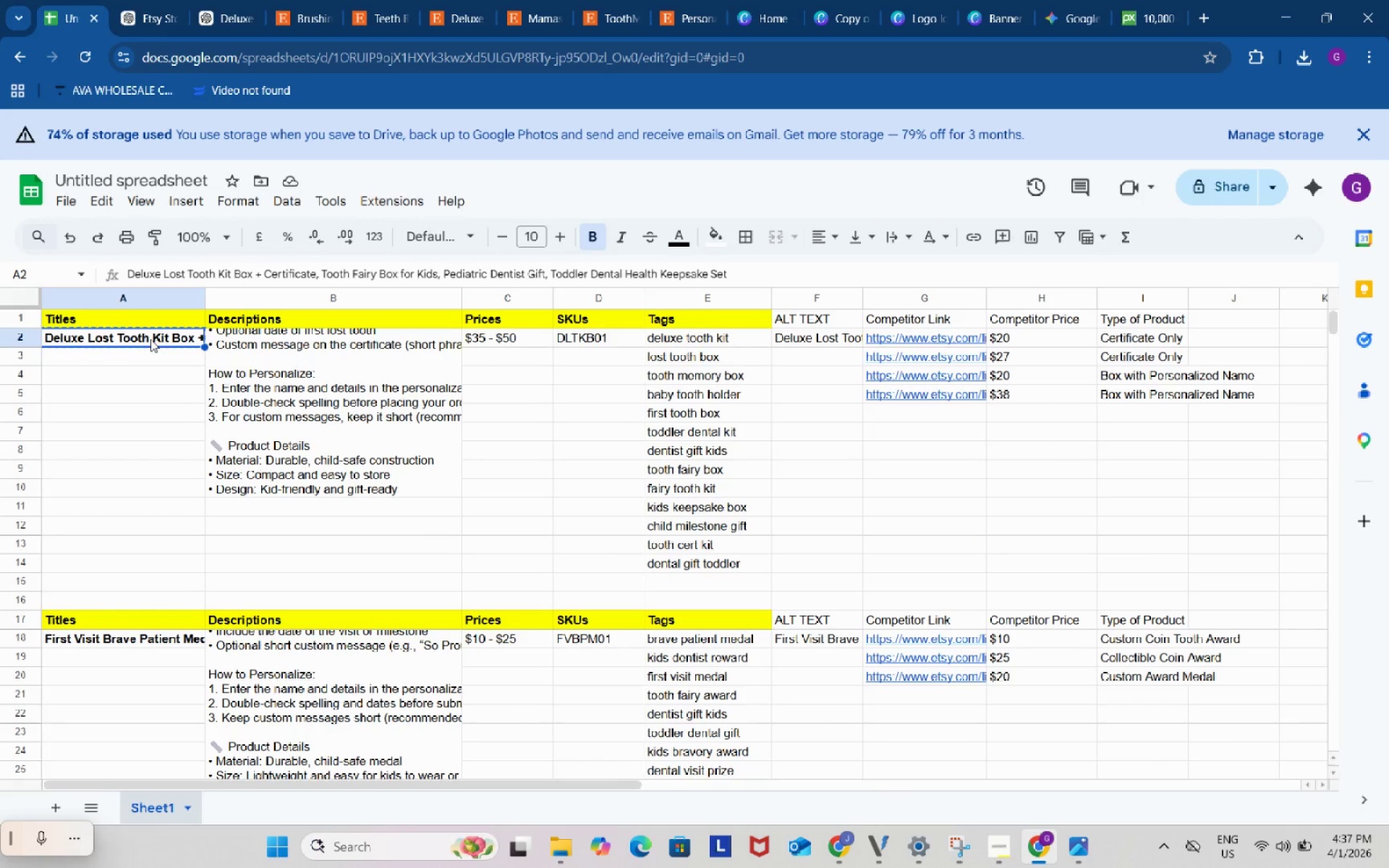 
key(Control+C)
 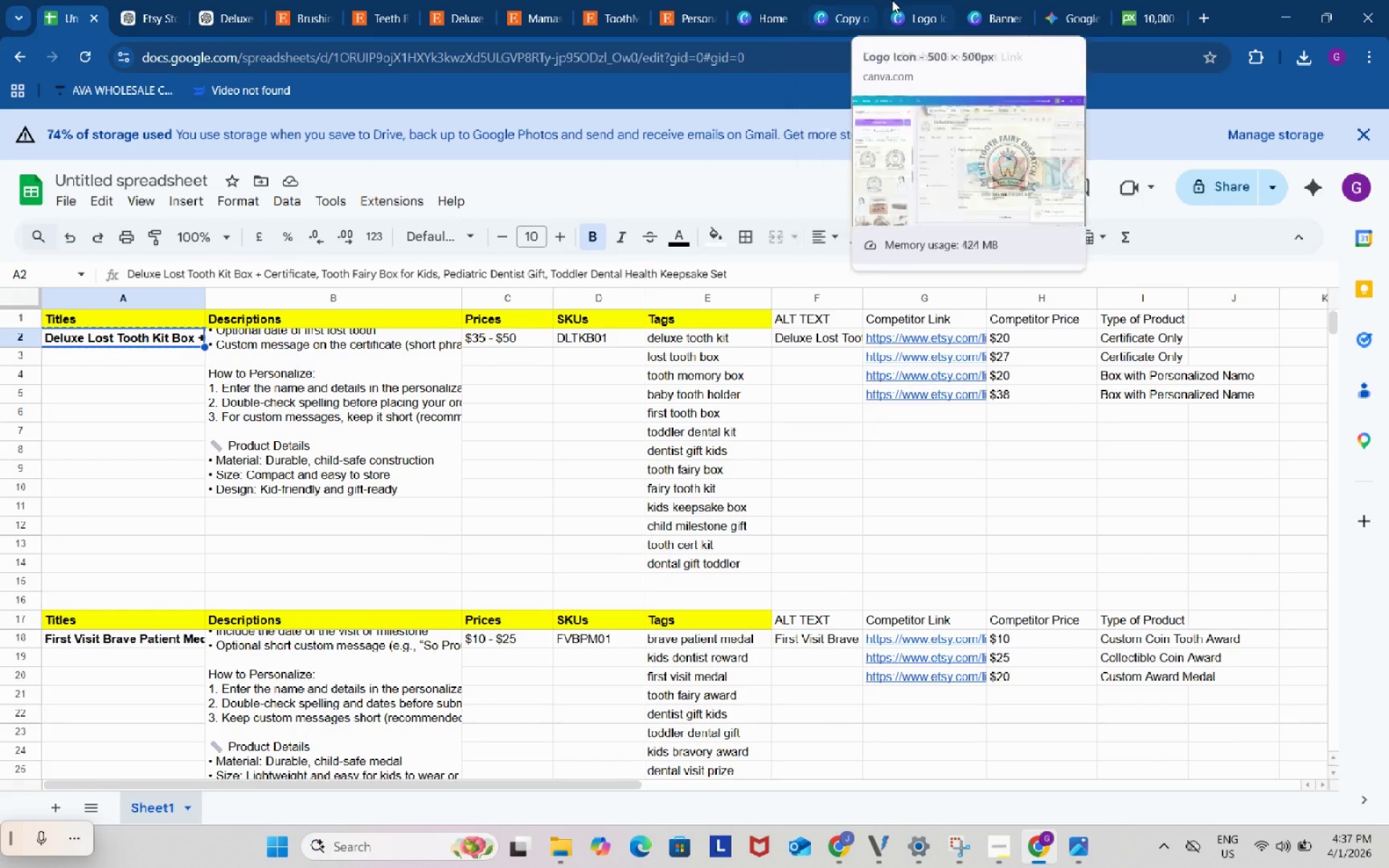 
left_click([894, 0])
 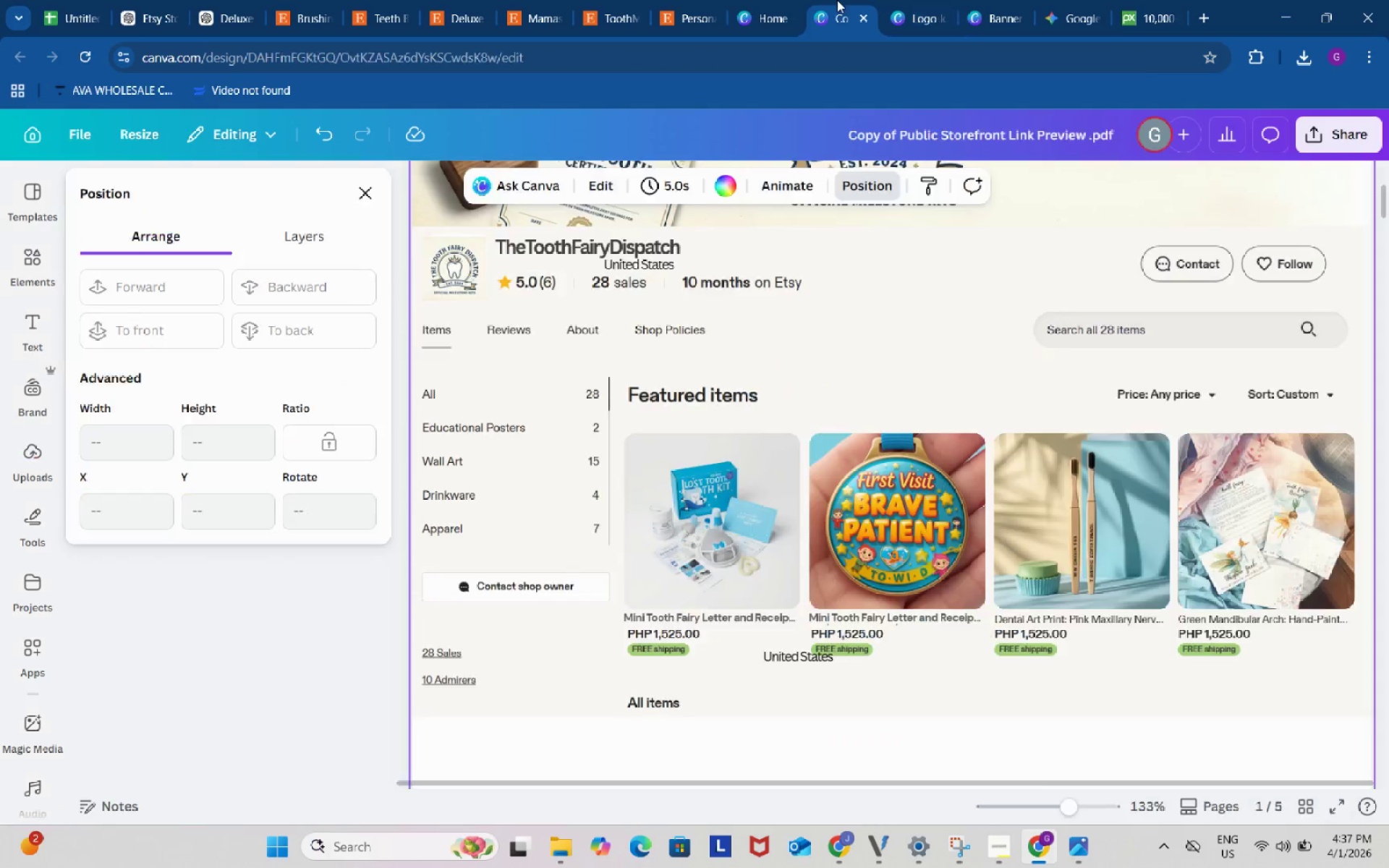 
left_click([837, 0])
 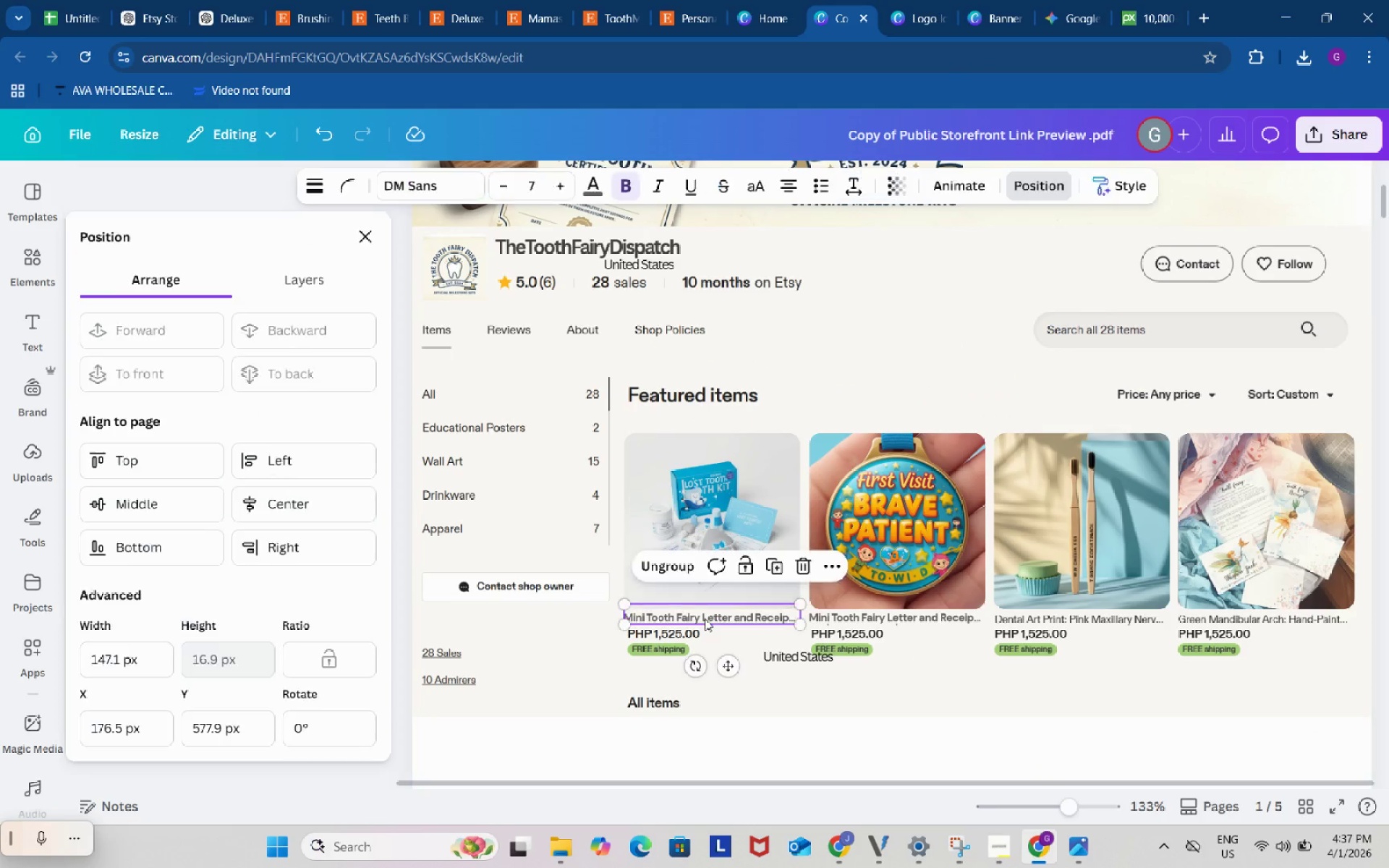 
double_click([705, 618])
 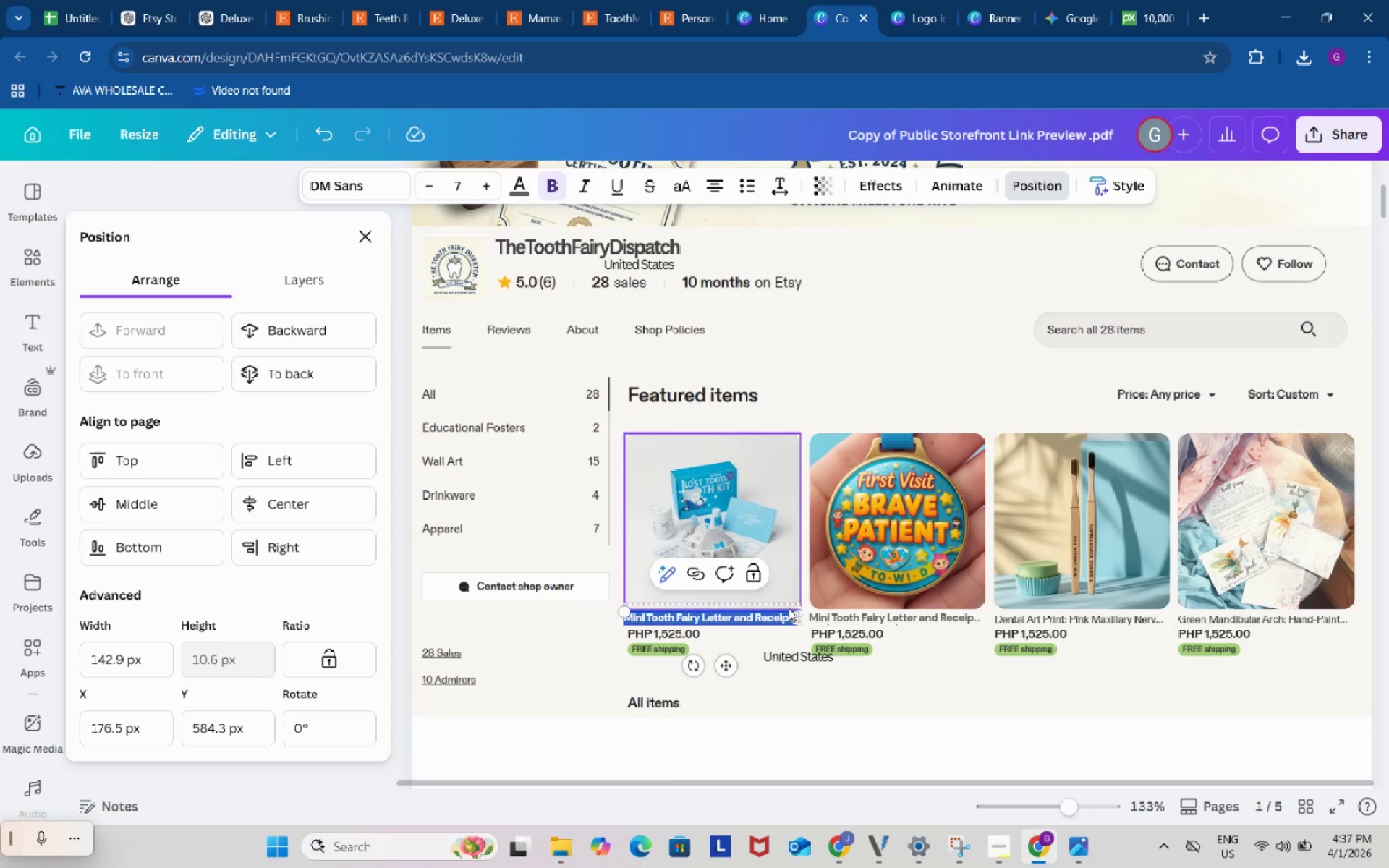 
wait(5.44)
 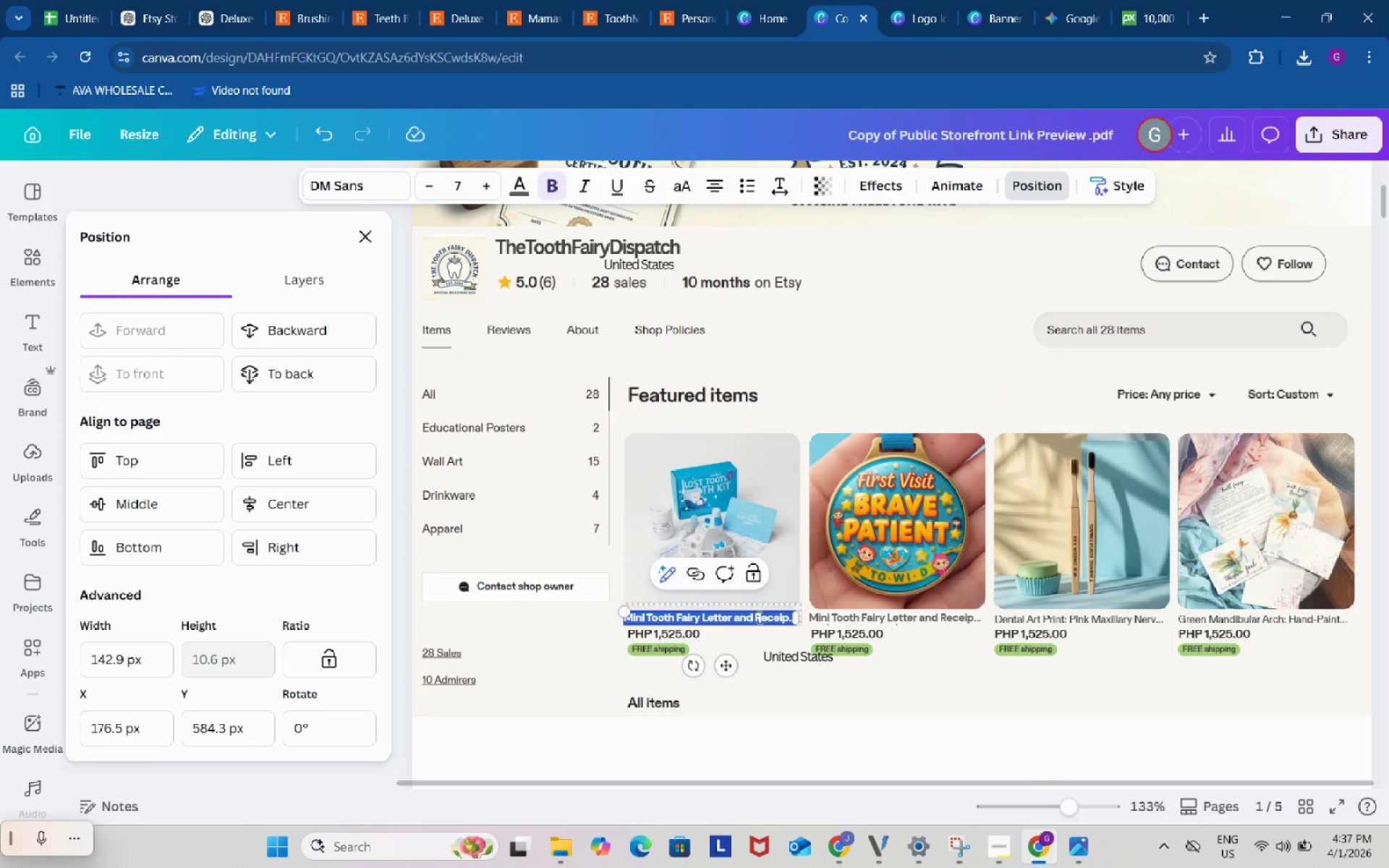 
key(Control+V)
 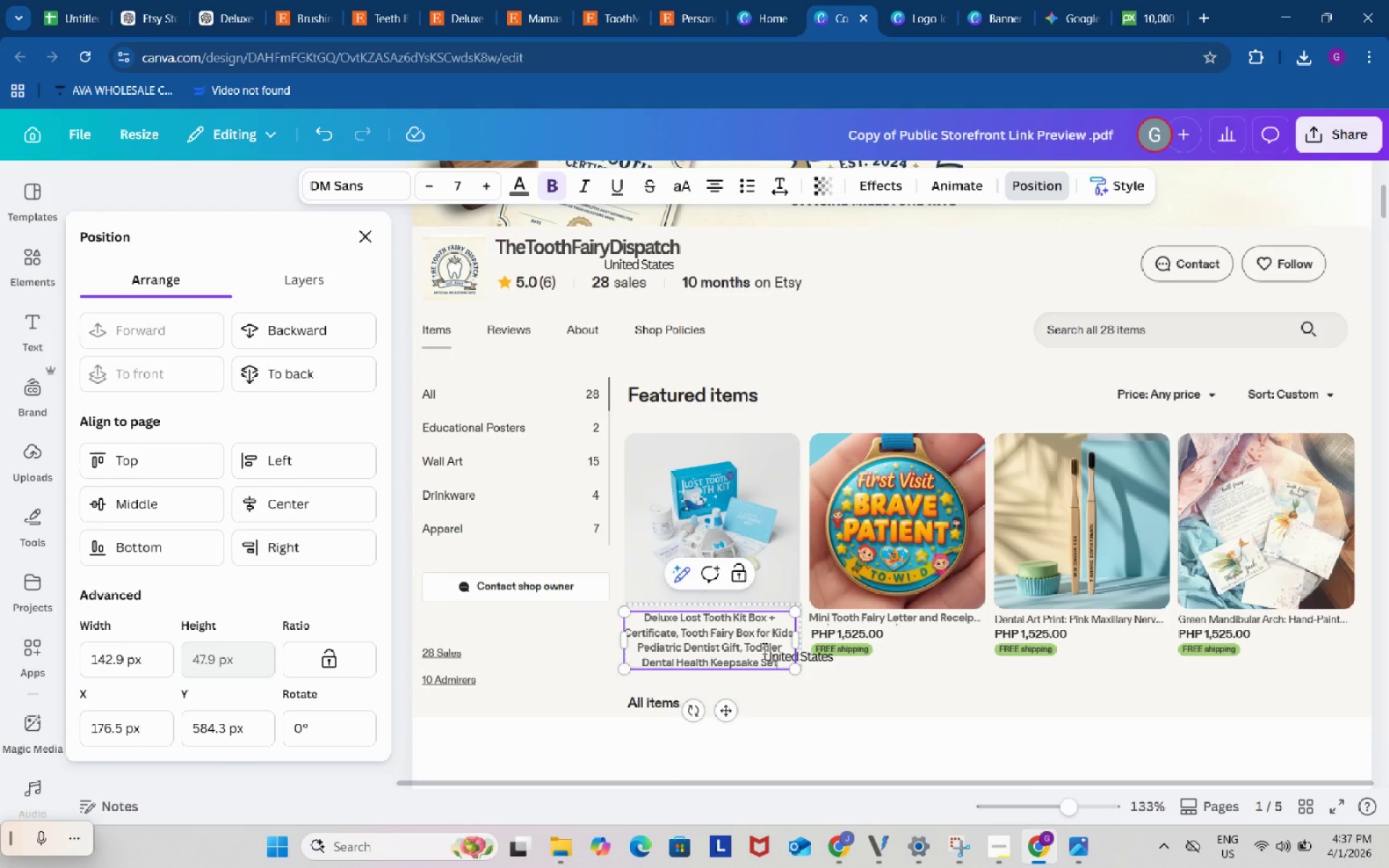 
hold_key(key=Backspace, duration=1.44)
 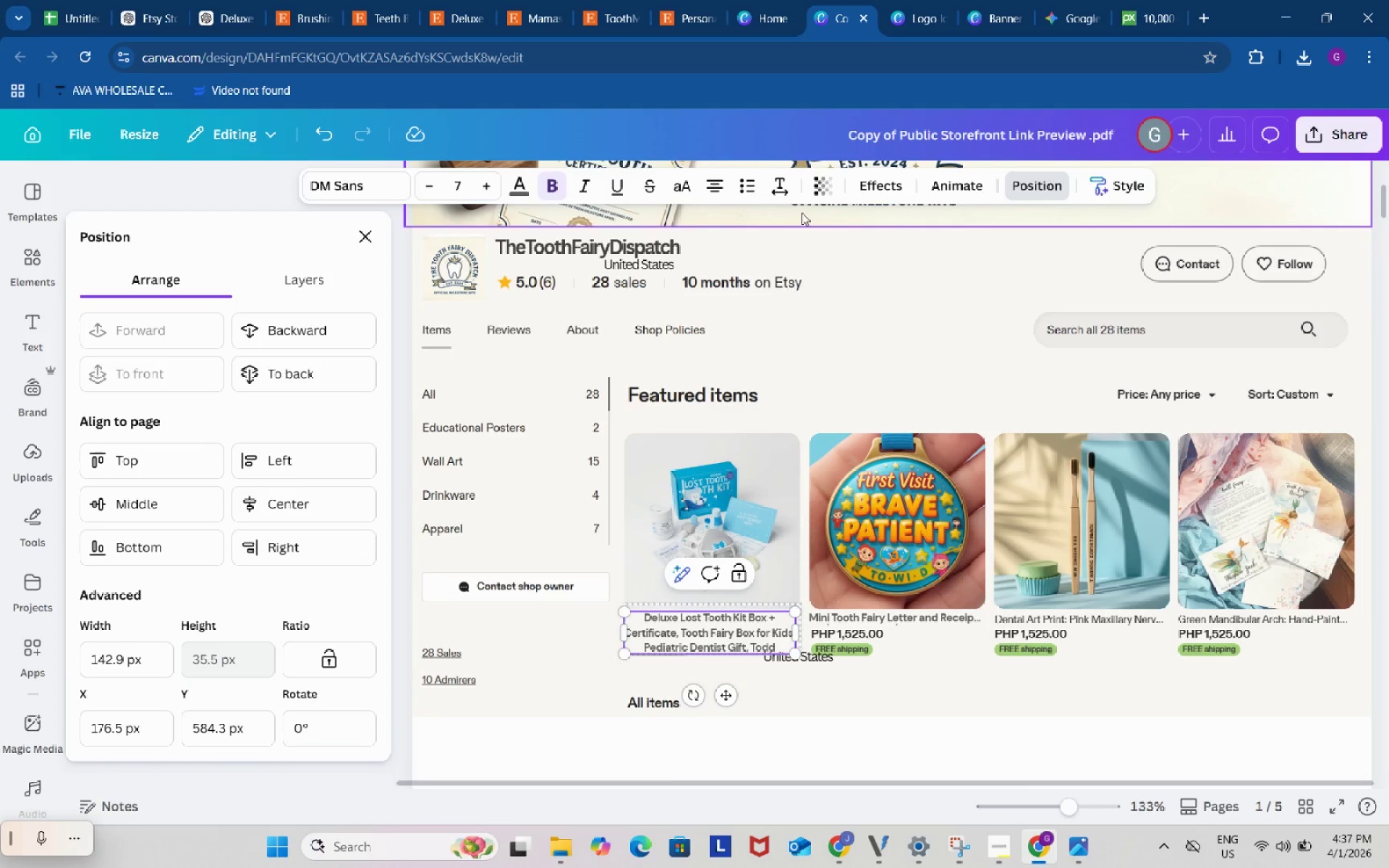 
hold_key(key=Backspace, duration=2.89)
 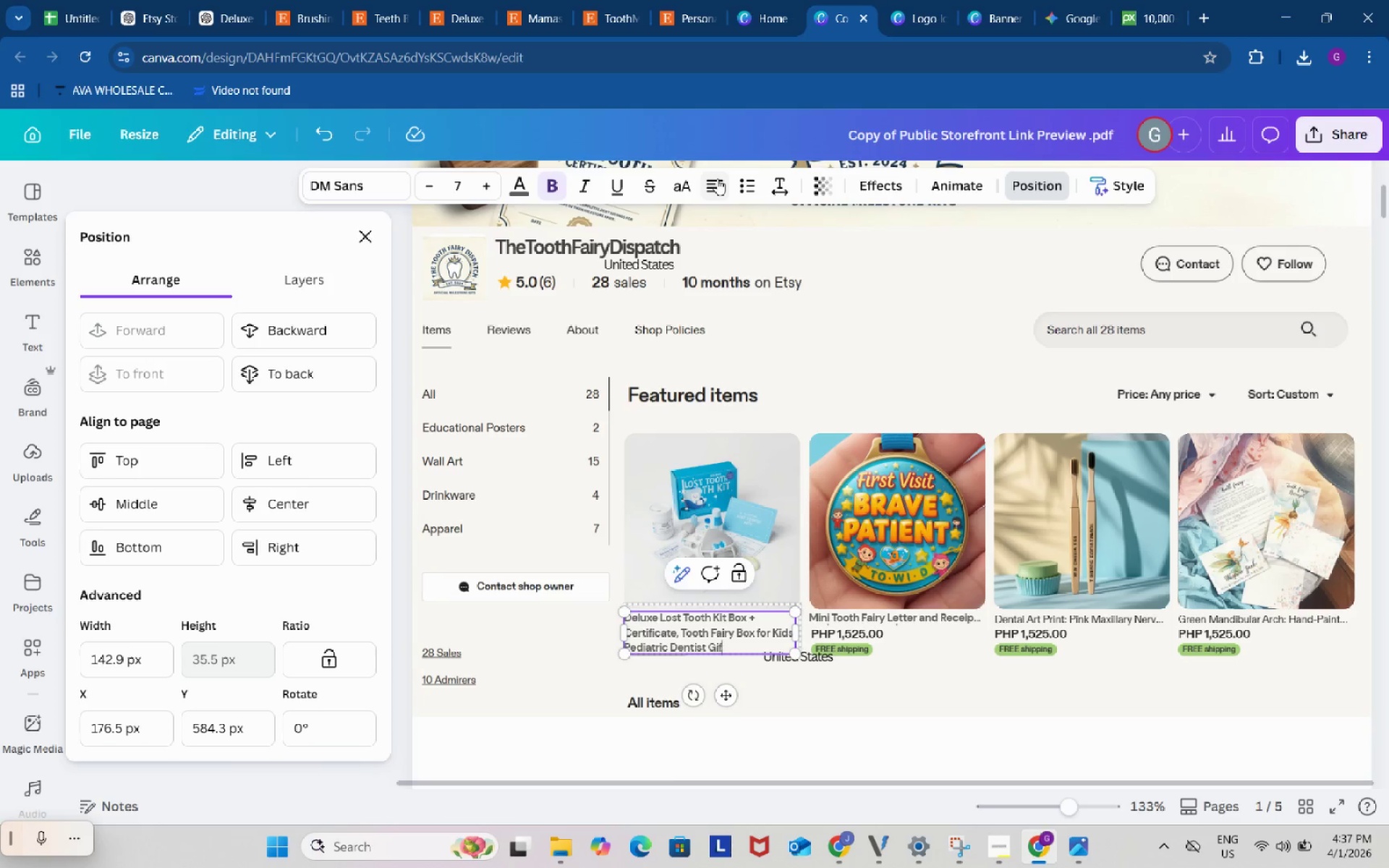 
left_click([717, 179])
 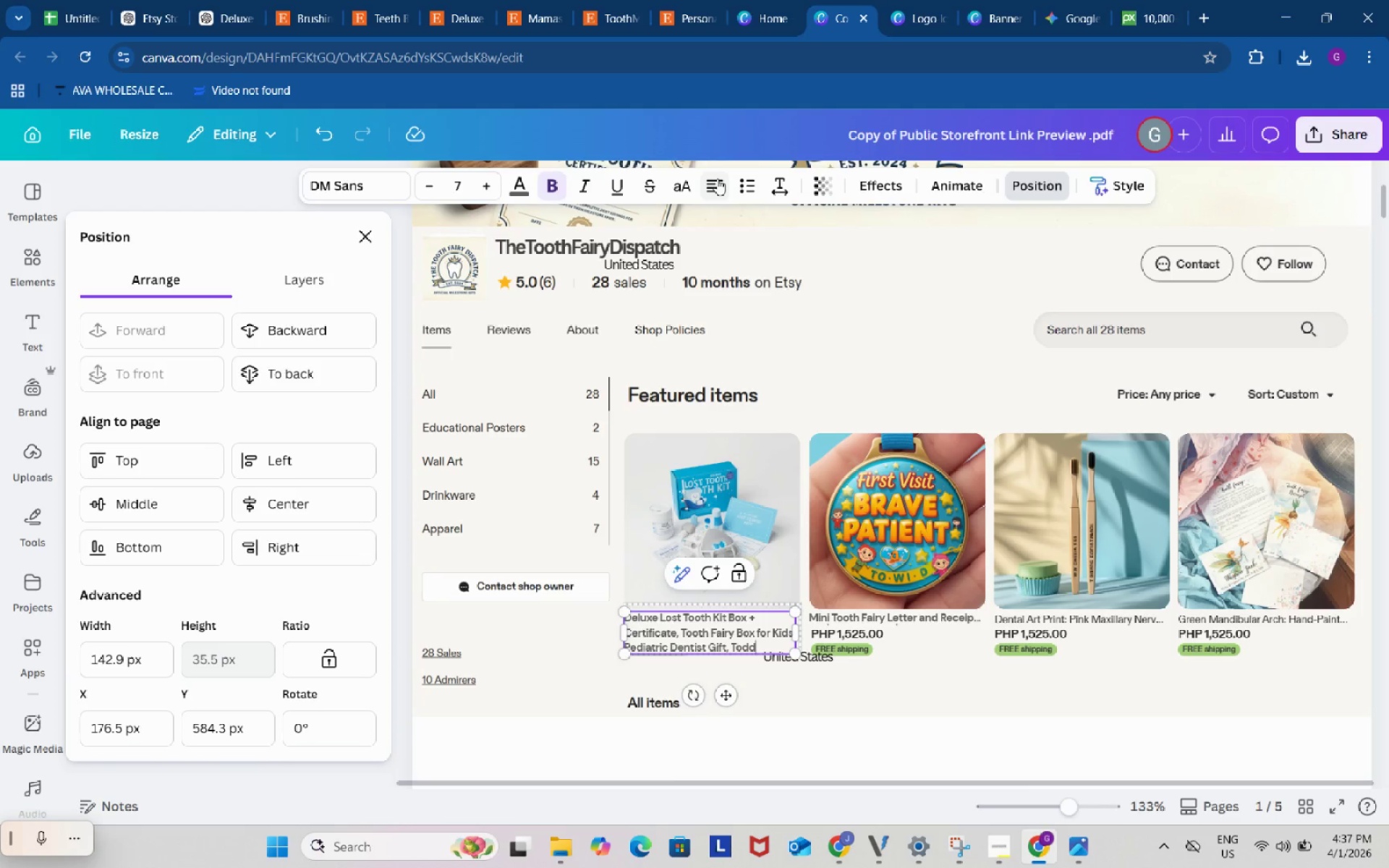 
hold_key(key=Backspace, duration=1.5)
 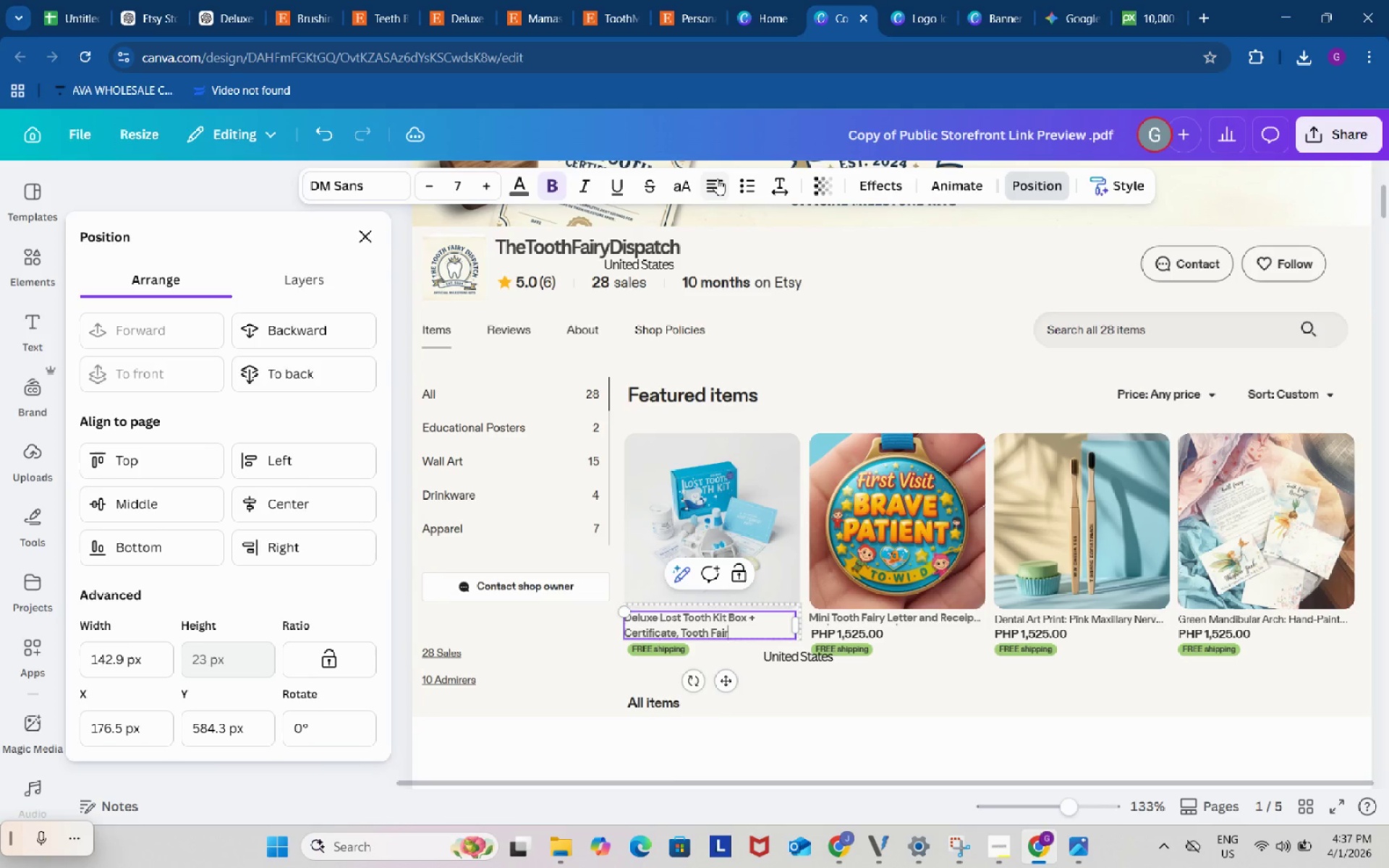 
hold_key(key=Backspace, duration=0.42)
 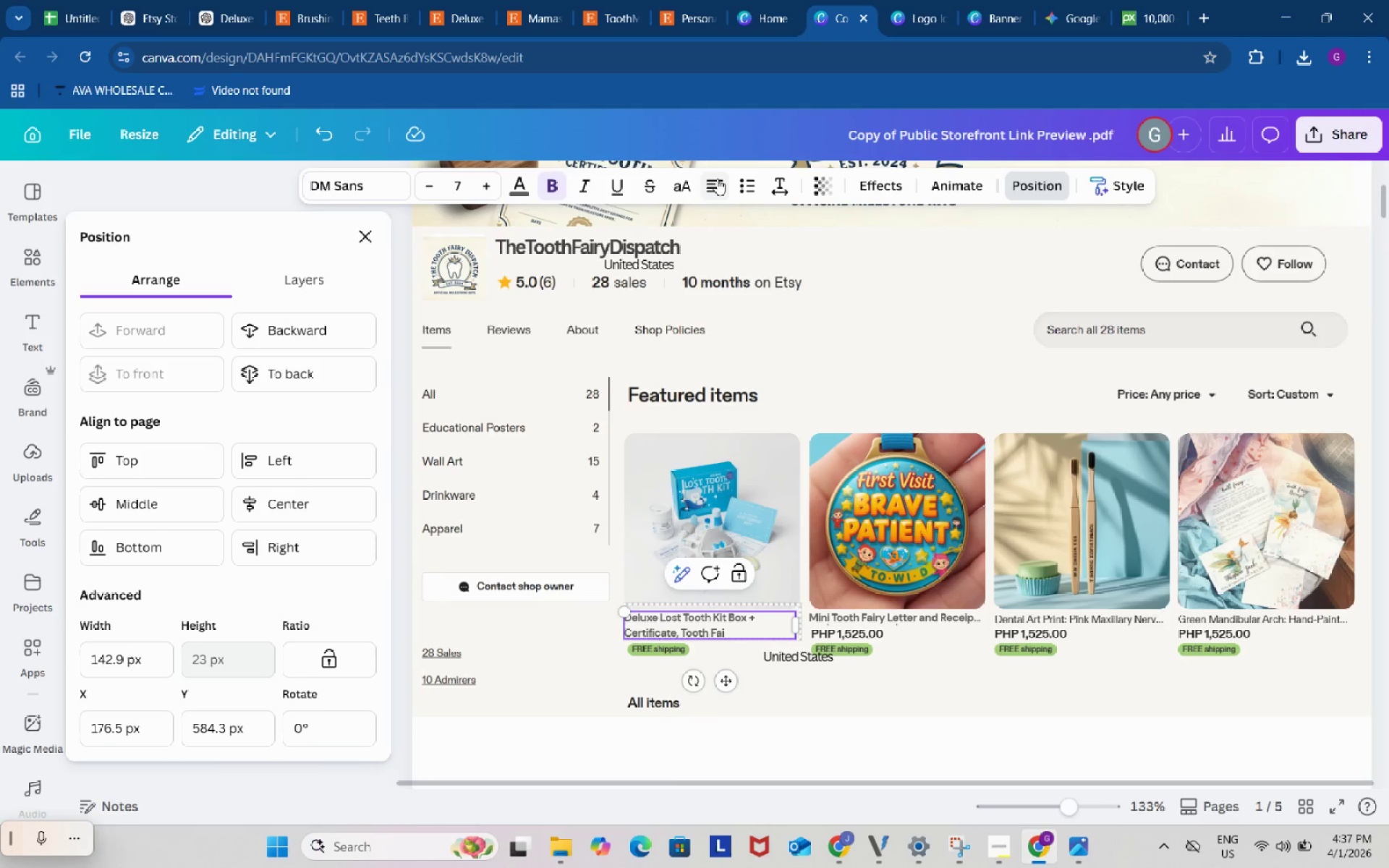 
key(Backspace)
 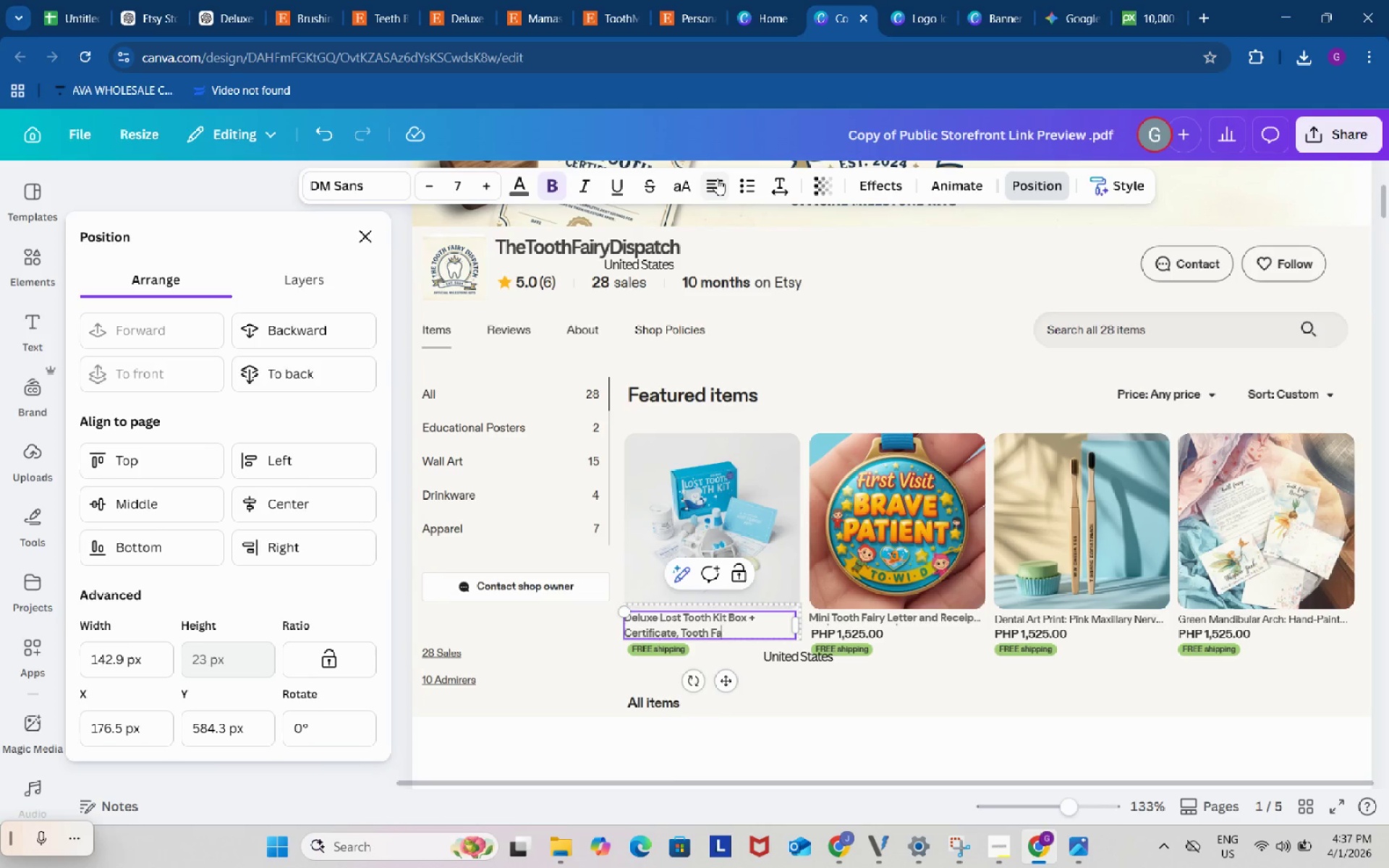 
key(Backspace)
 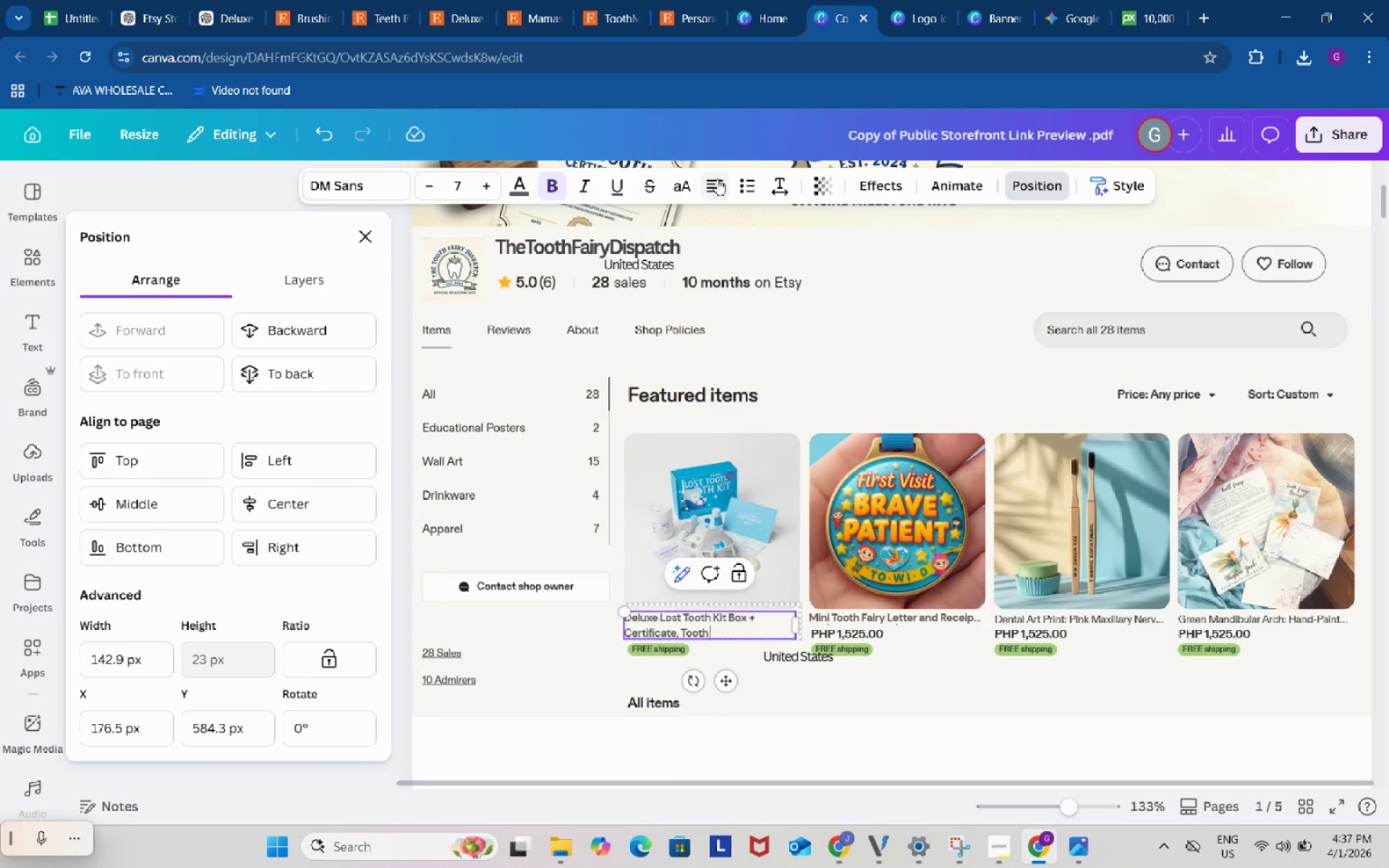 
key(Backspace)
 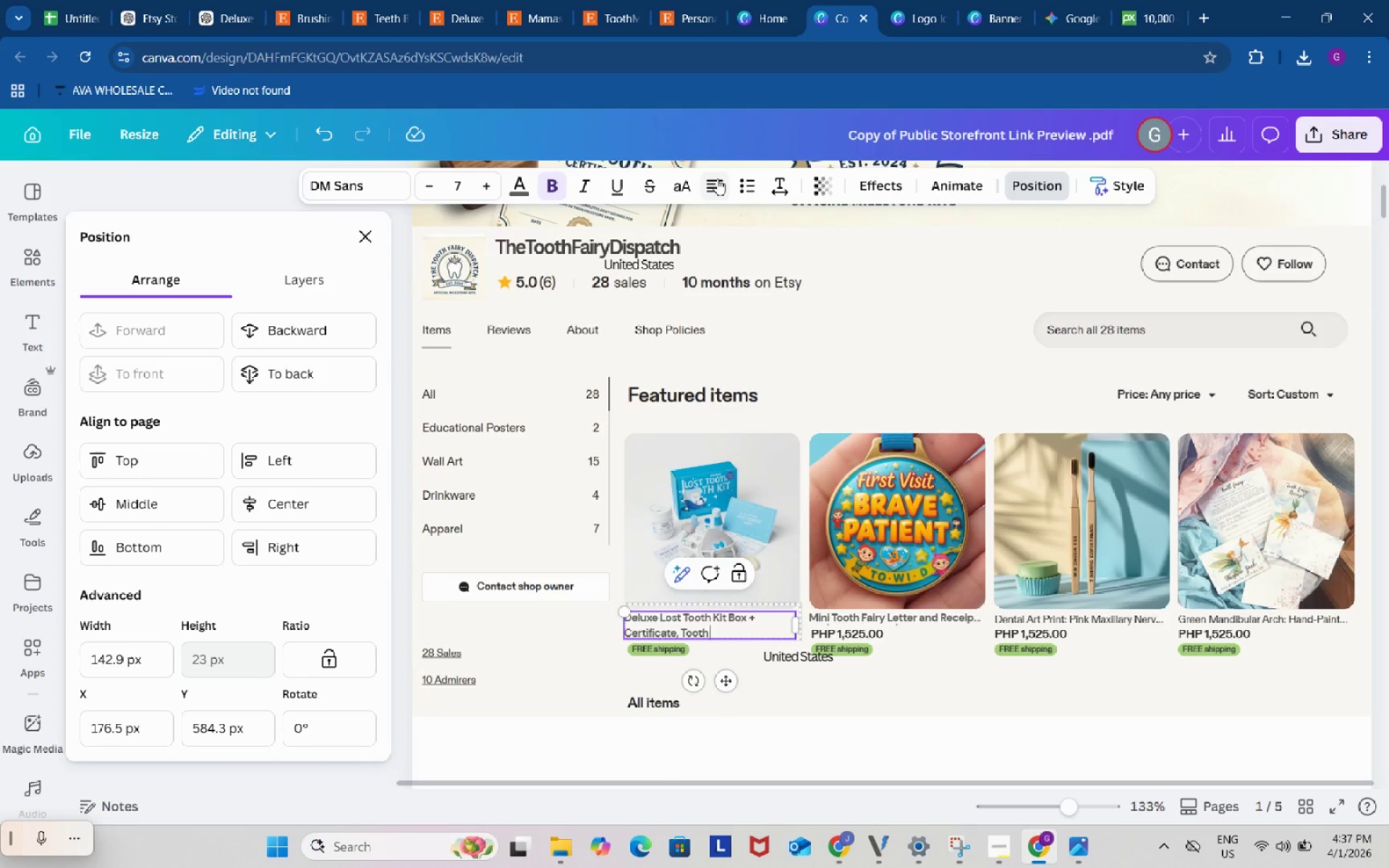 
key(Backspace)
 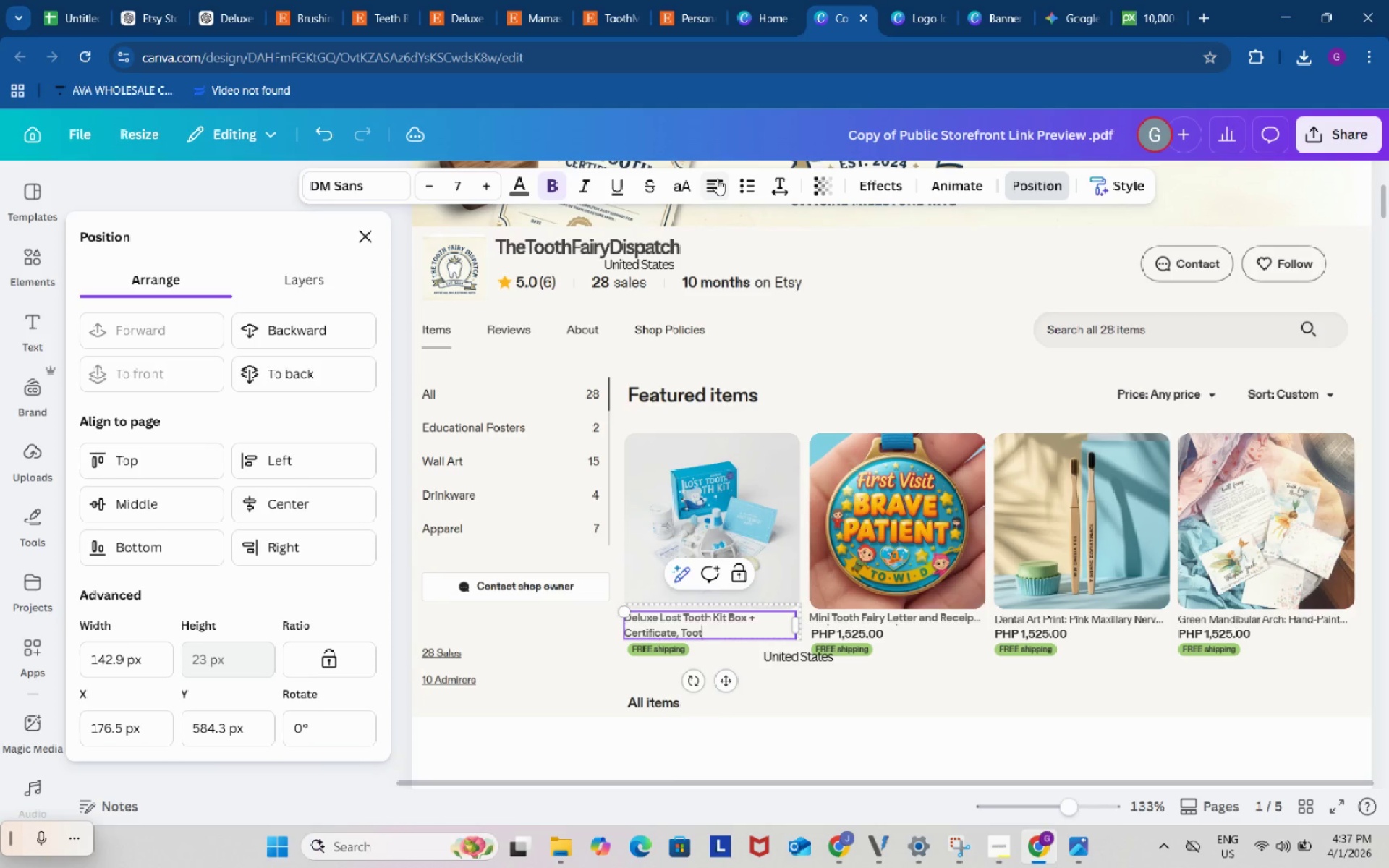 
key(Backspace)
 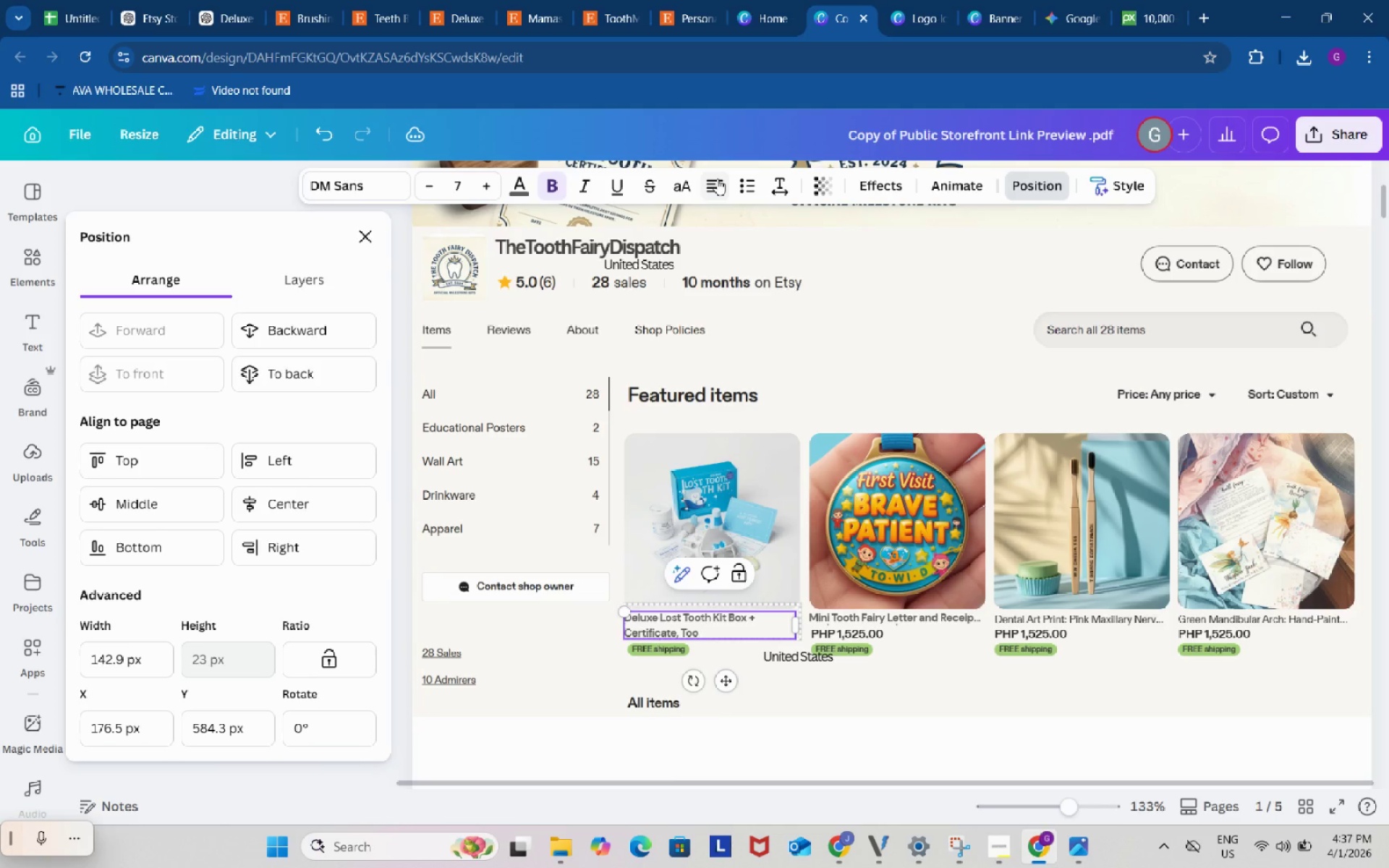 
key(Backspace)
 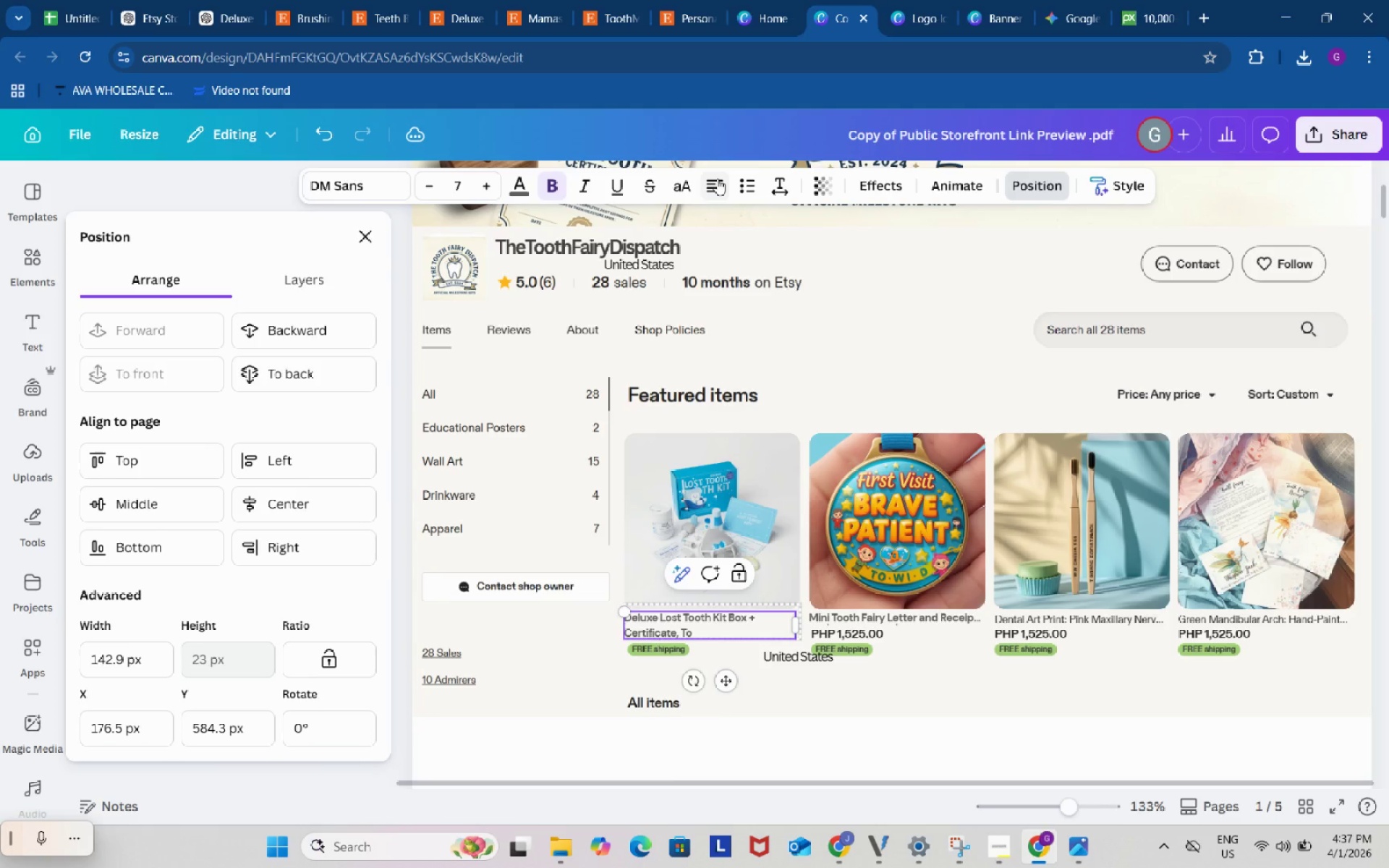 
key(Backspace)
 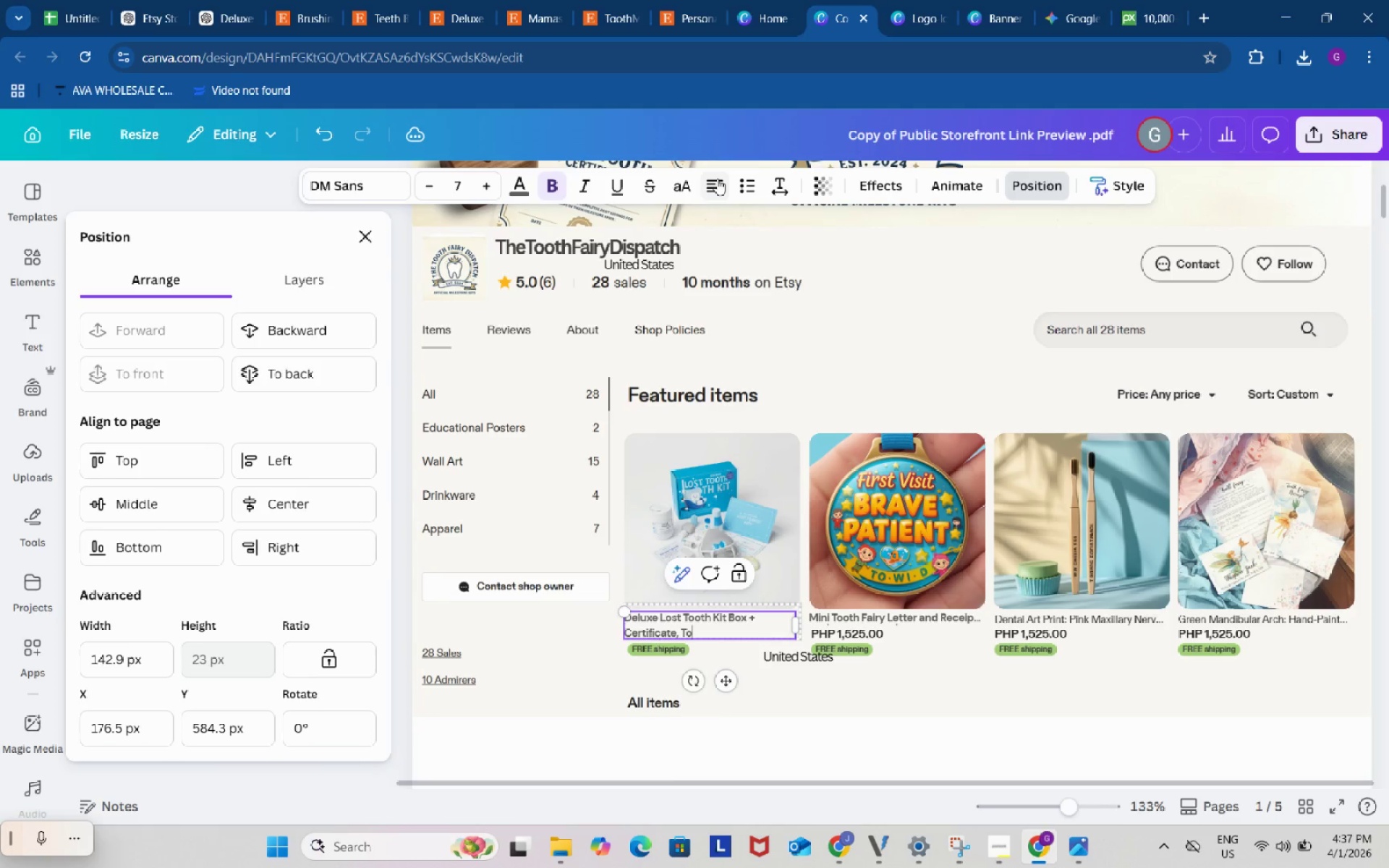 
key(Backspace)
 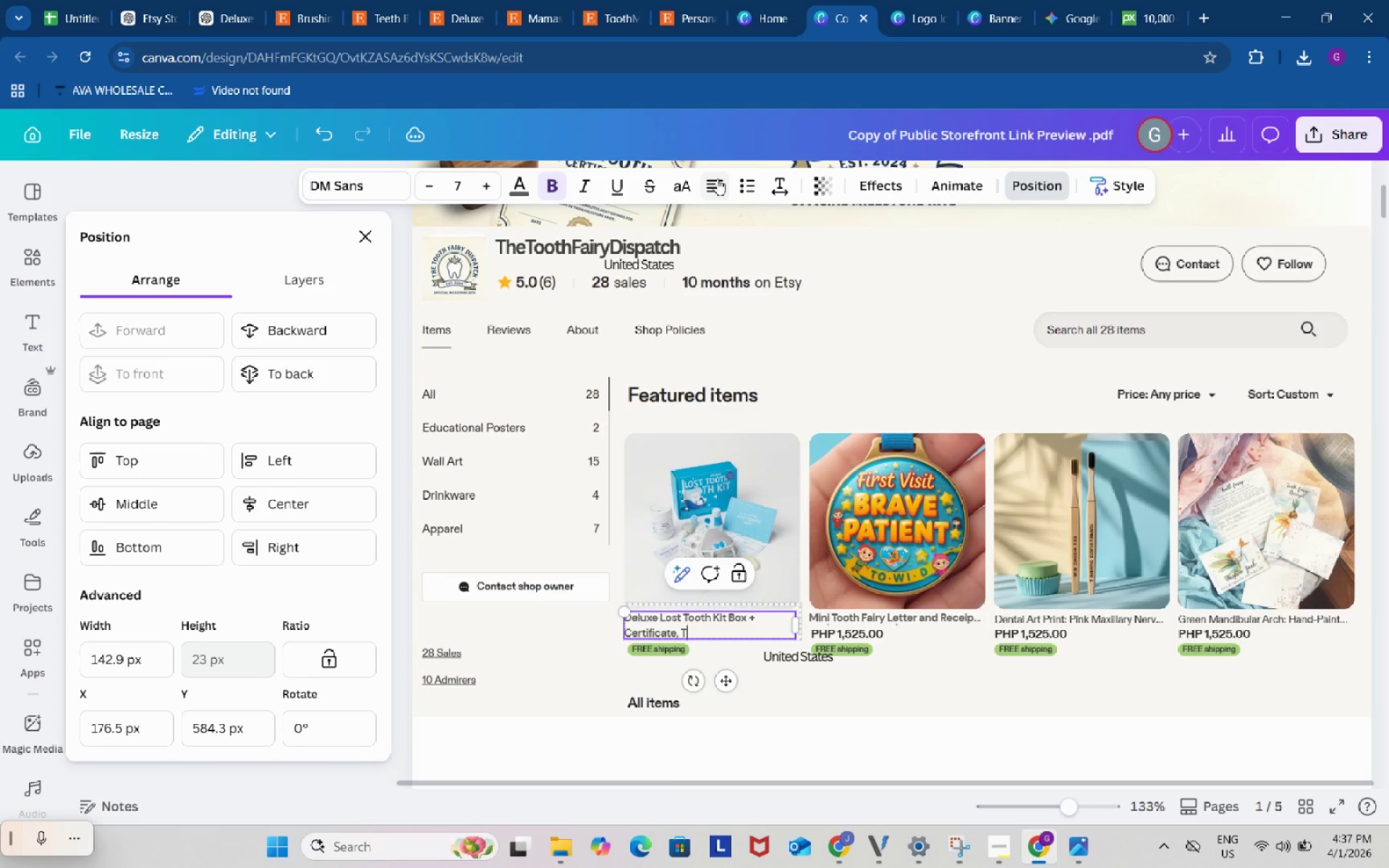 
key(Backspace)
 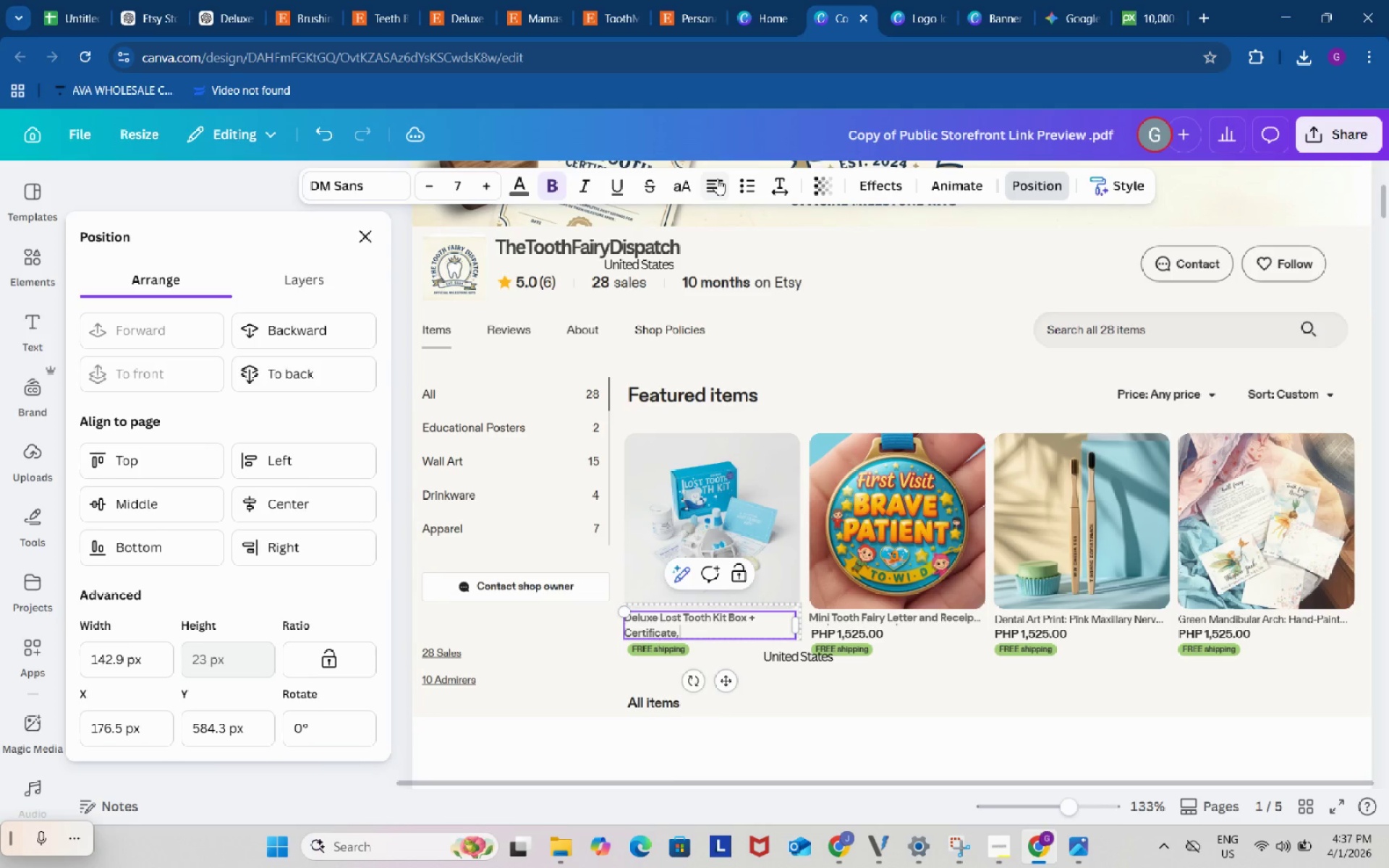 
key(Backspace)
 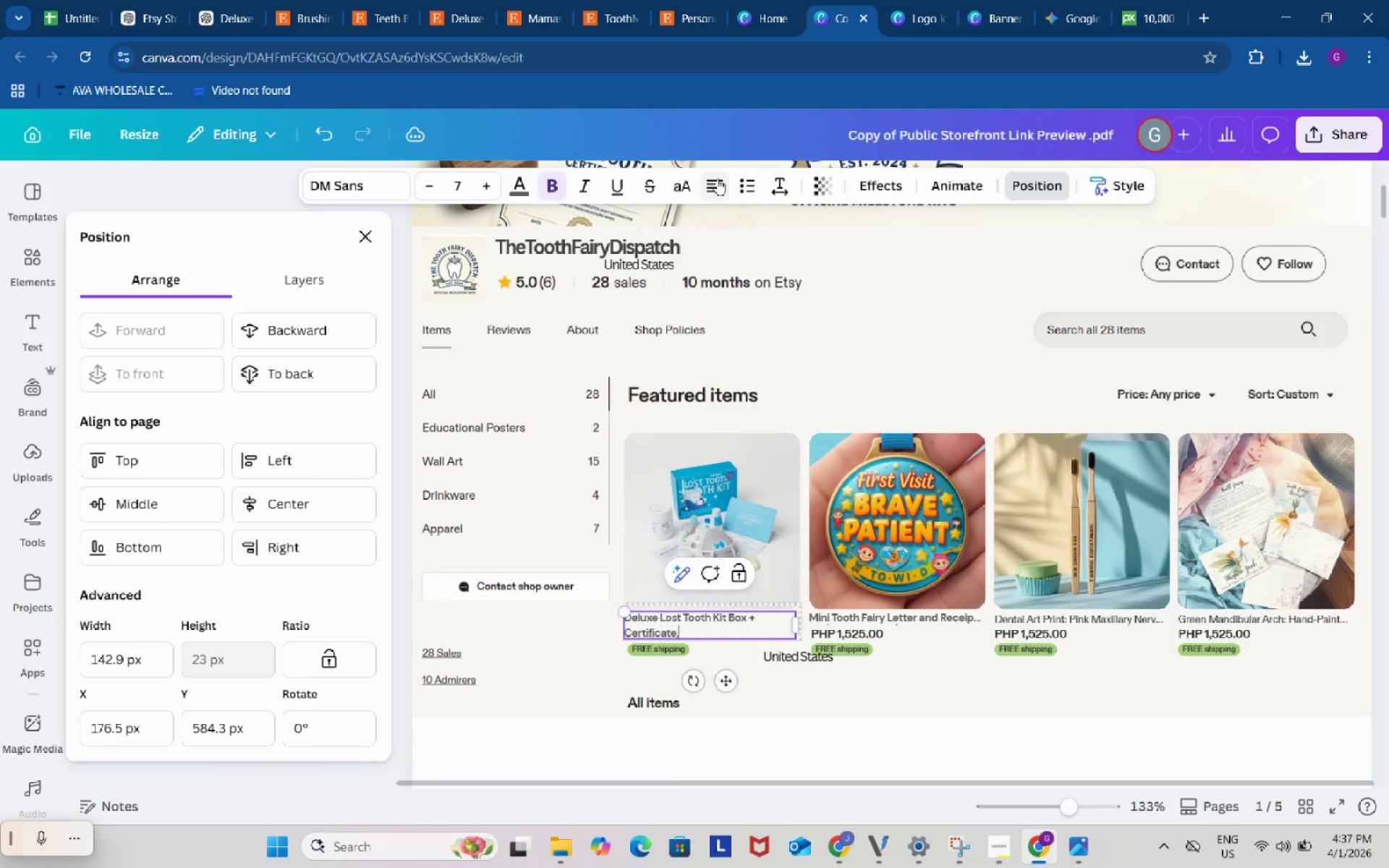 
key(Backspace)
 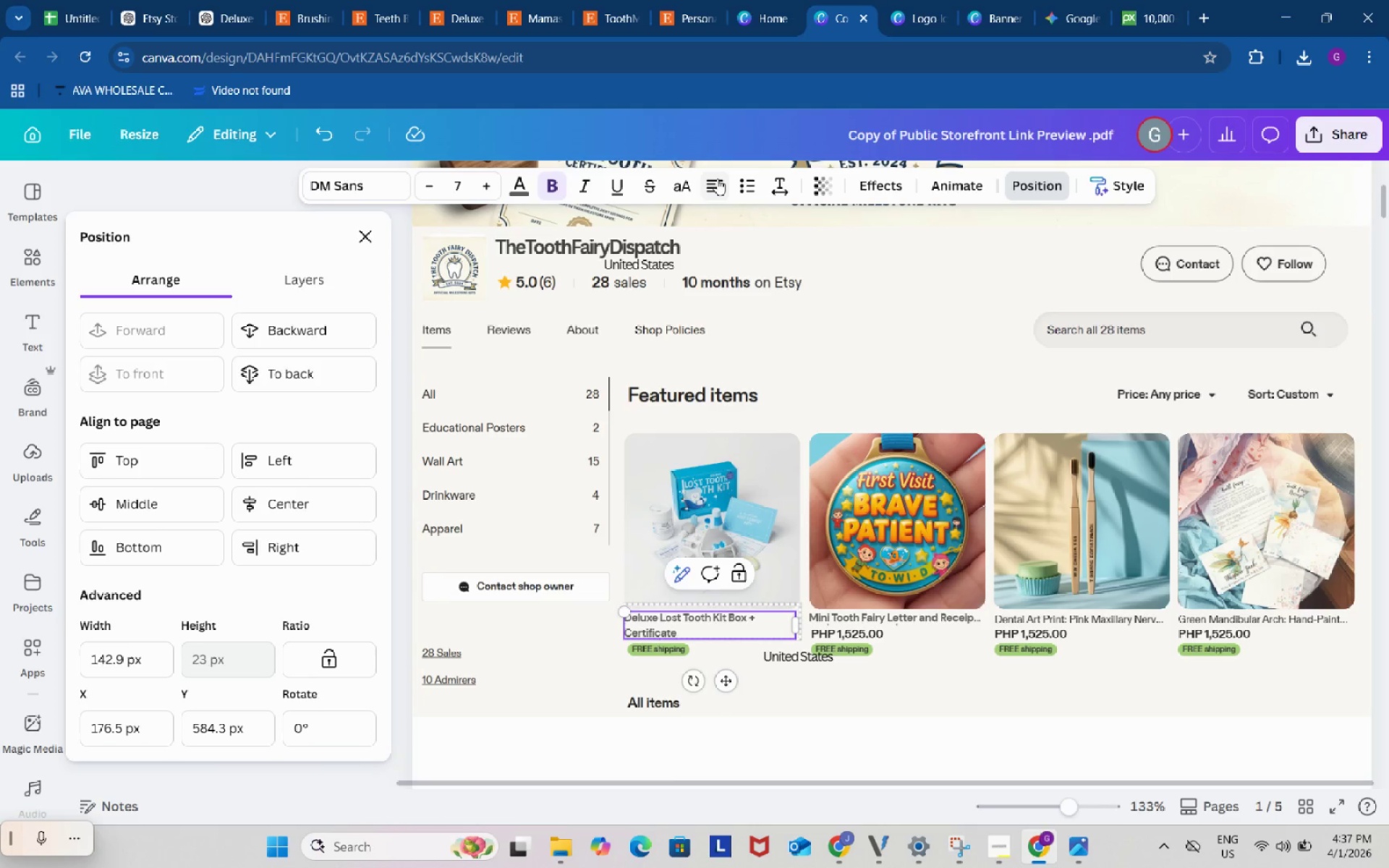 
key(Backspace)
 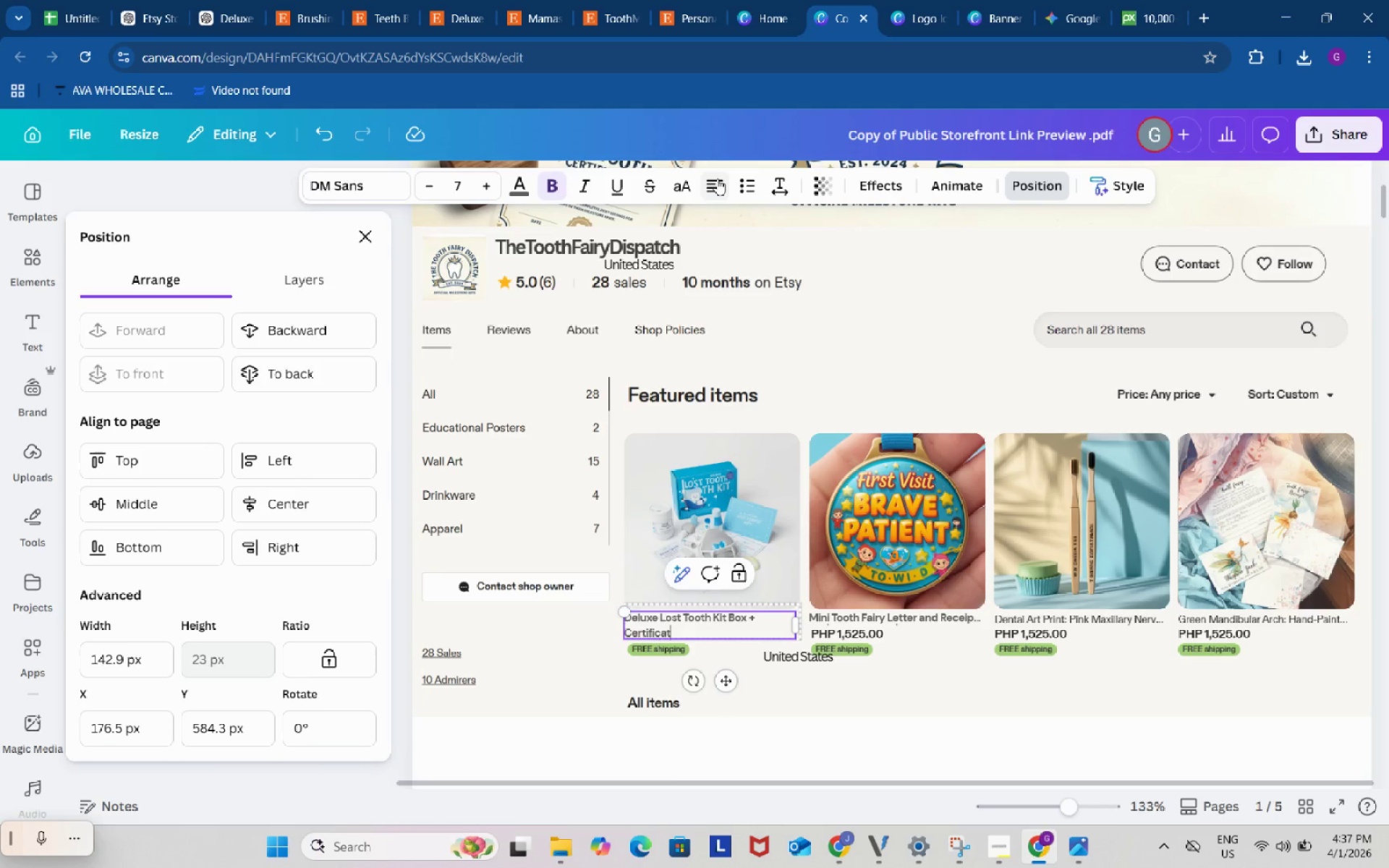 
key(Backspace)
 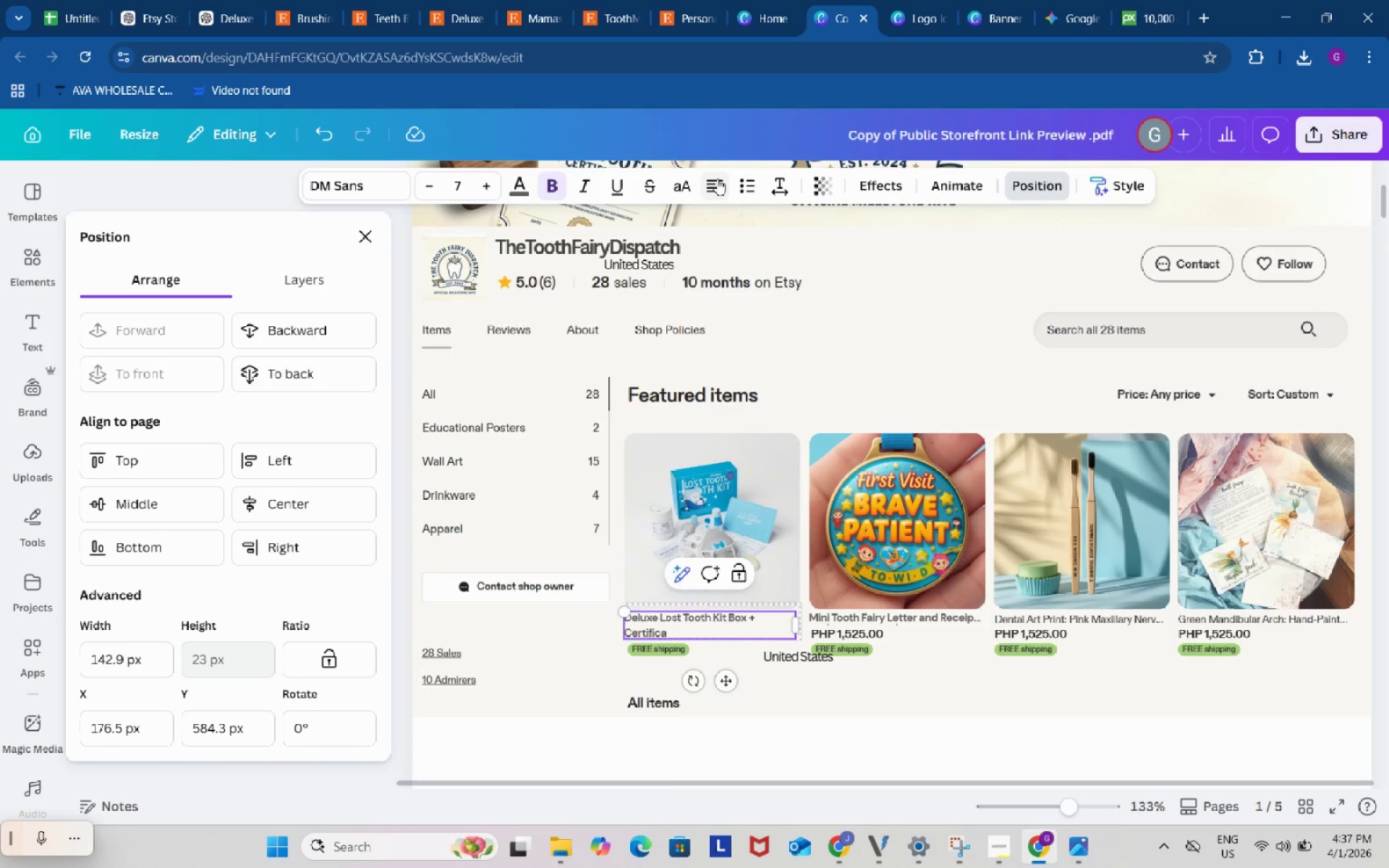 
key(Backspace)
 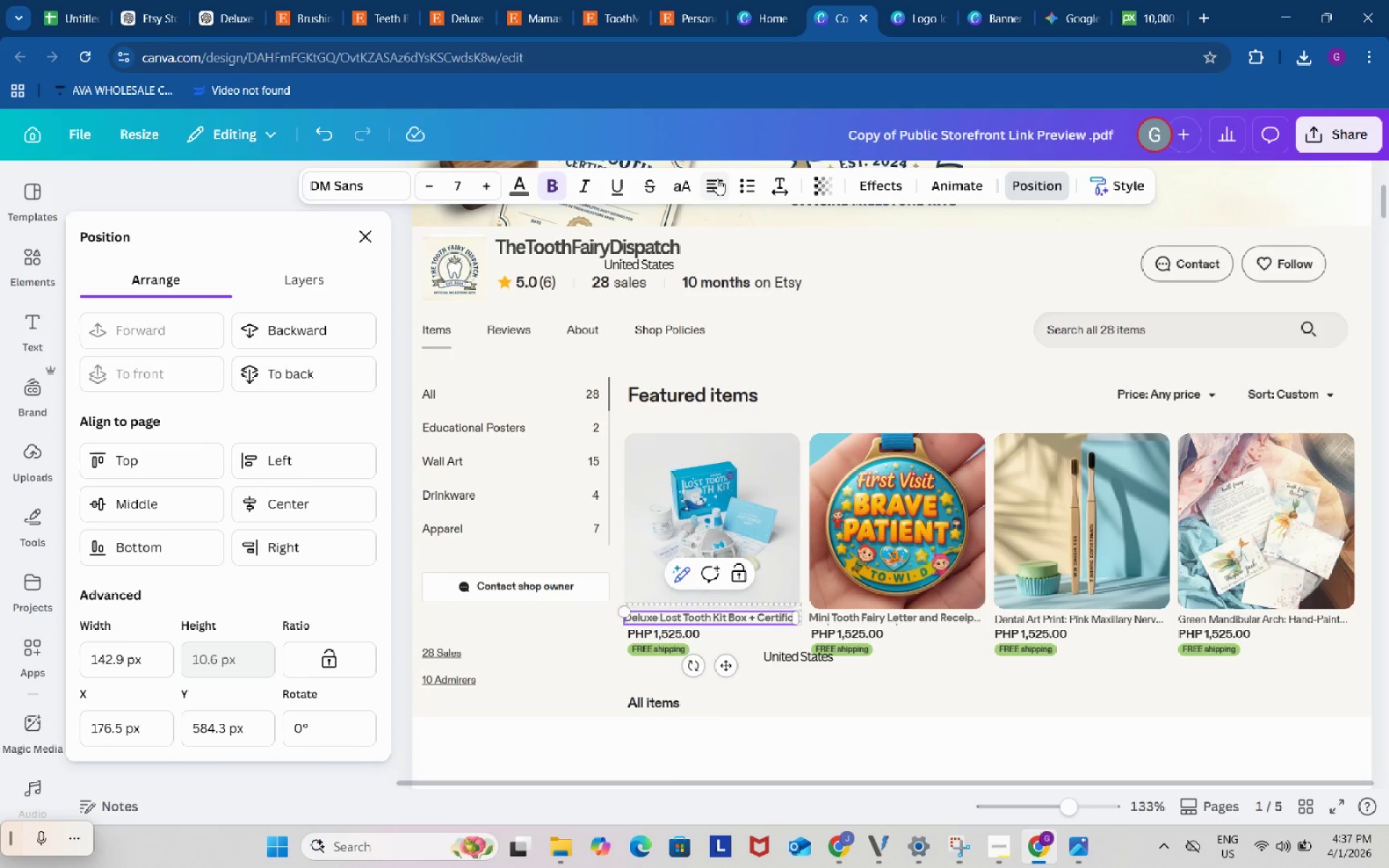 
key(Backspace)
 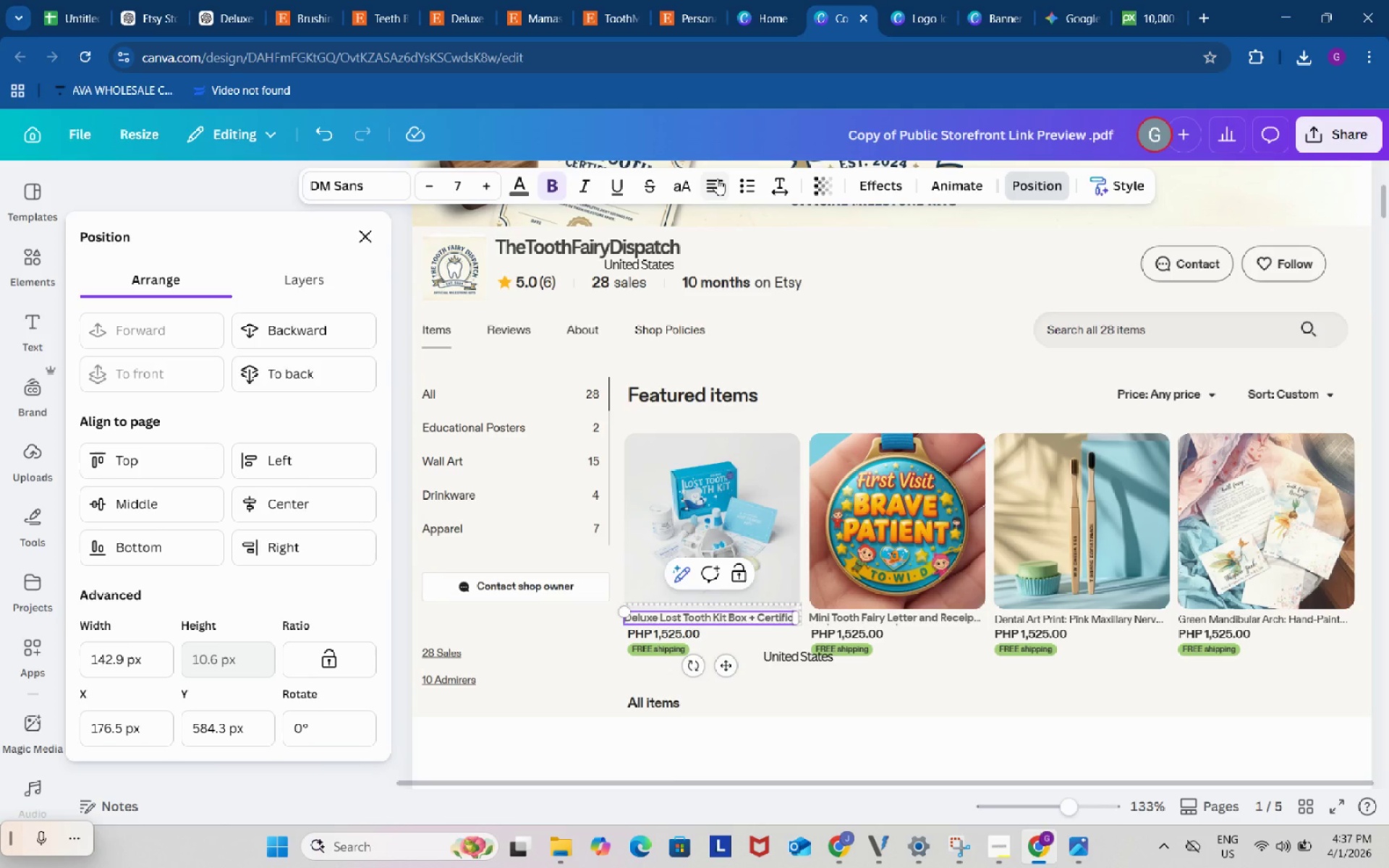 
key(Period)
 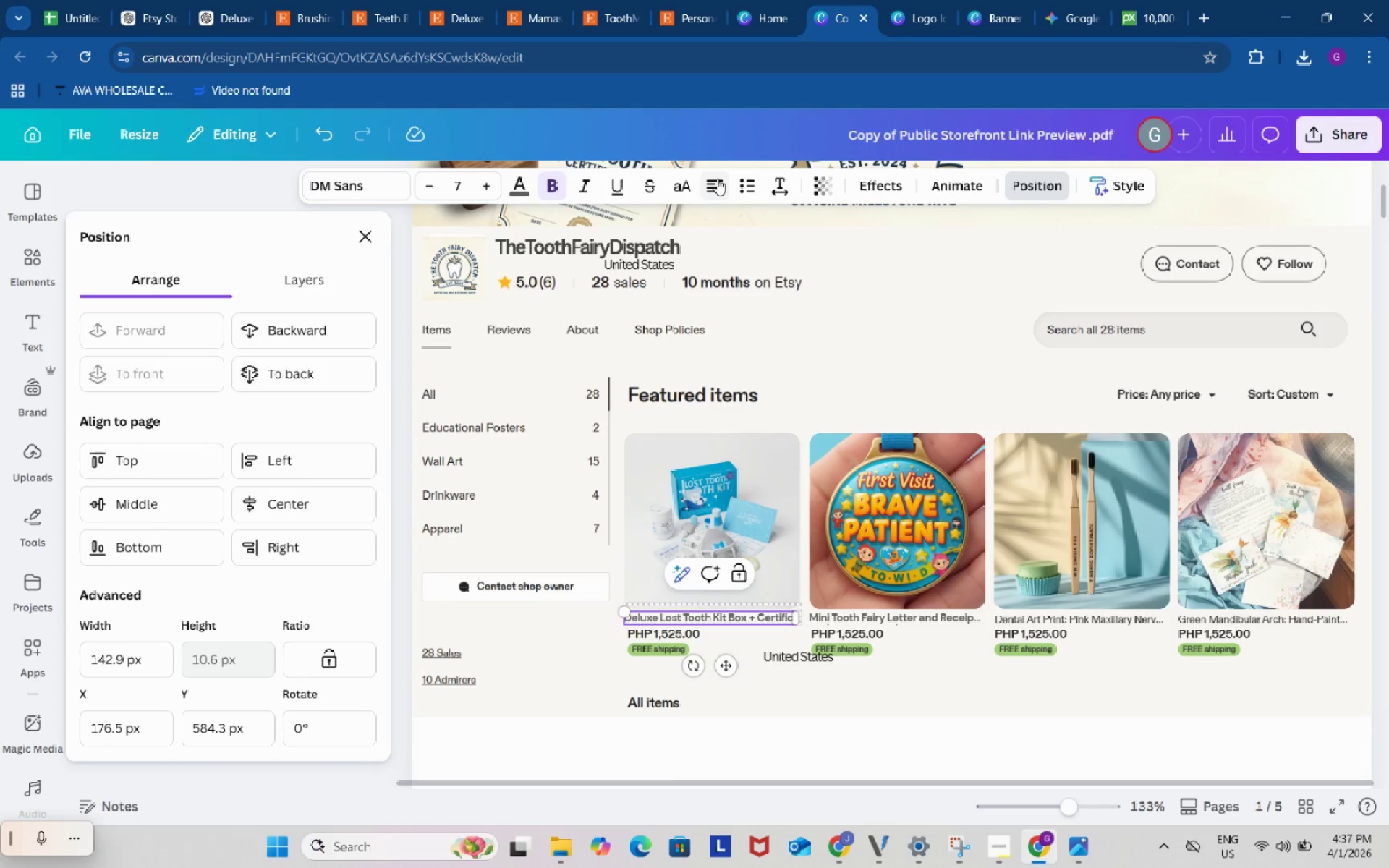 
key(Backspace)
 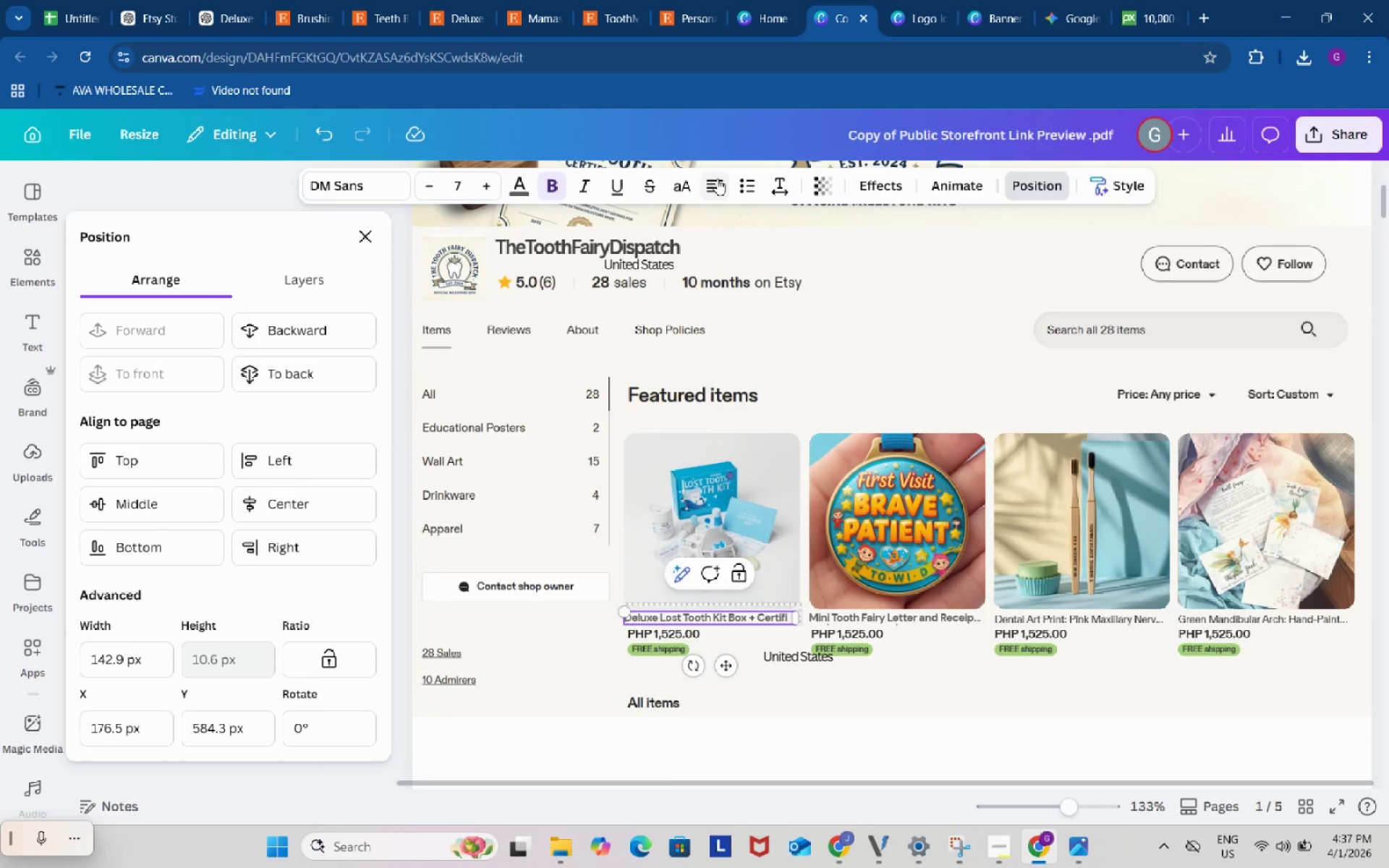 
key(Backspace)
 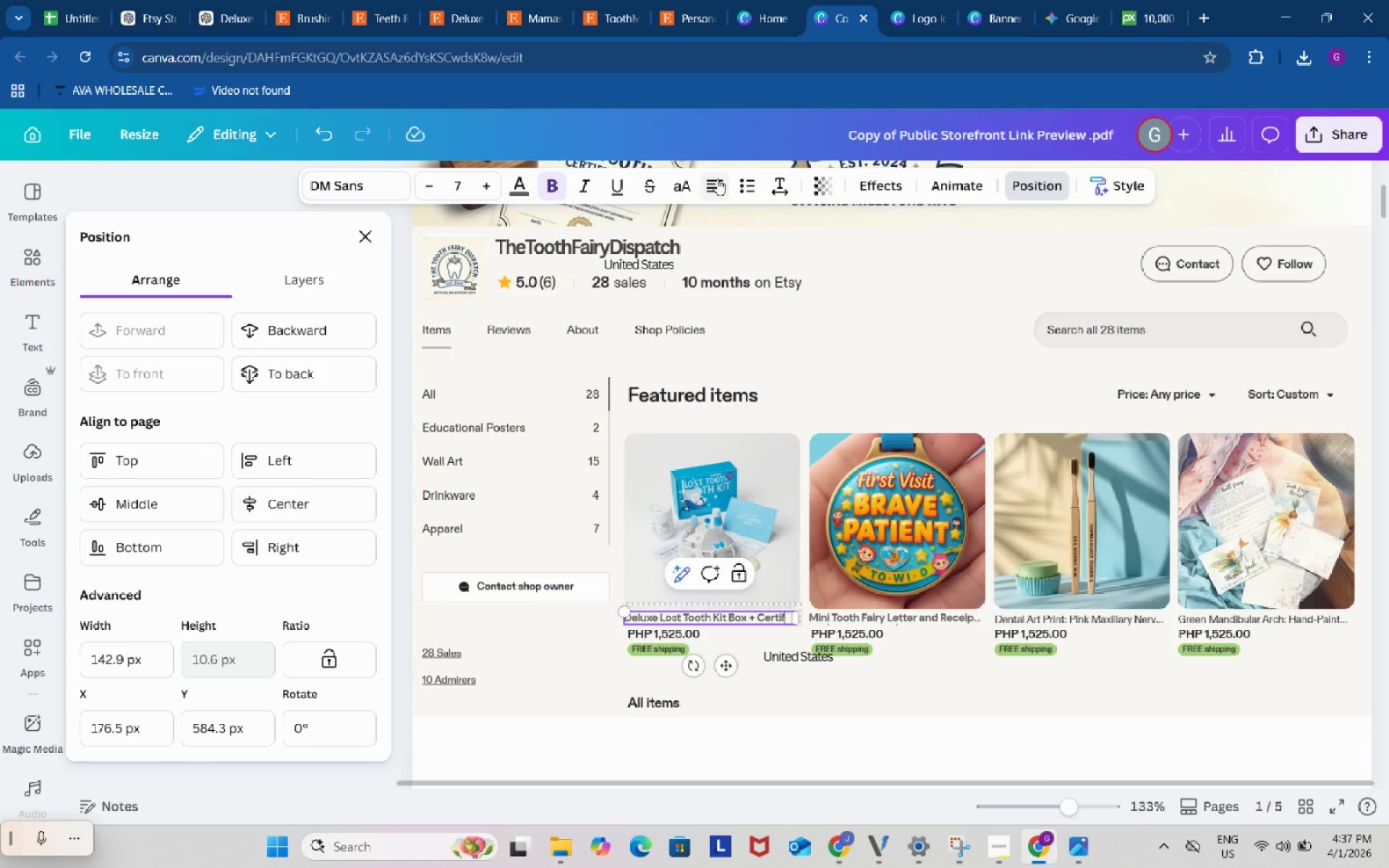 
key(Backspace)
 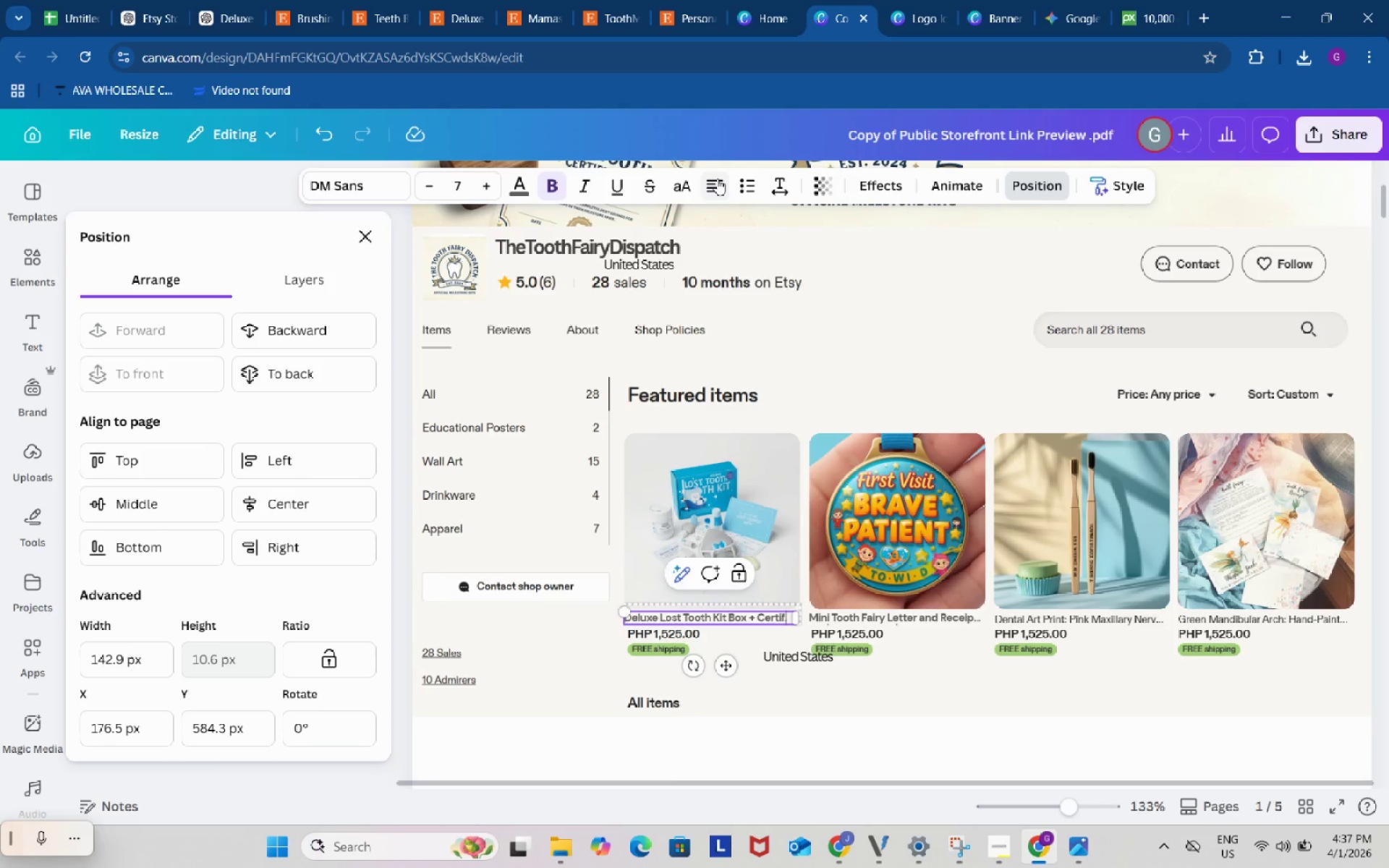 
key(Period)
 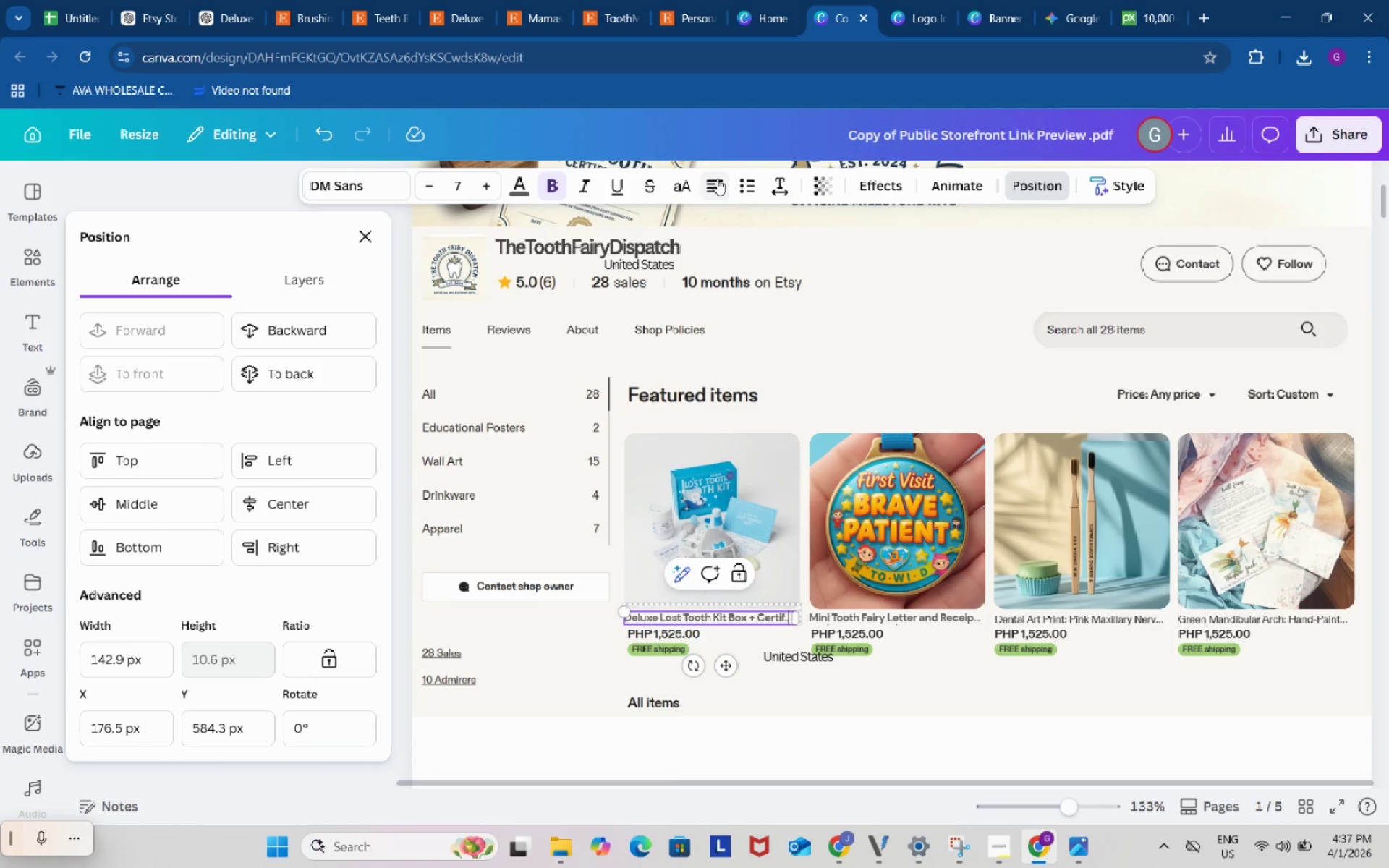 
key(Period)
 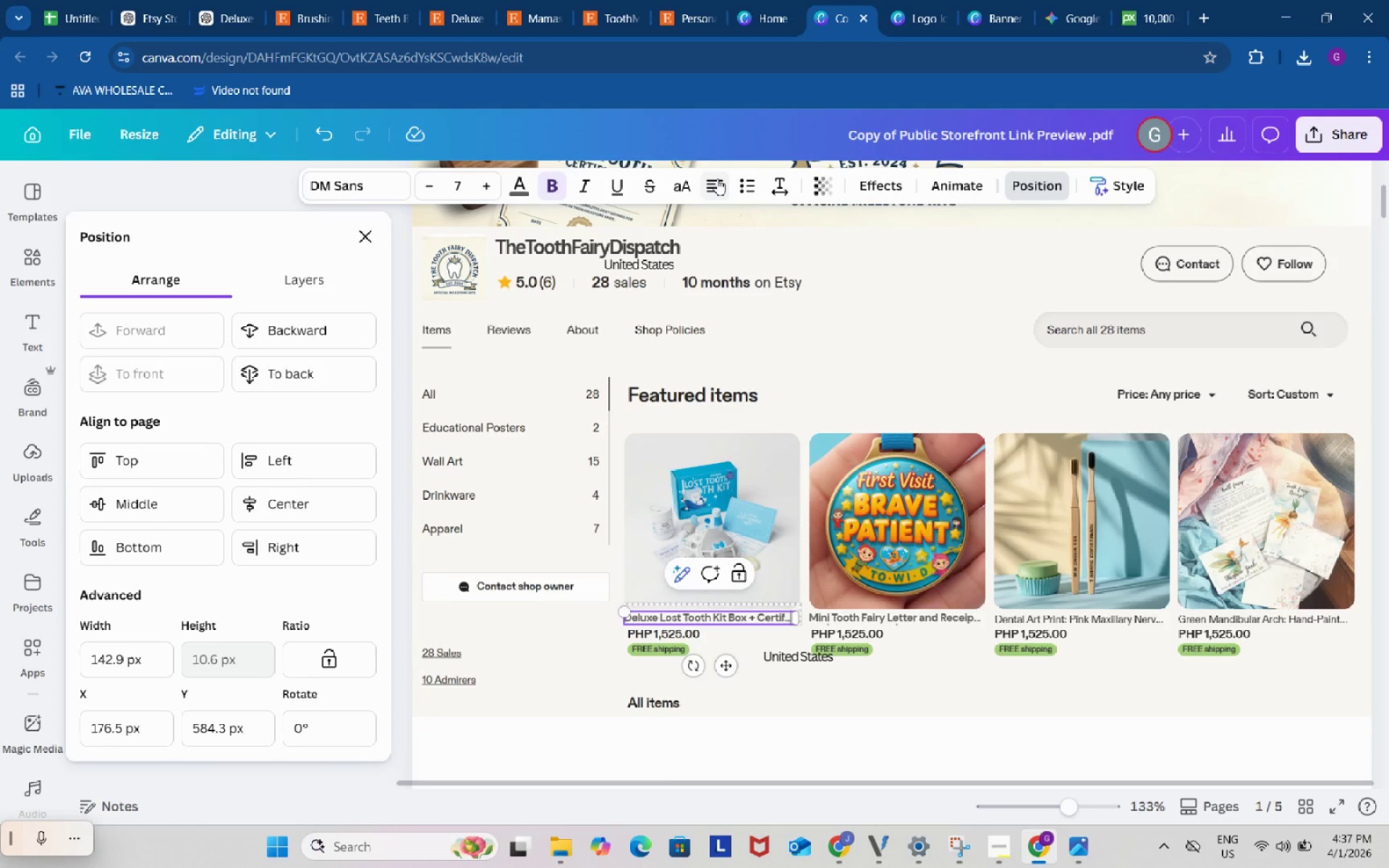 
key(Period)
 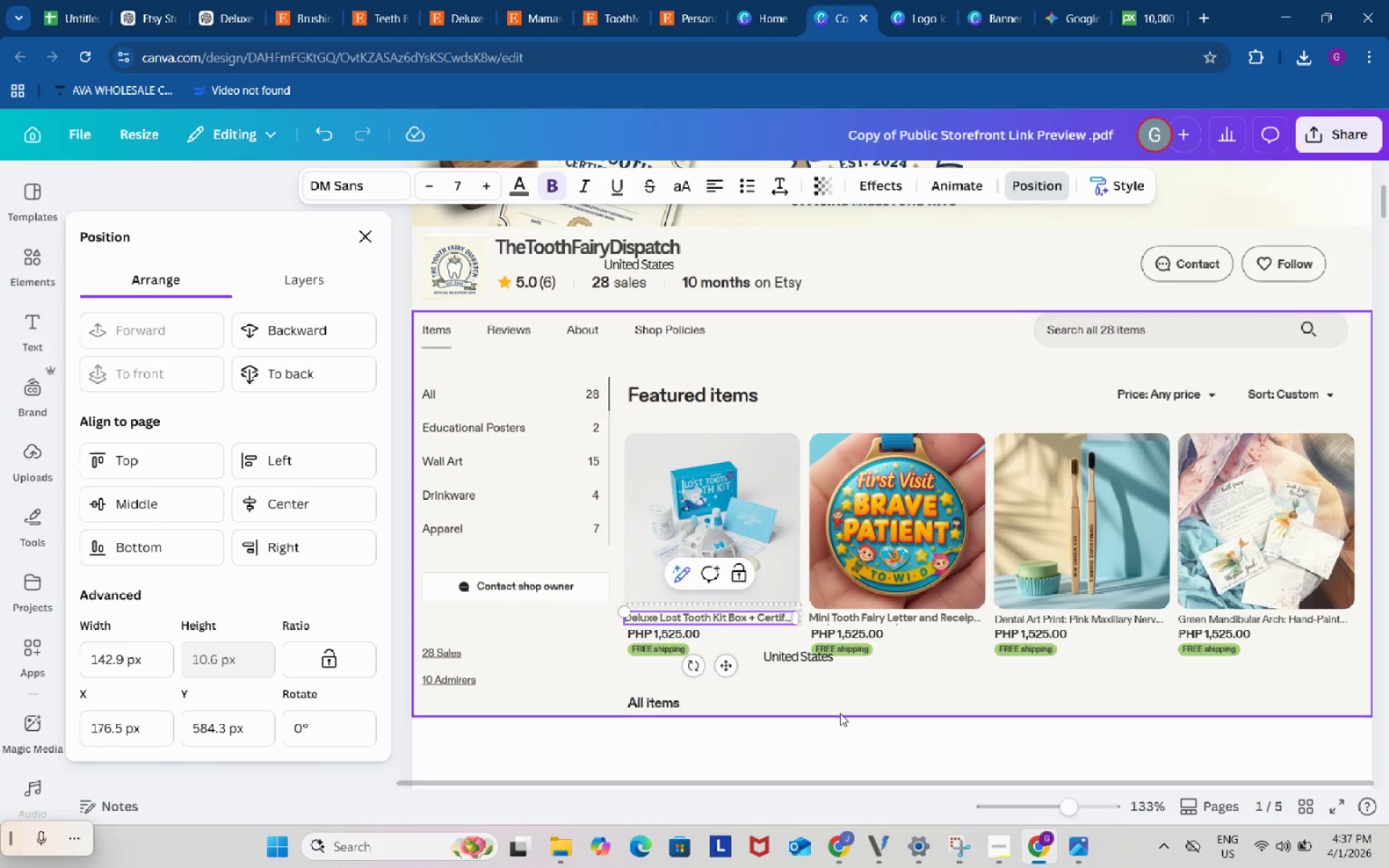 
left_click([859, 746])
 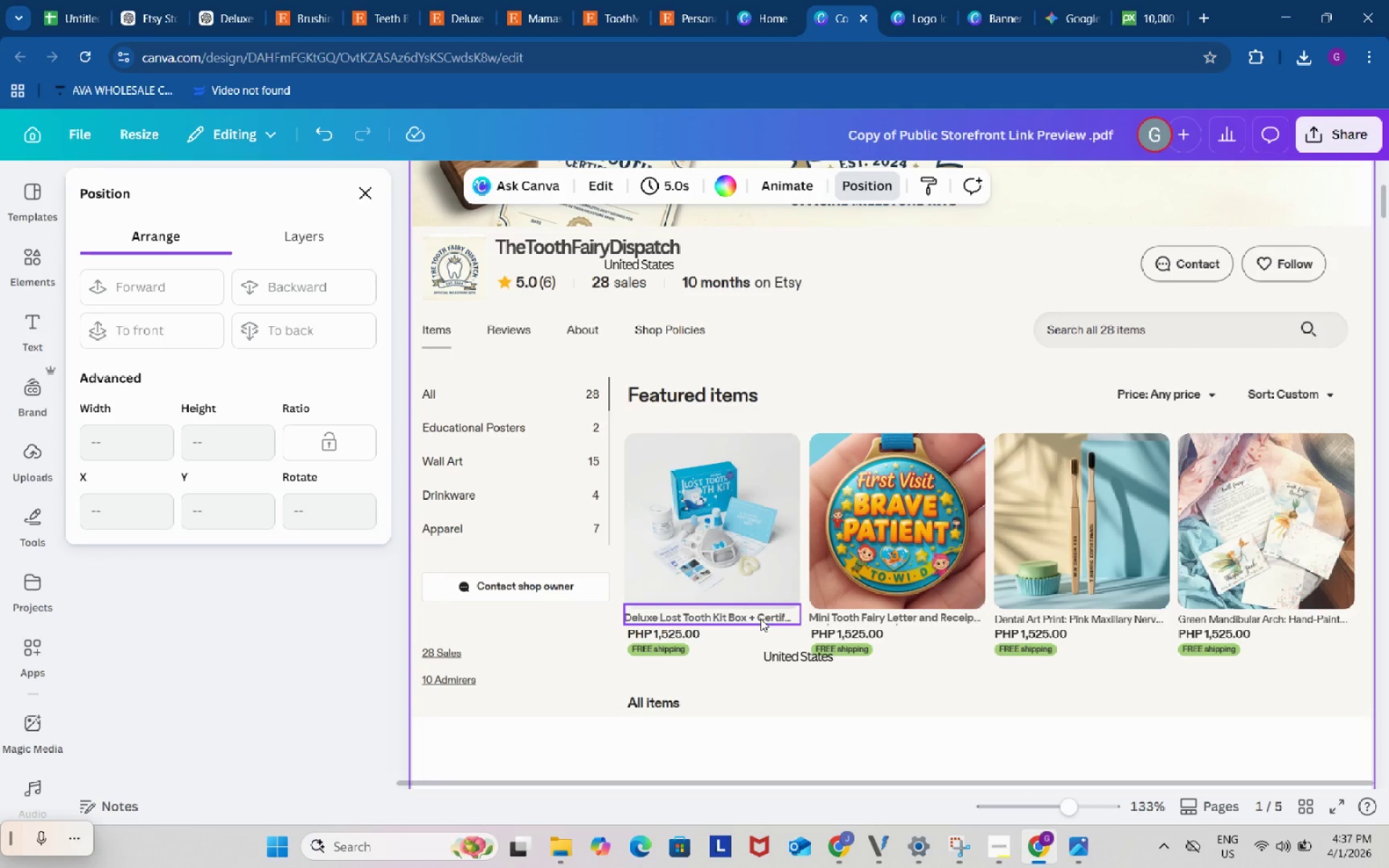 
left_click([760, 618])
 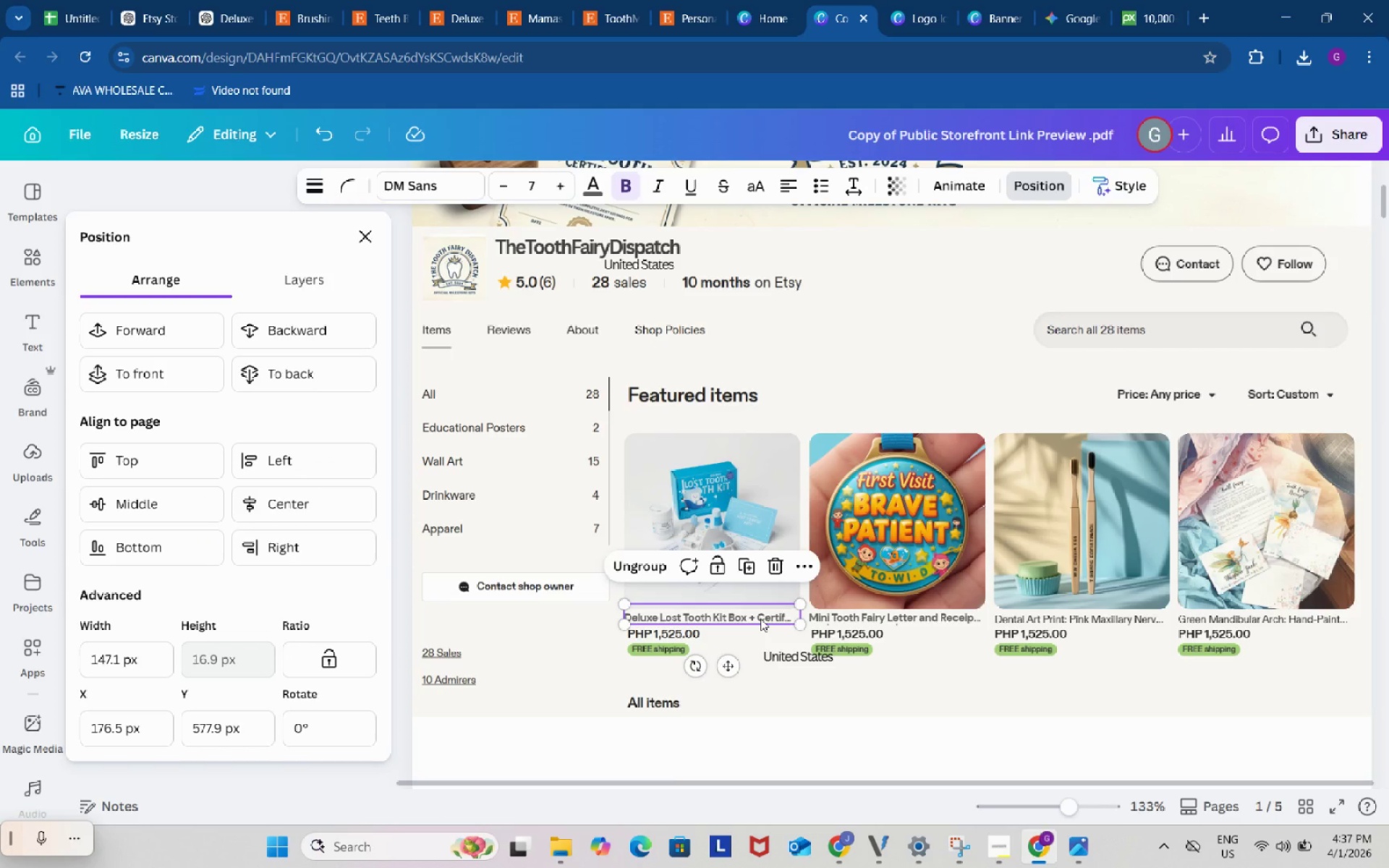 
key(Control+C)
 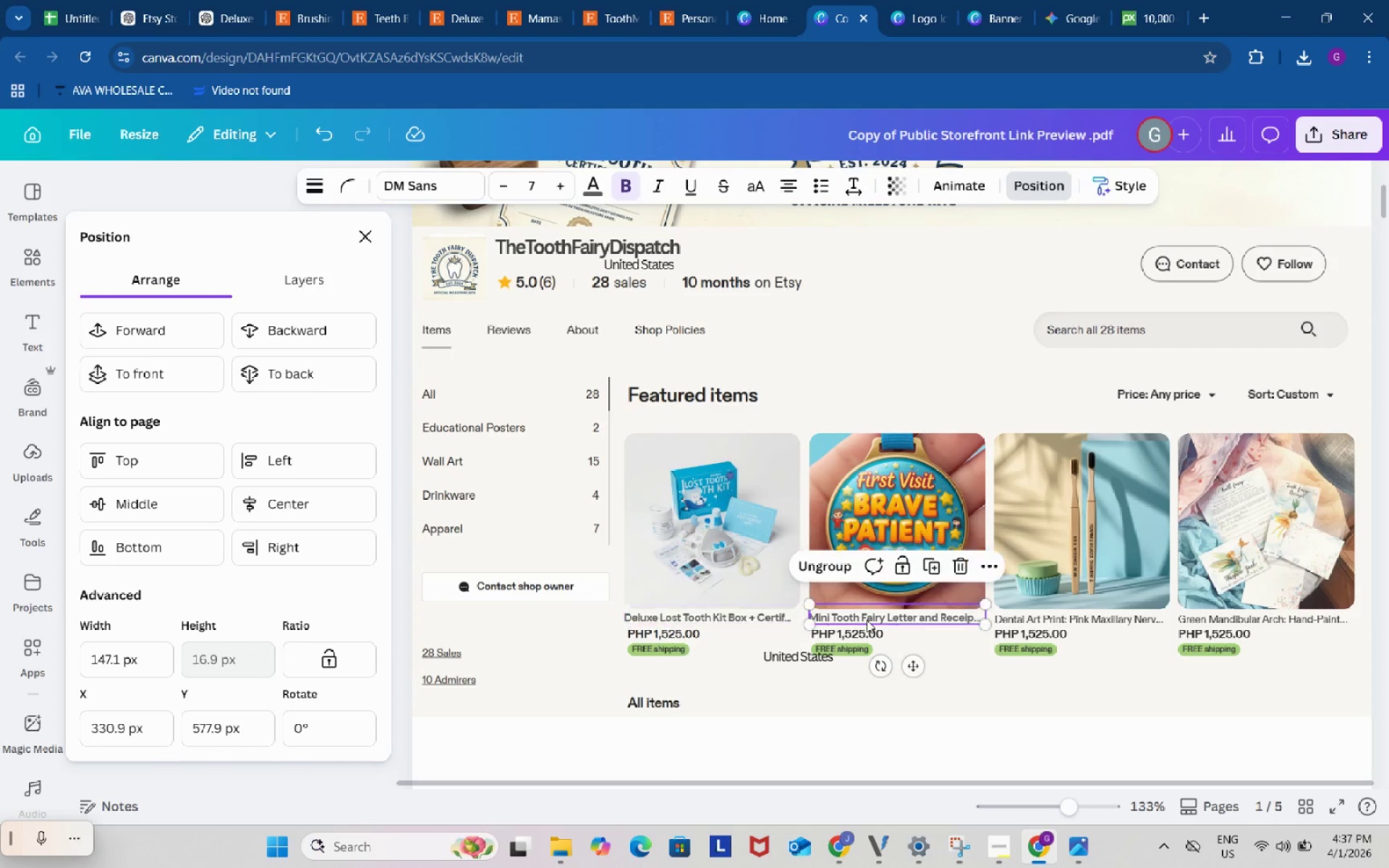 
double_click([867, 620])
 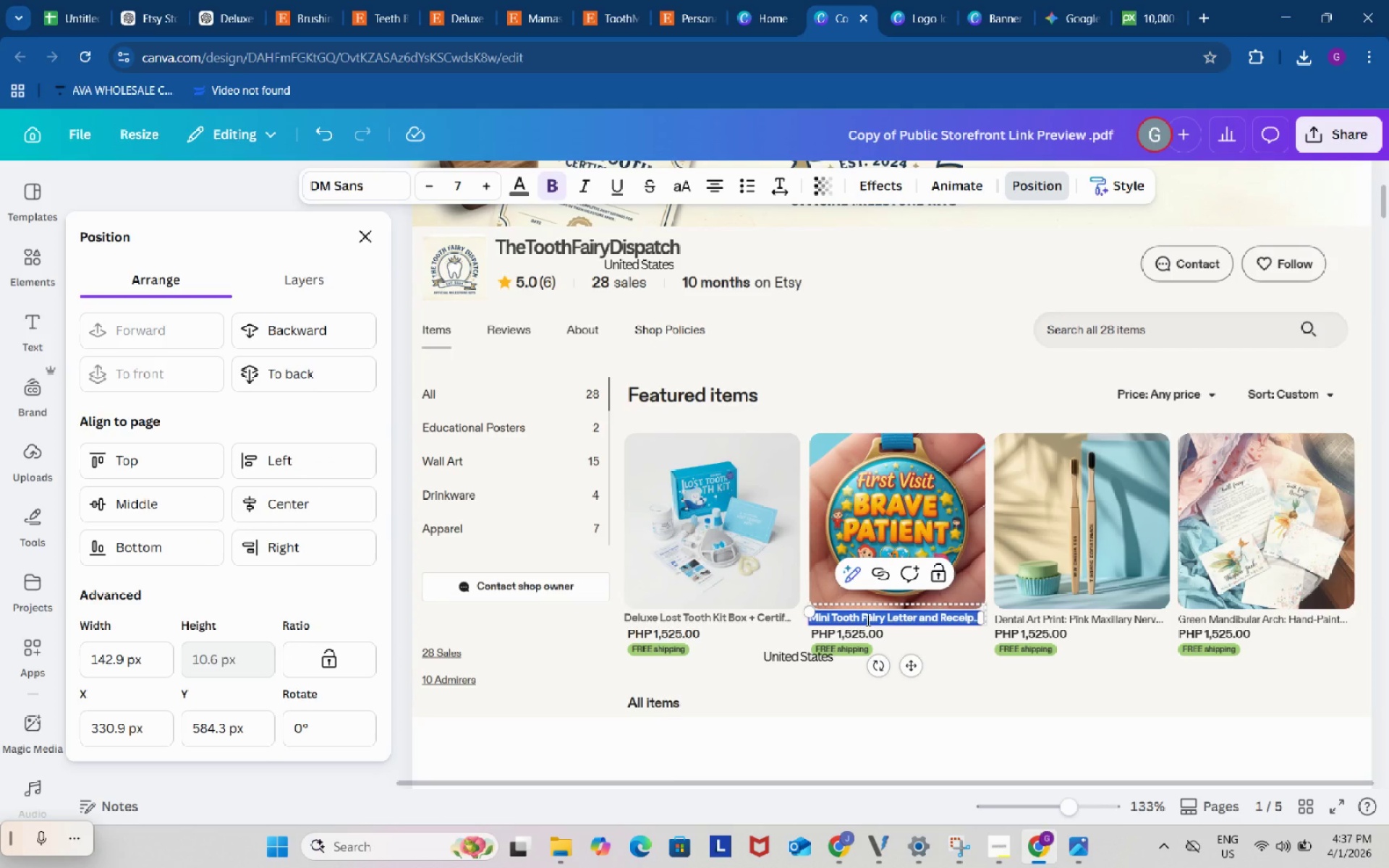 
hold_key(key=ControlLeft, duration=0.42)
 